 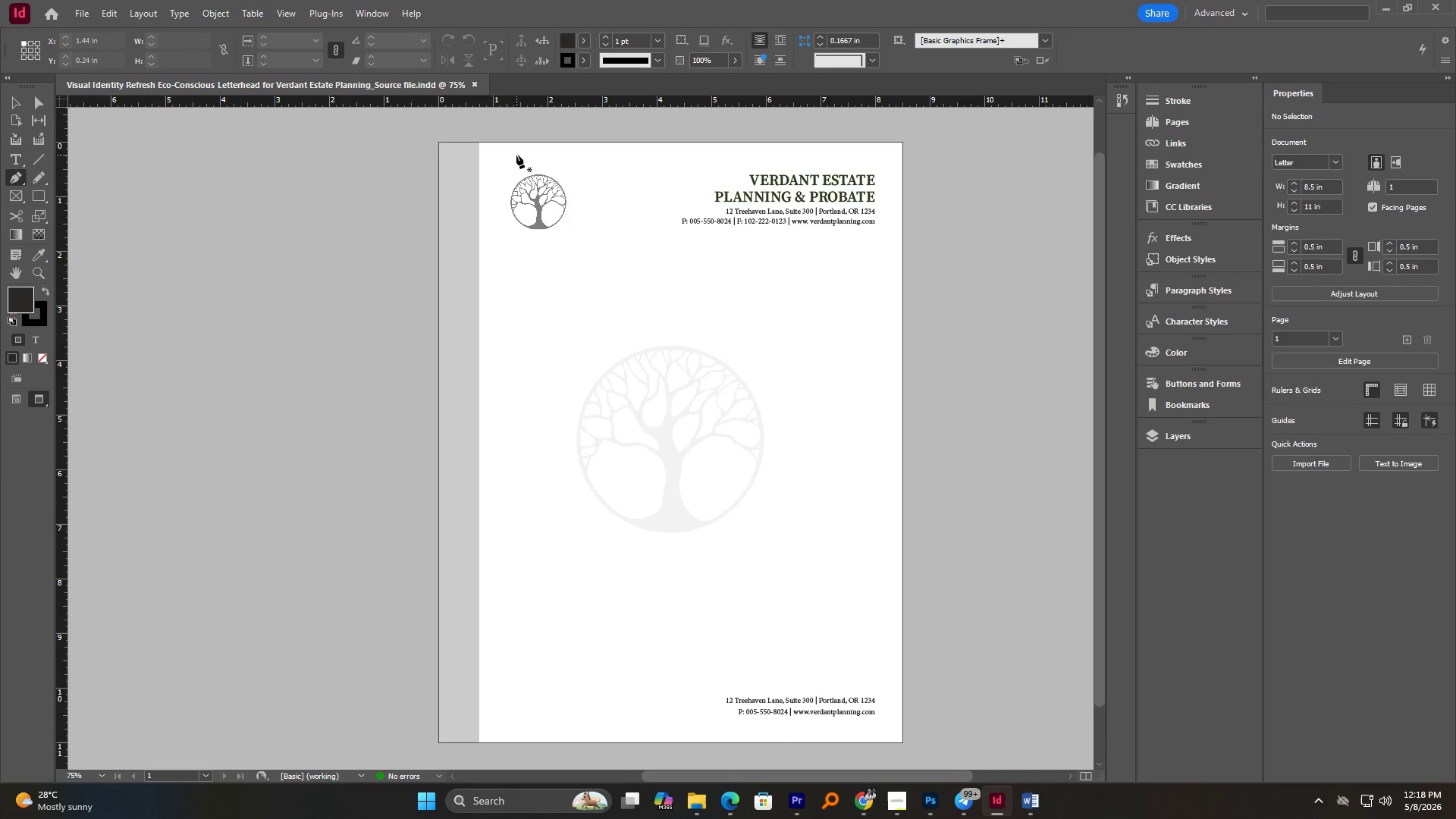 
left_click([492, 162])
 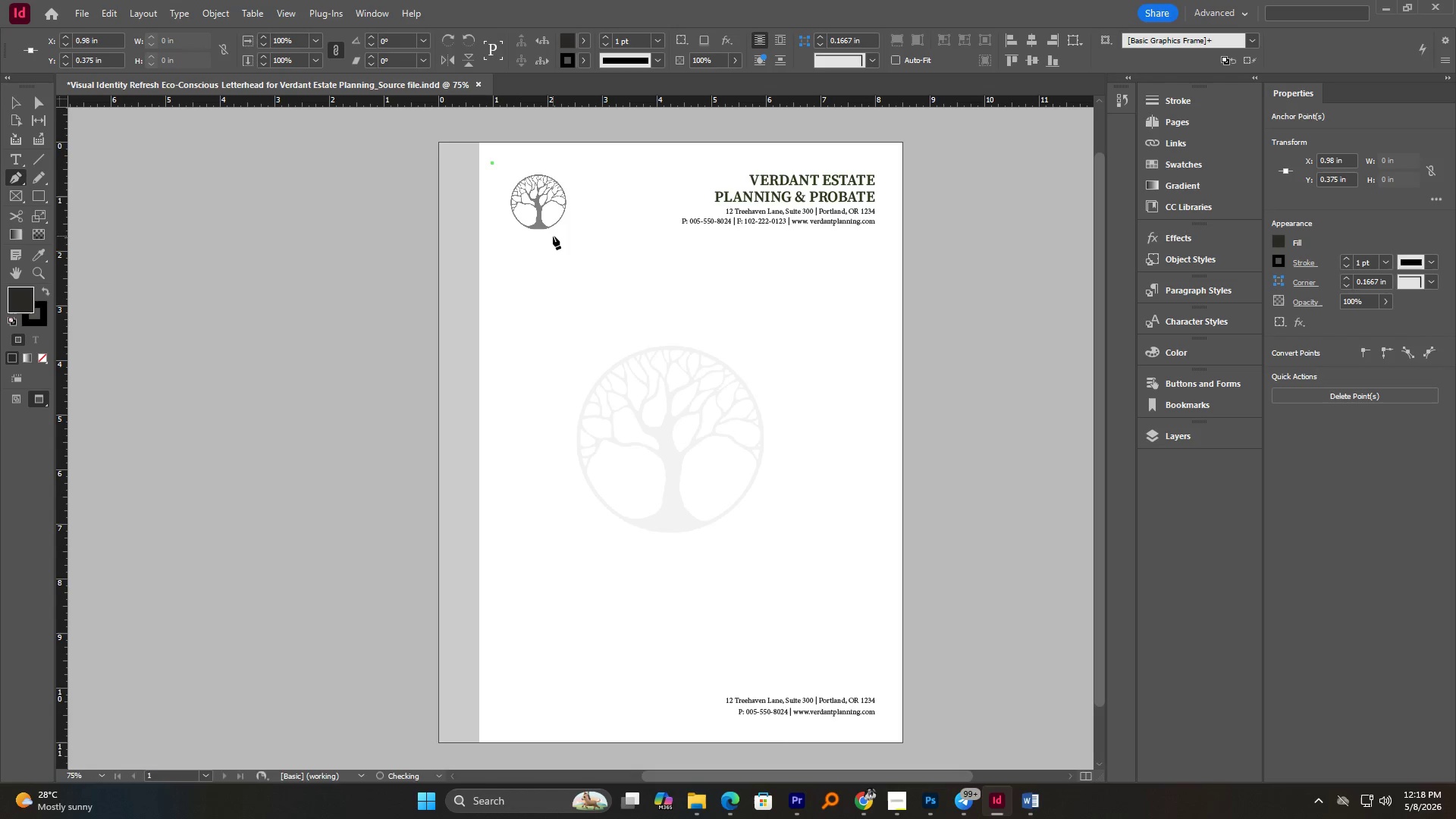 
left_click_drag(start_coordinate=[553, 236], to_coordinate=[648, 225])
 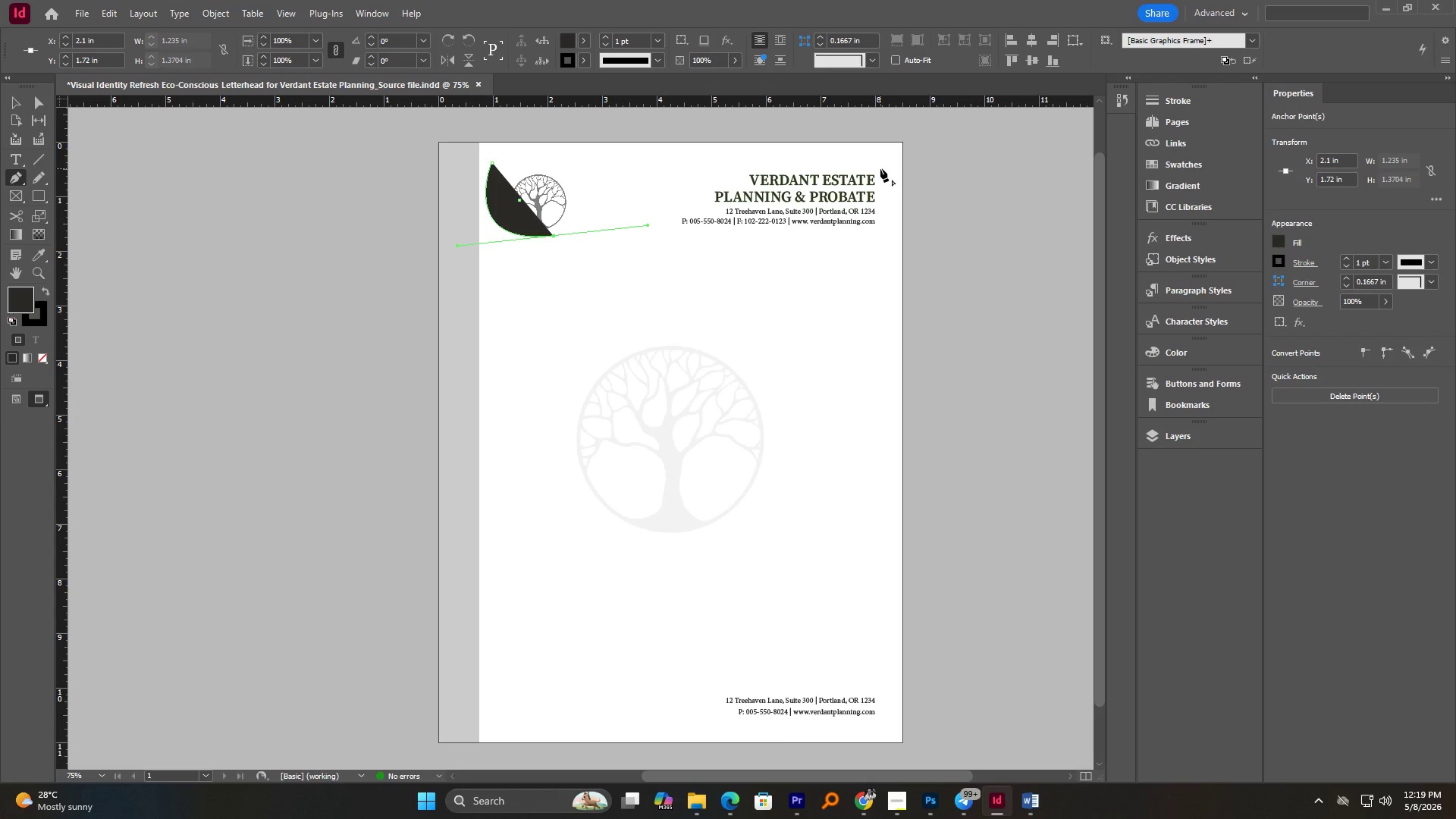 
left_click_drag(start_coordinate=[880, 168], to_coordinate=[1016, 221])
 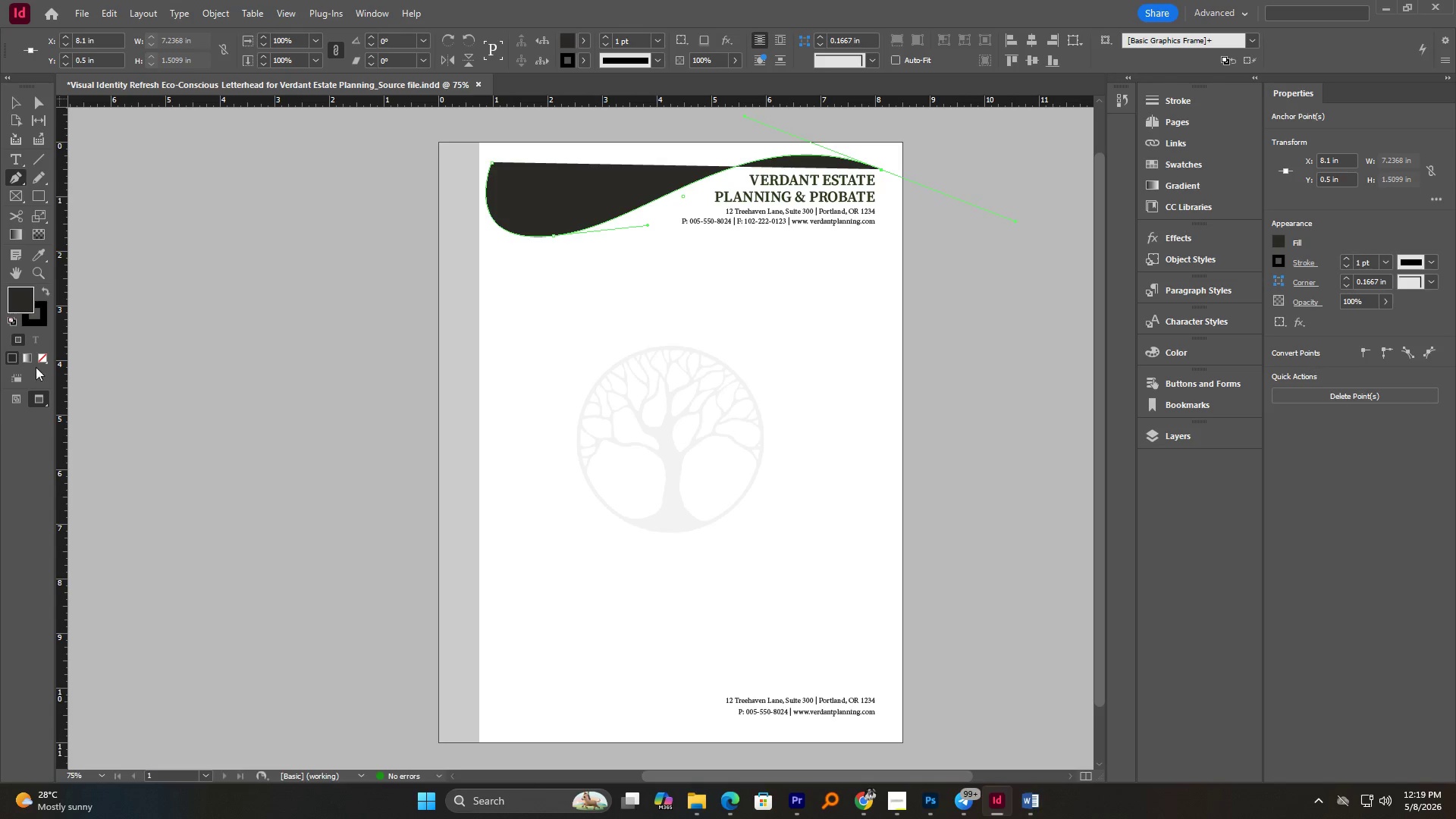 
left_click([42, 359])
 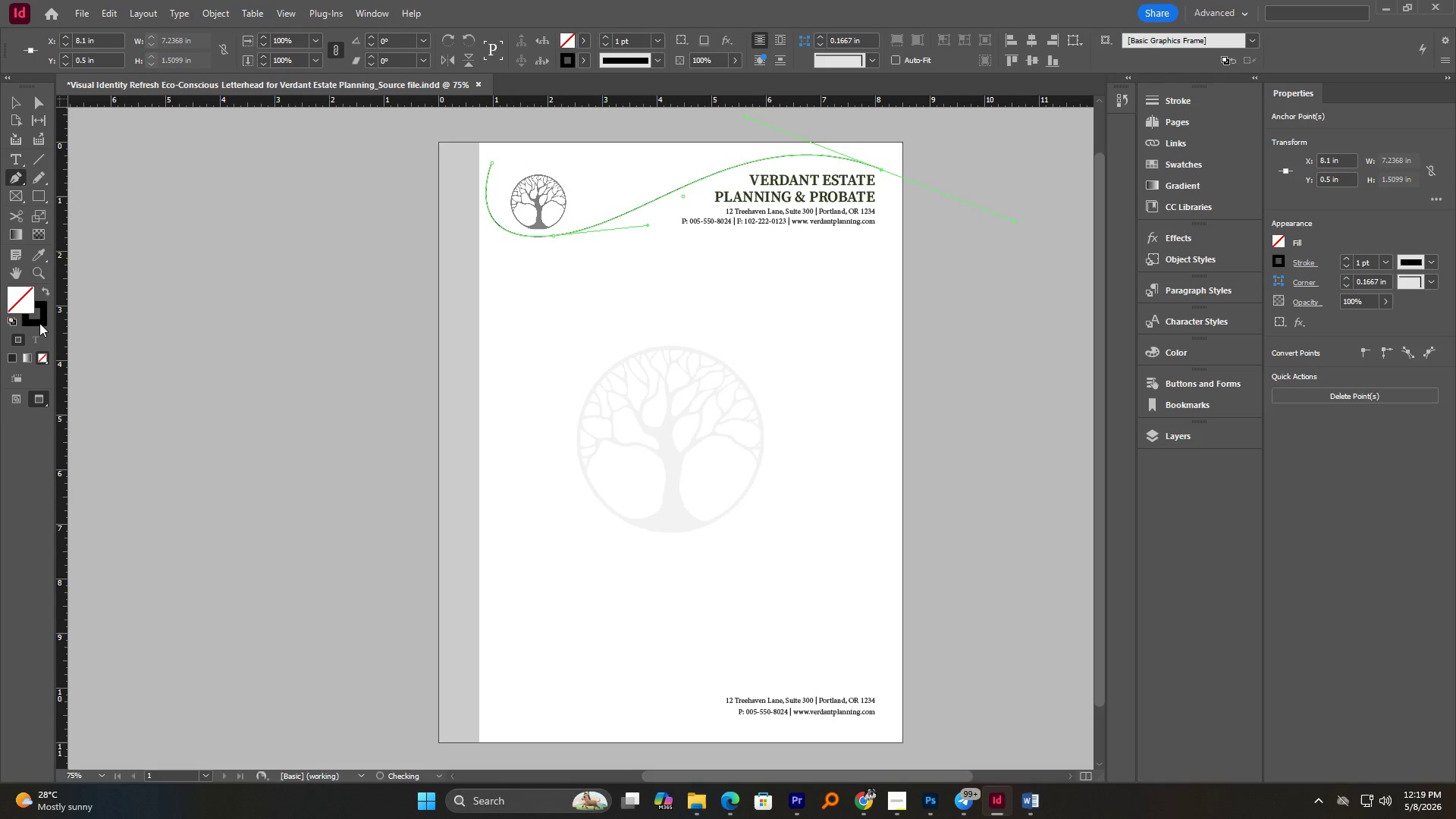 
left_click([39, 323])
 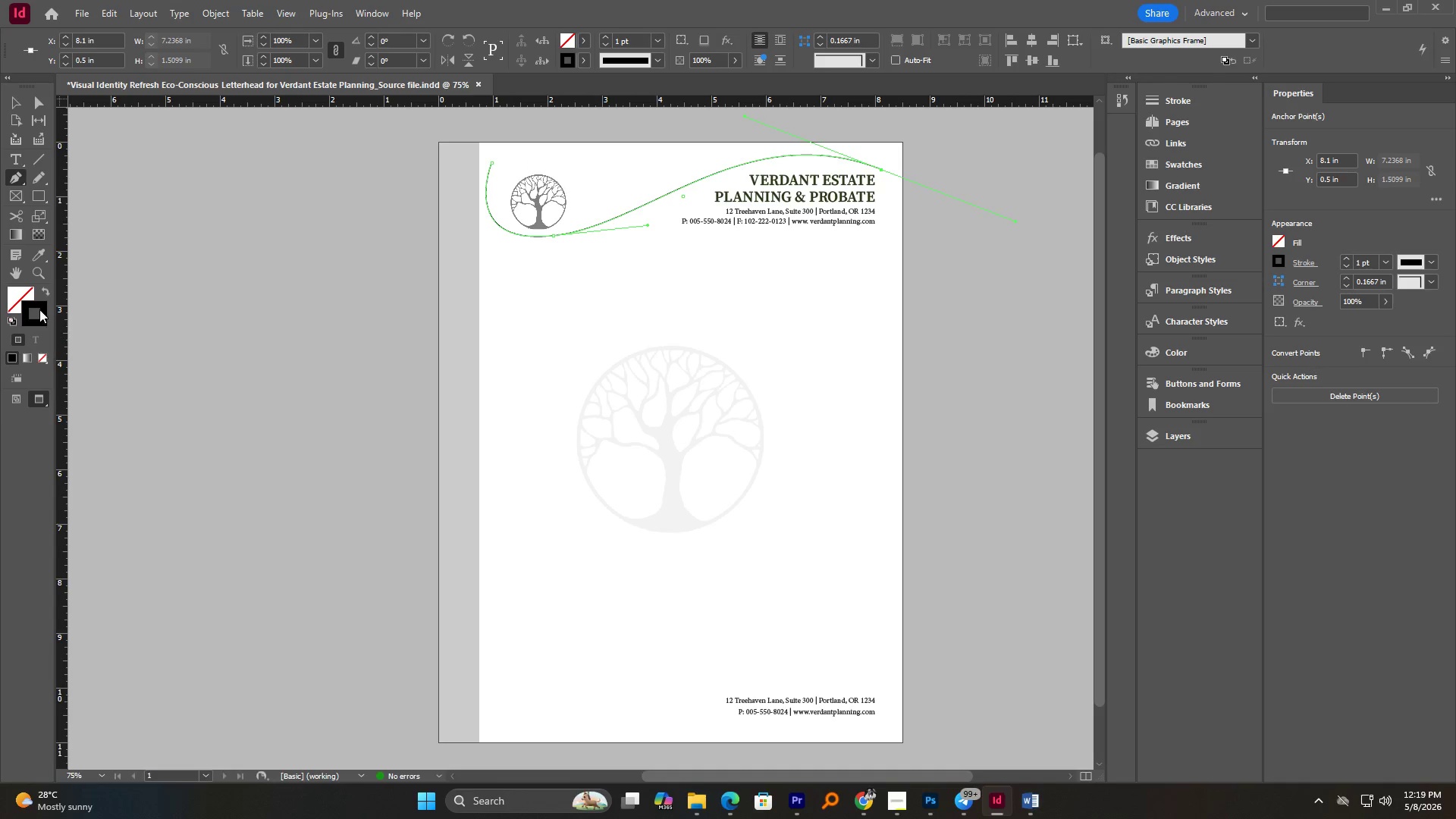 
left_click([654, 58])
 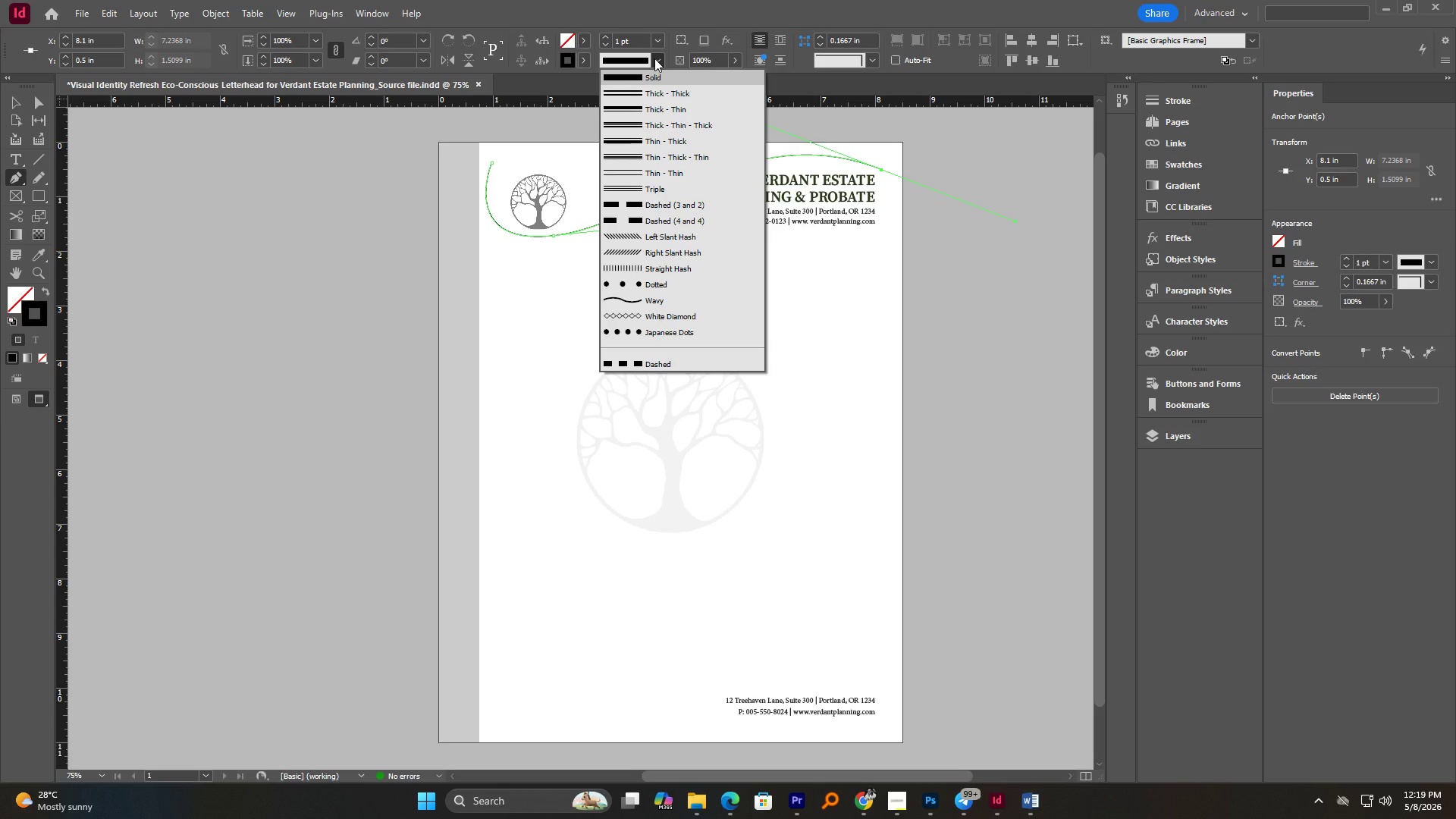 
left_click([654, 300])
 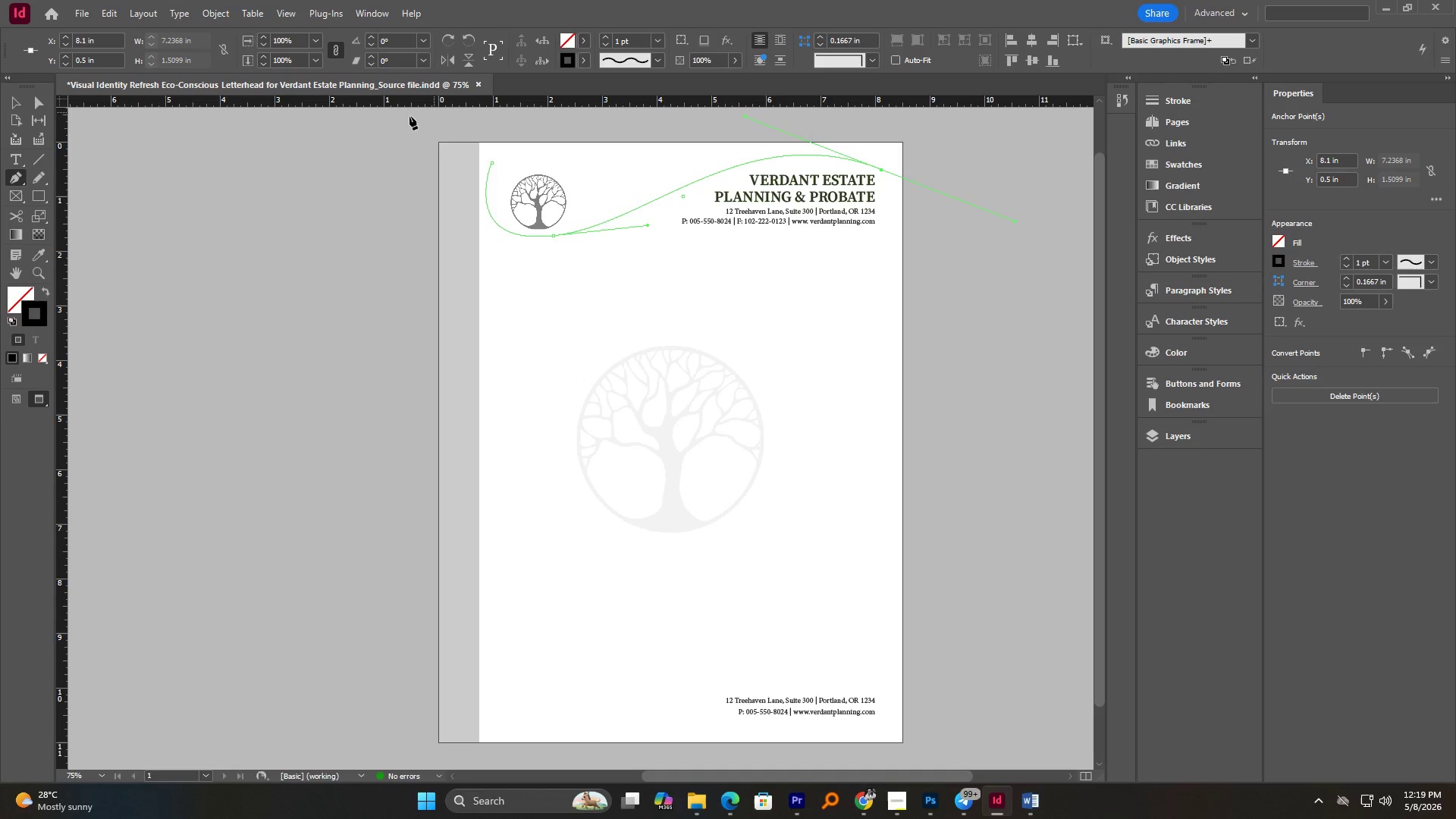 
double_click([118, 142])
 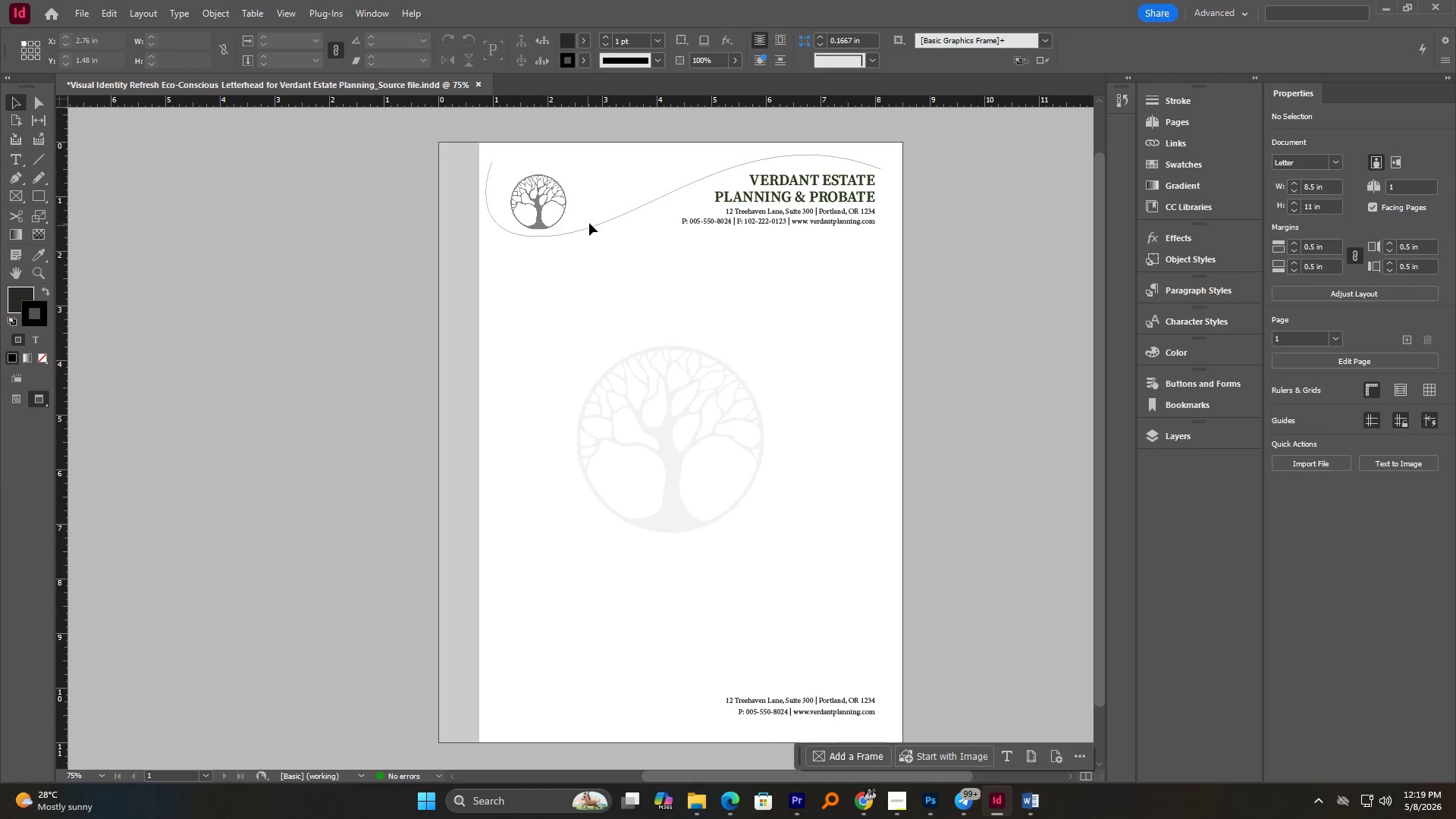 
left_click_drag(start_coordinate=[592, 226], to_coordinate=[601, 228])
 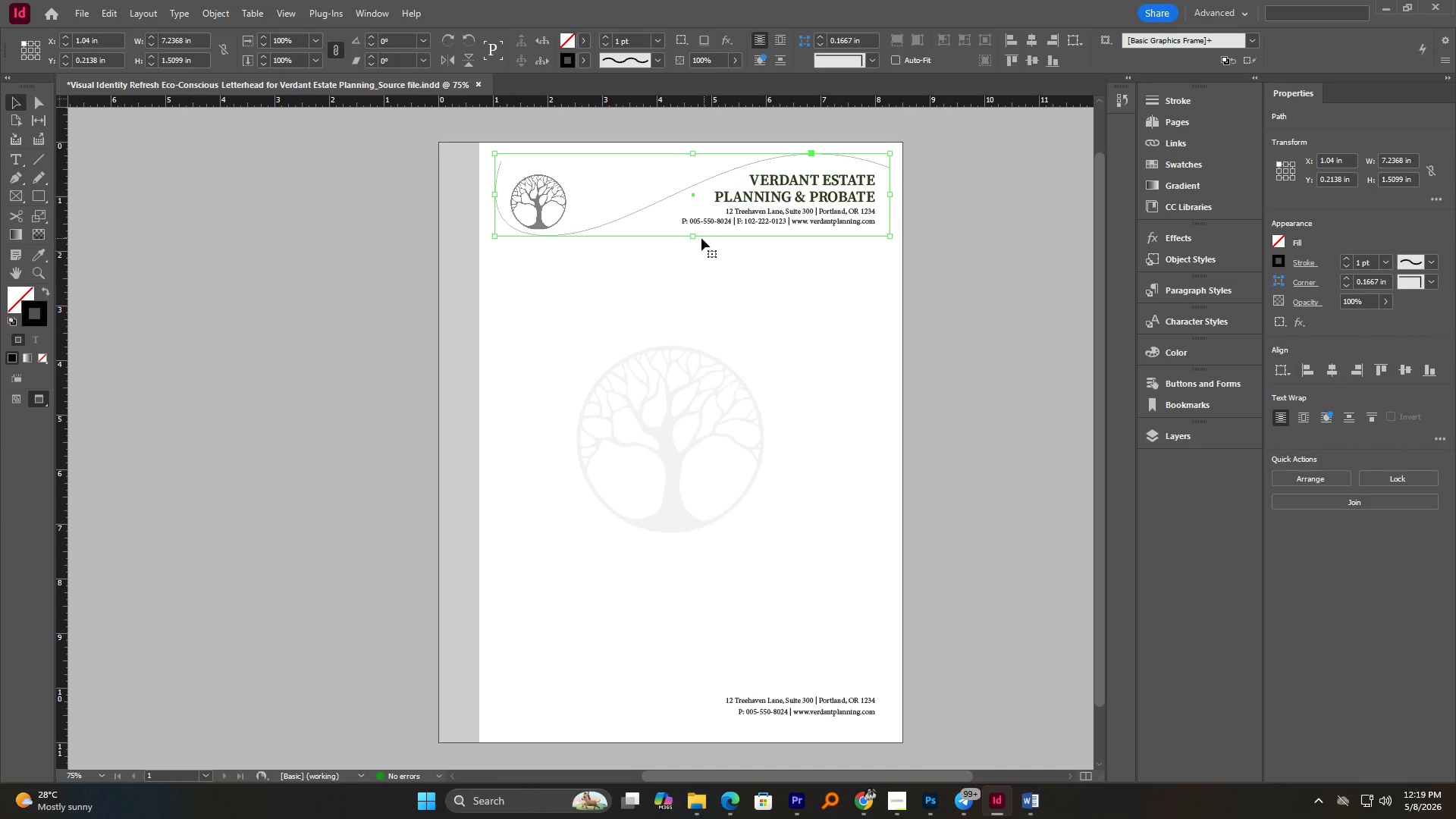 
left_click_drag(start_coordinate=[693, 236], to_coordinate=[696, 253])
 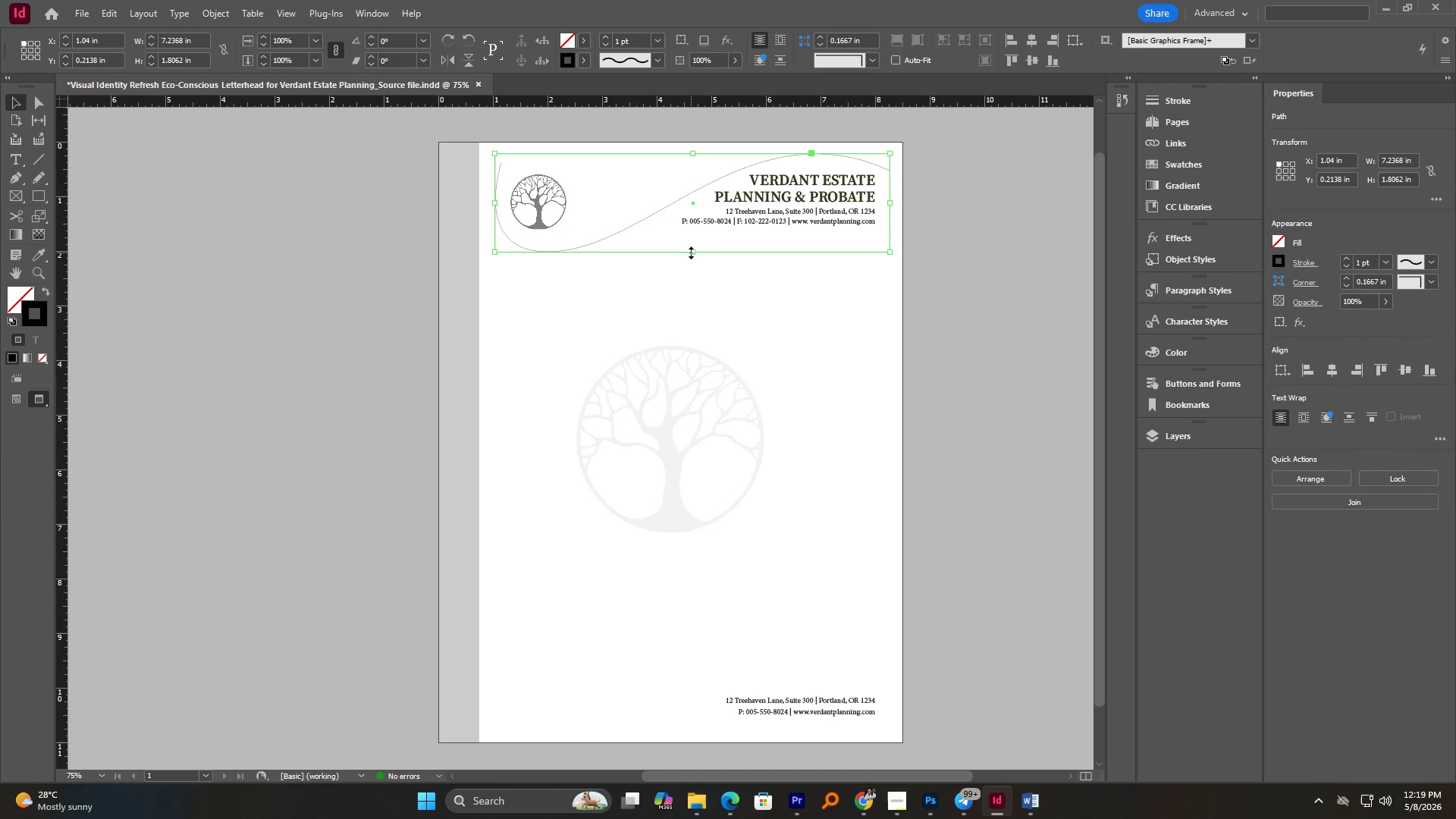 
wait(5.49)
 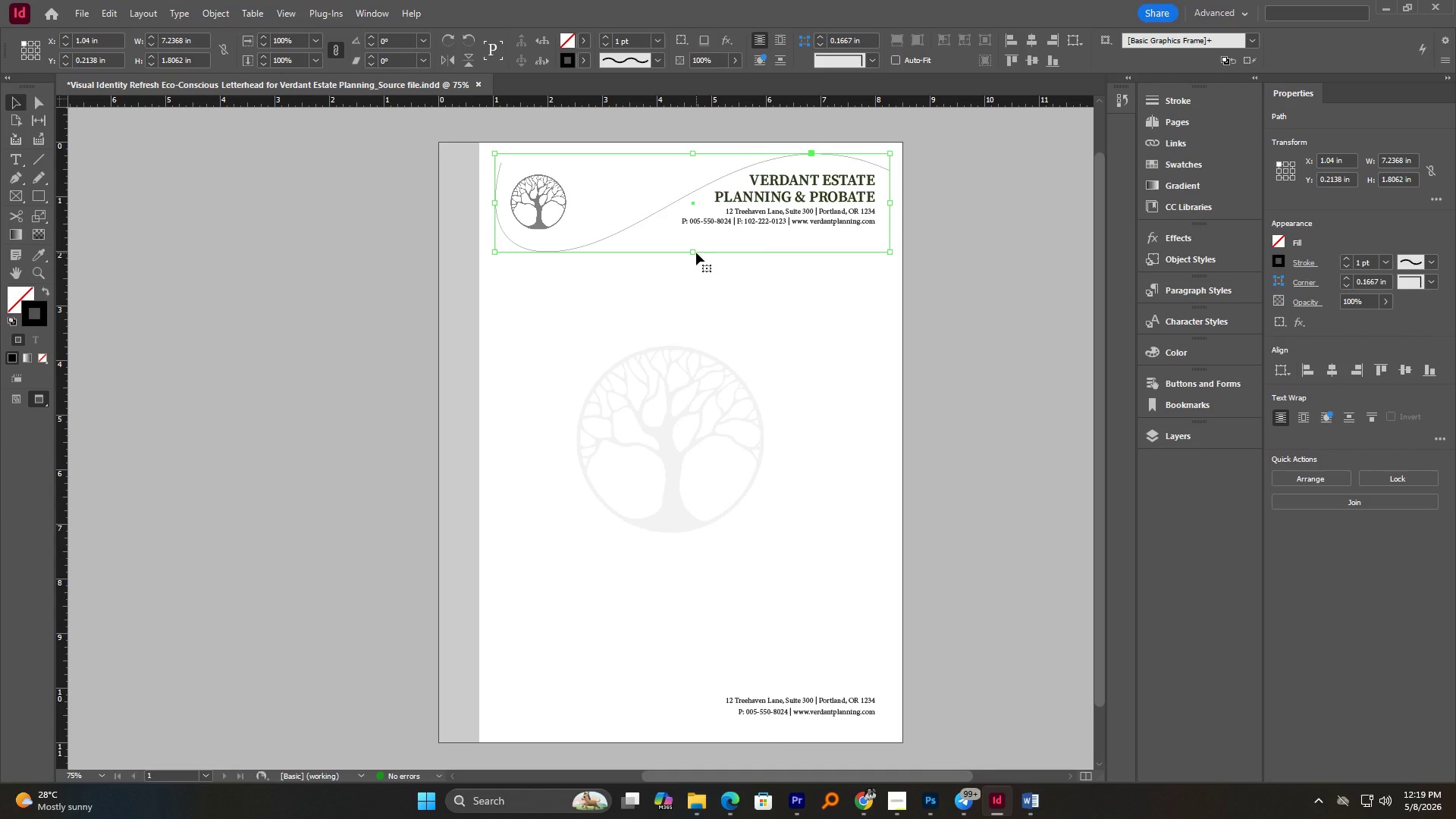 
left_click([318, 206])
 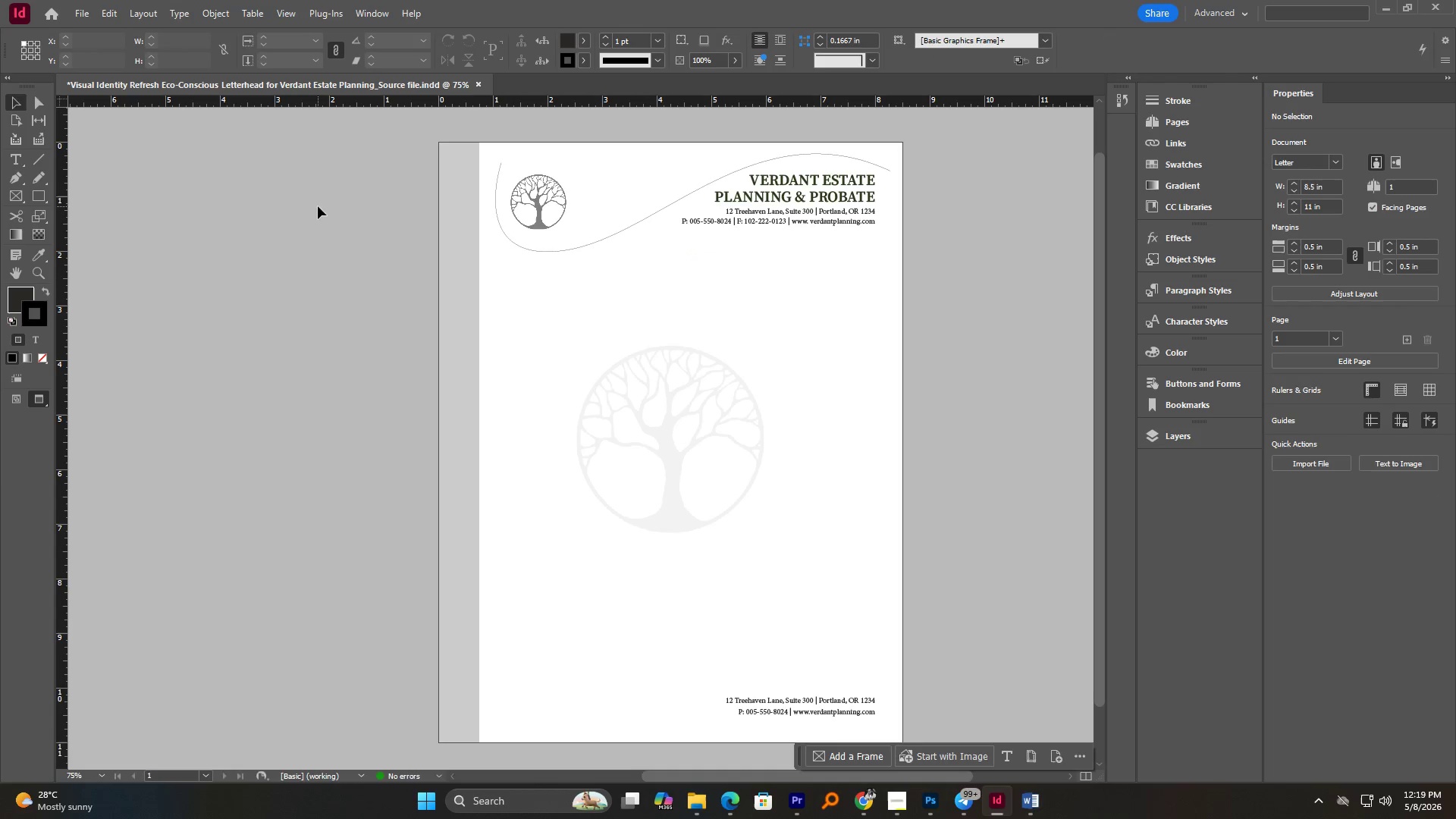 
scroll: coordinate [330, 231], scroll_direction: up, amount: 2.0
 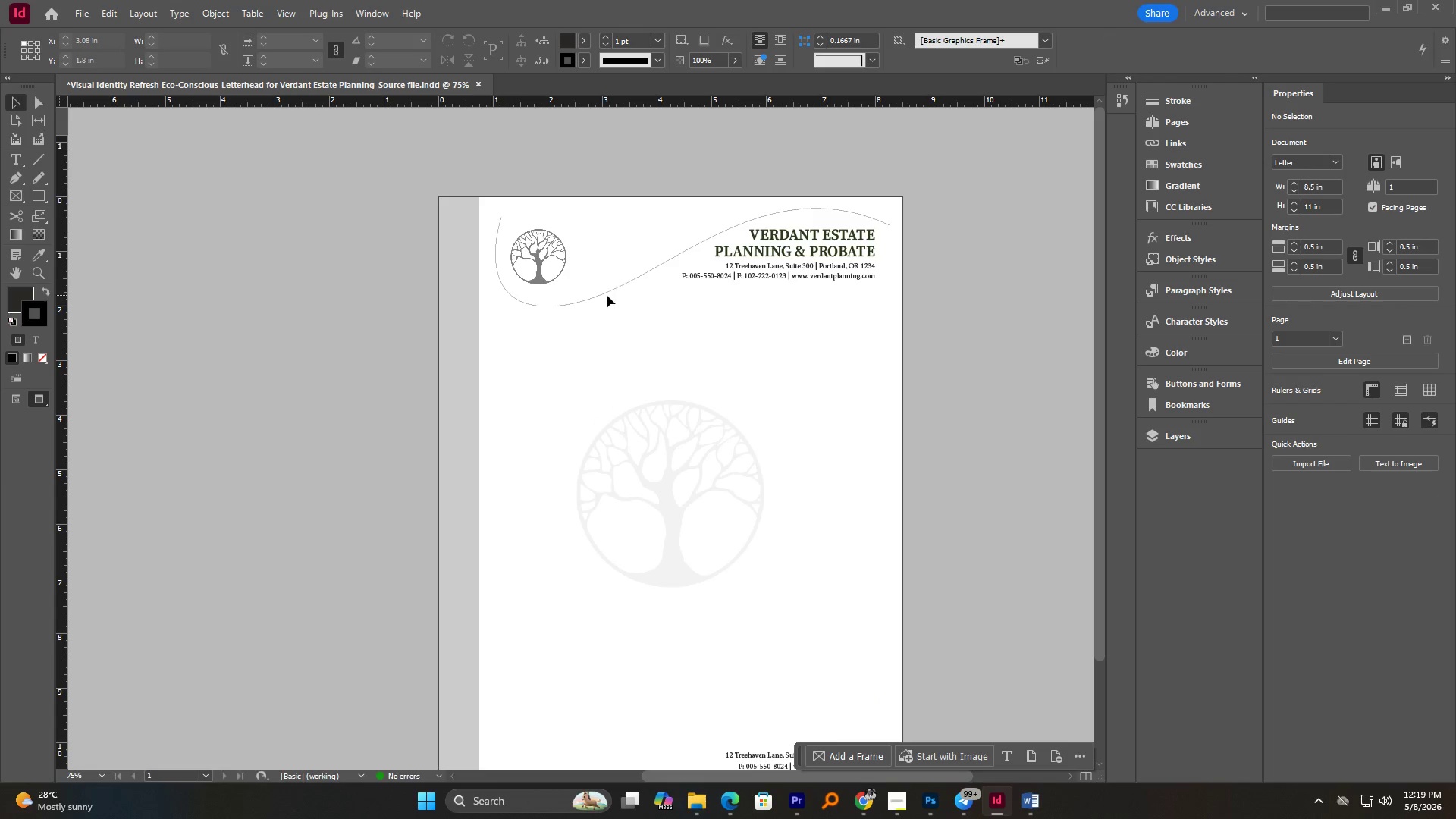 
left_click([607, 293])
 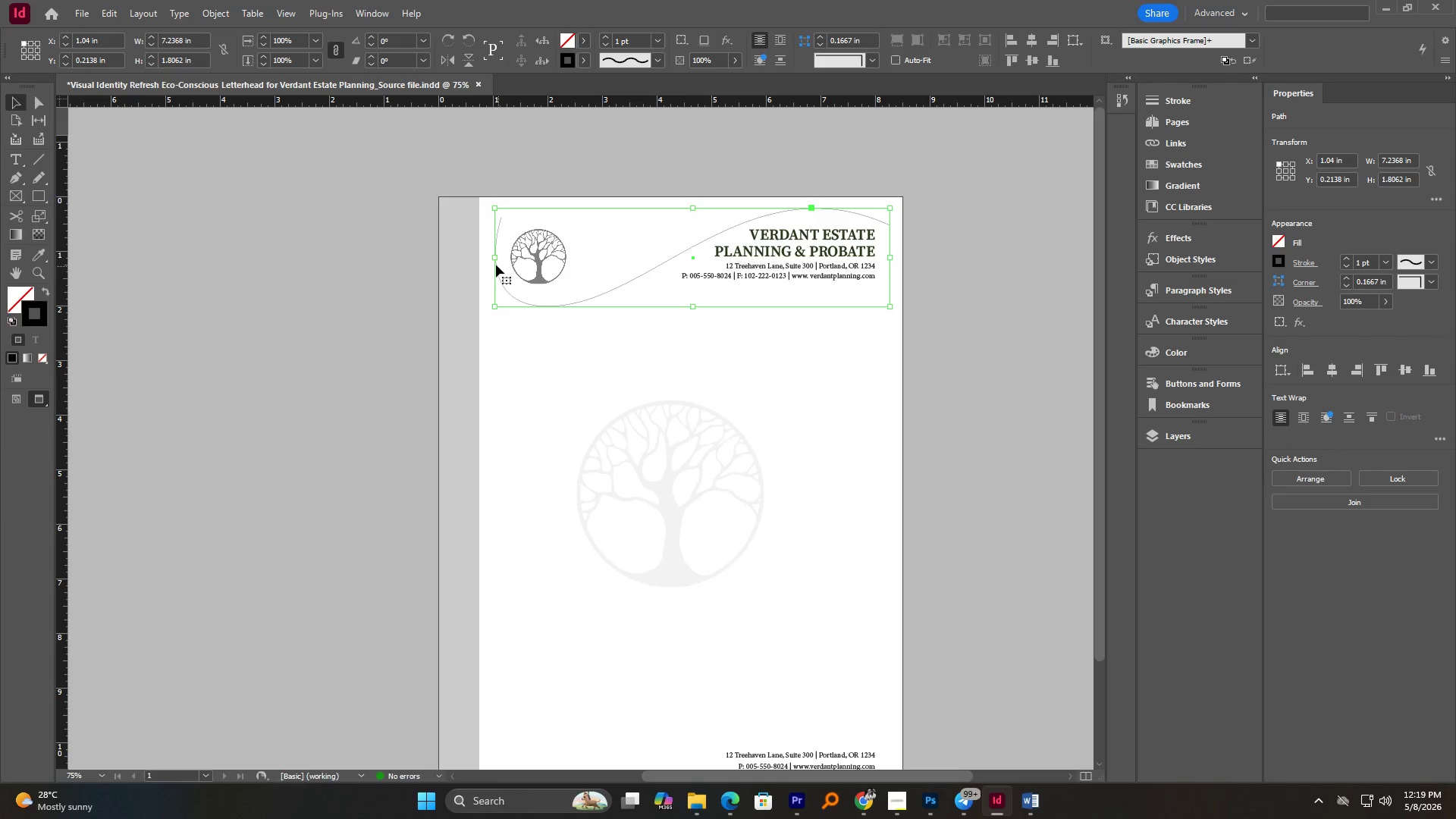 
left_click_drag(start_coordinate=[494, 258], to_coordinate=[586, 262])
 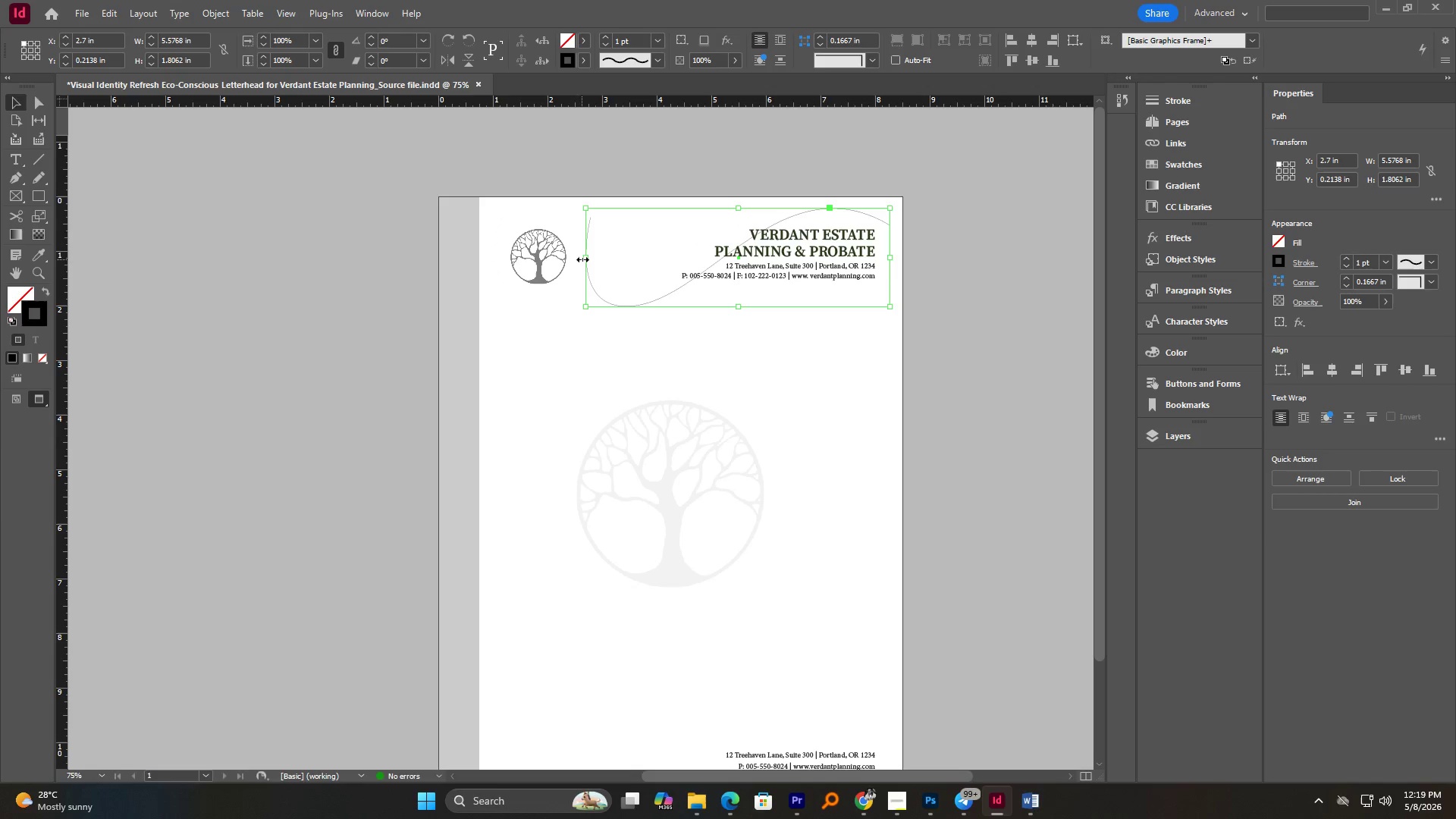 
left_click_drag(start_coordinate=[585, 259], to_coordinate=[492, 267])
 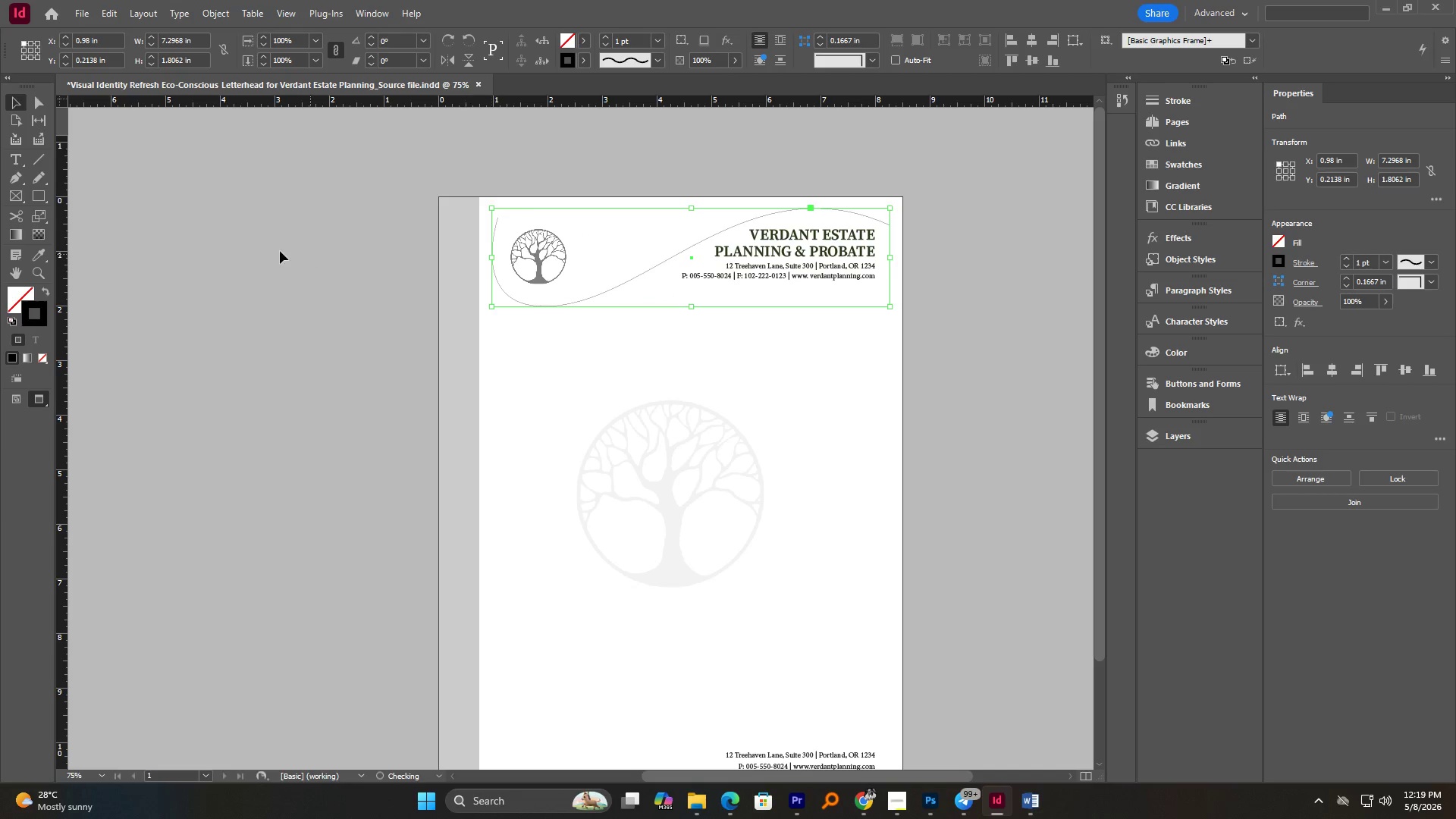 
left_click([280, 251])
 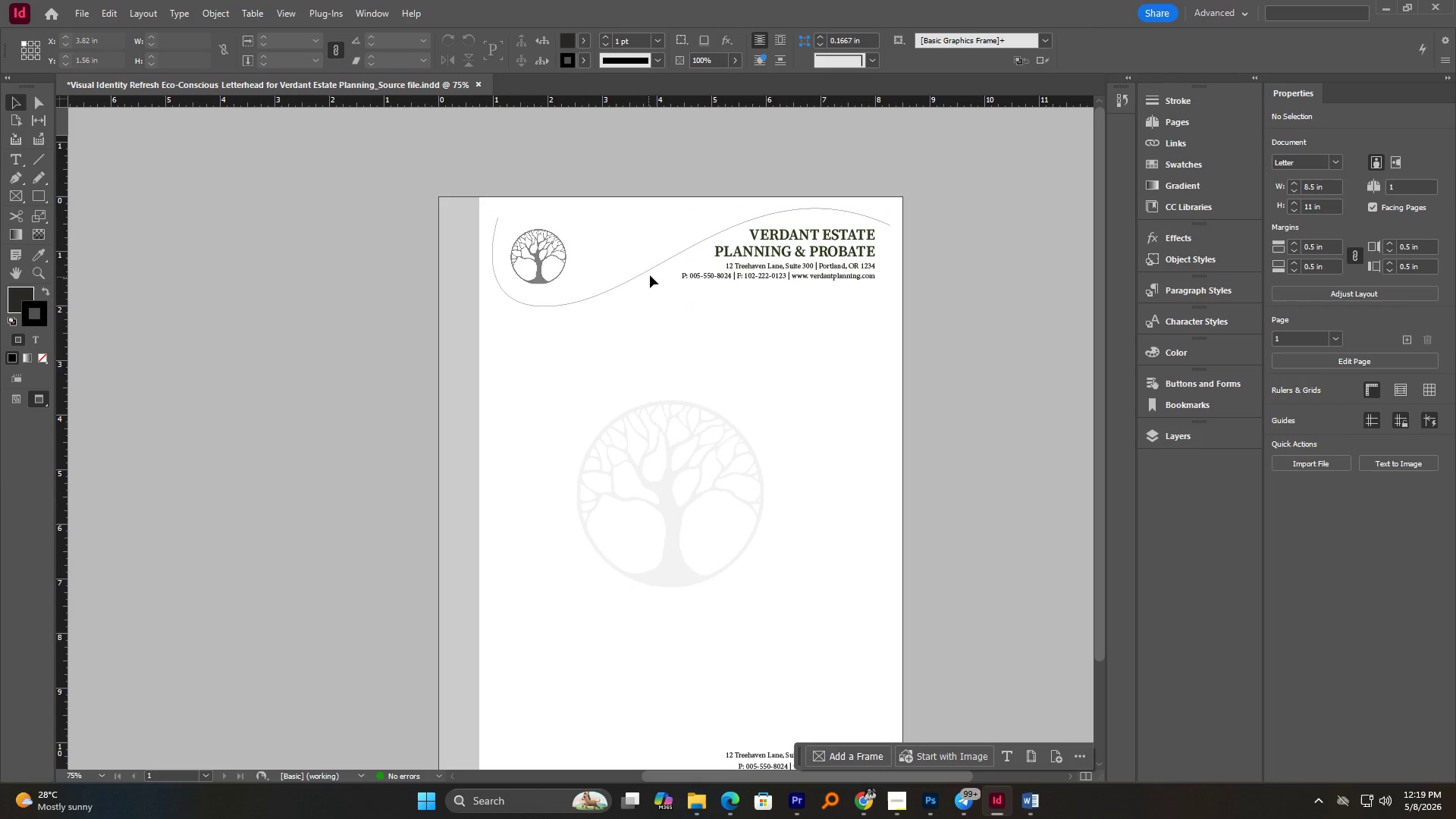 
left_click([650, 270])
 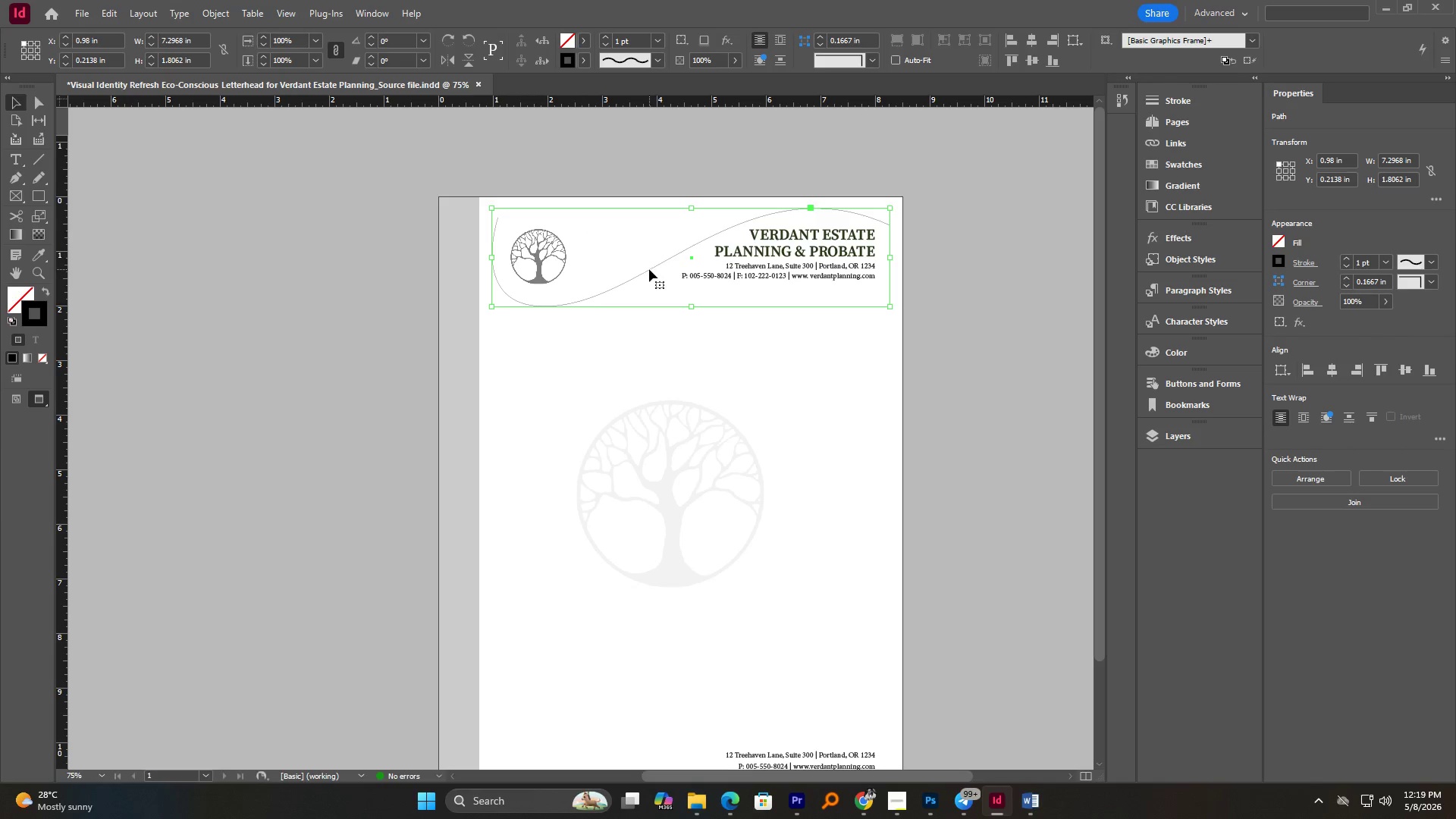 
key(Delete)
 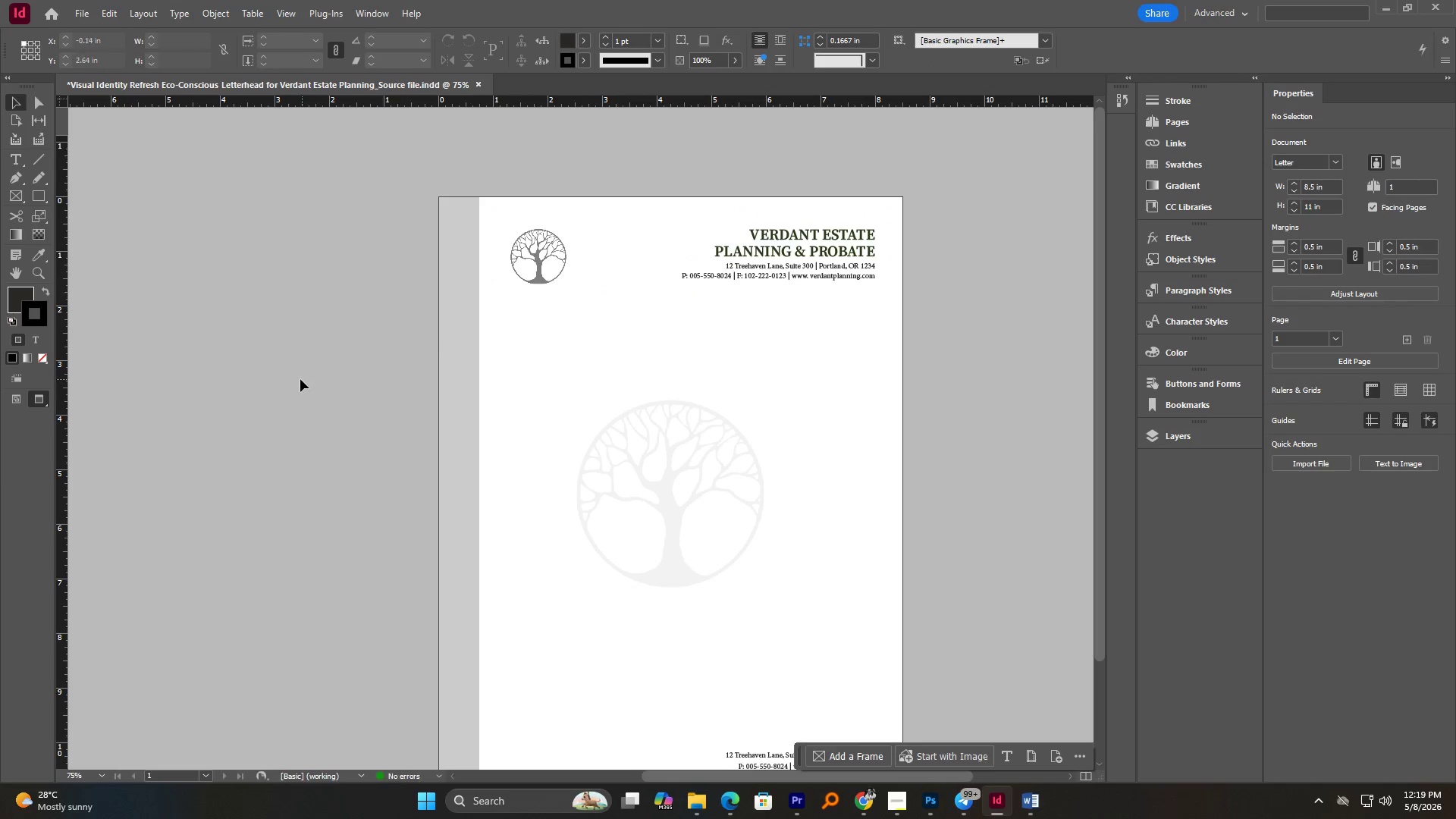 
left_click([300, 379])
 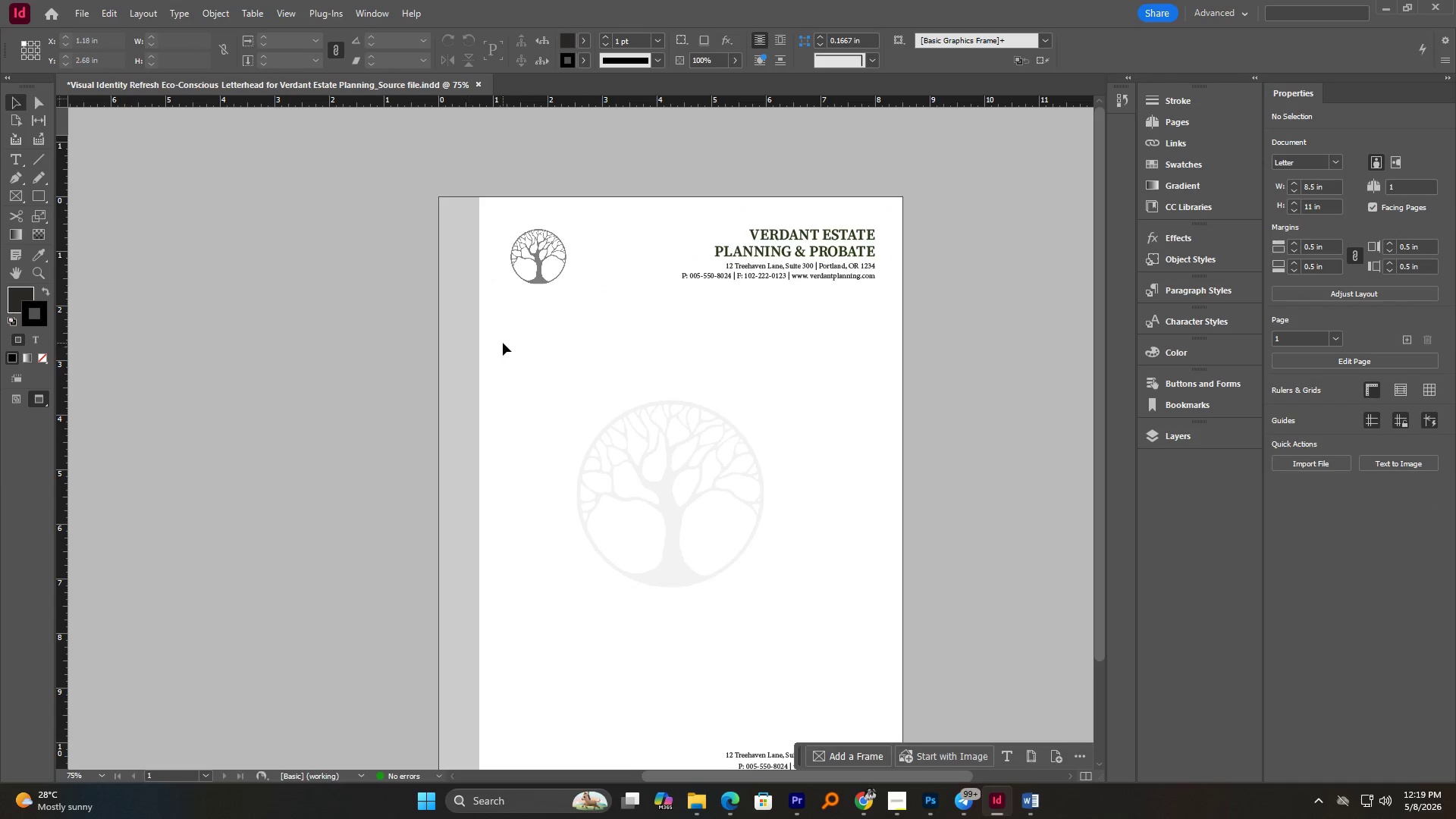 
key(Control+S)
 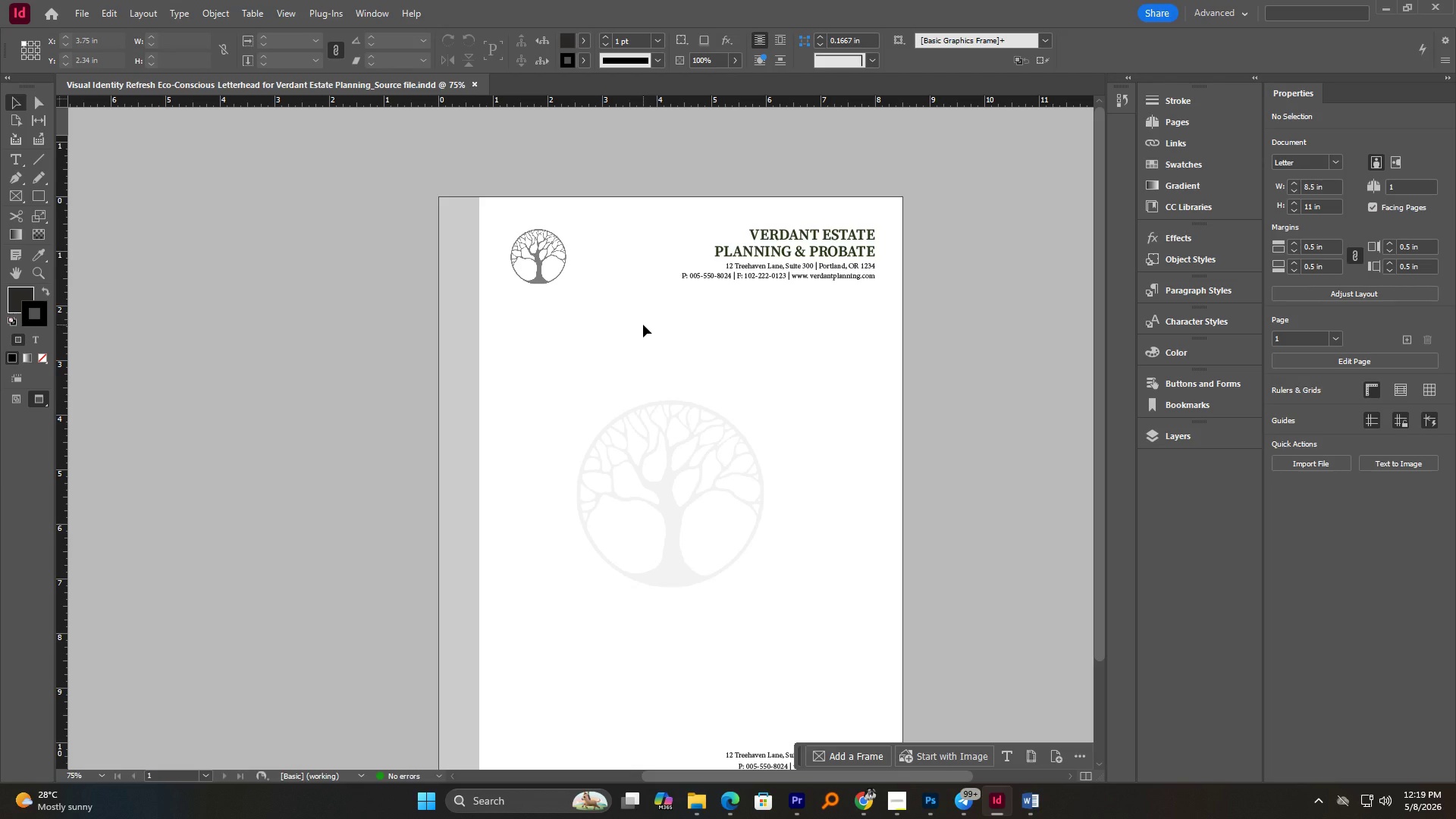 
scroll: coordinate [643, 325], scroll_direction: down, amount: 2.0
 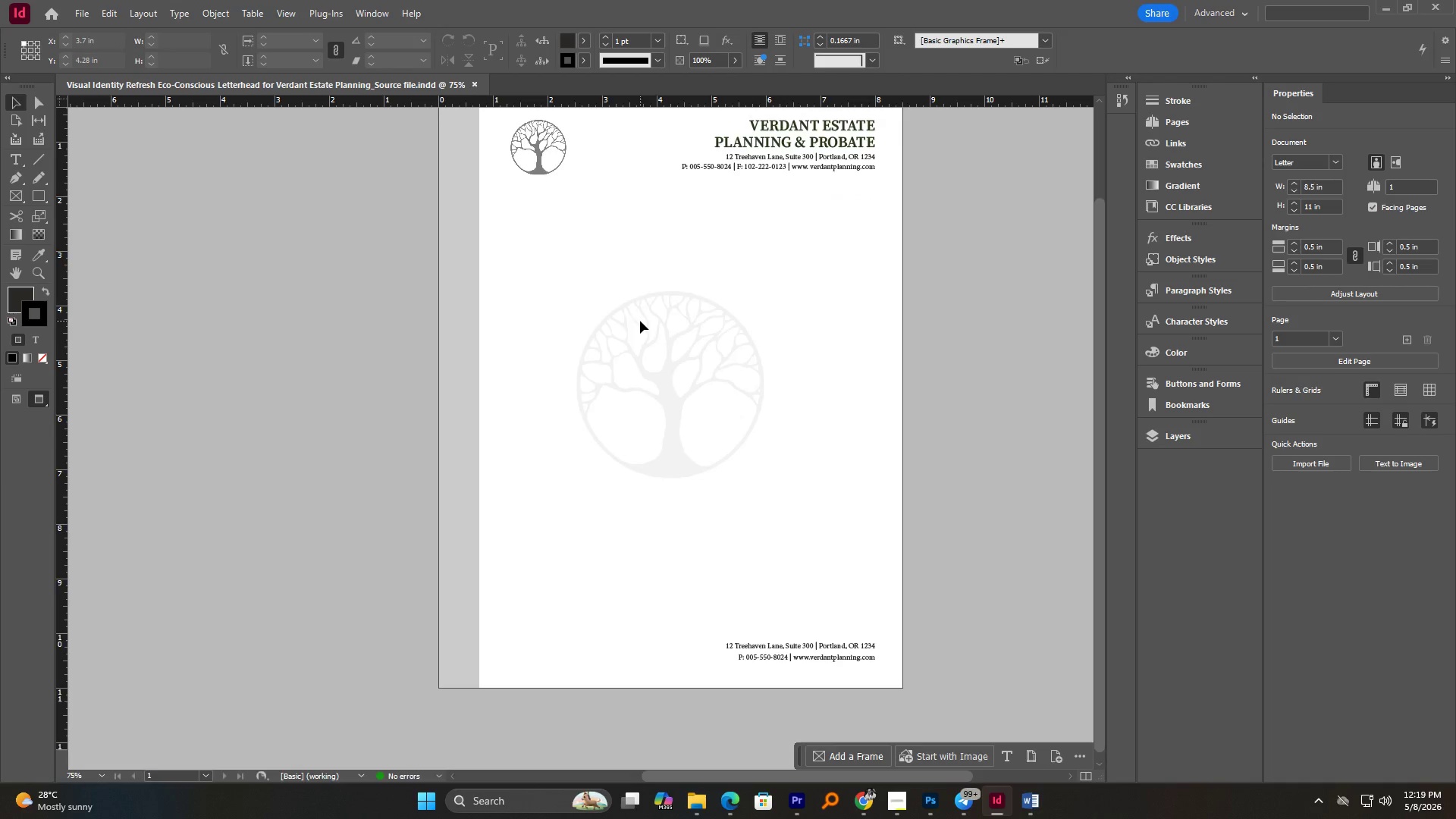 
scroll: coordinate [640, 321], scroll_direction: up, amount: 1.0
 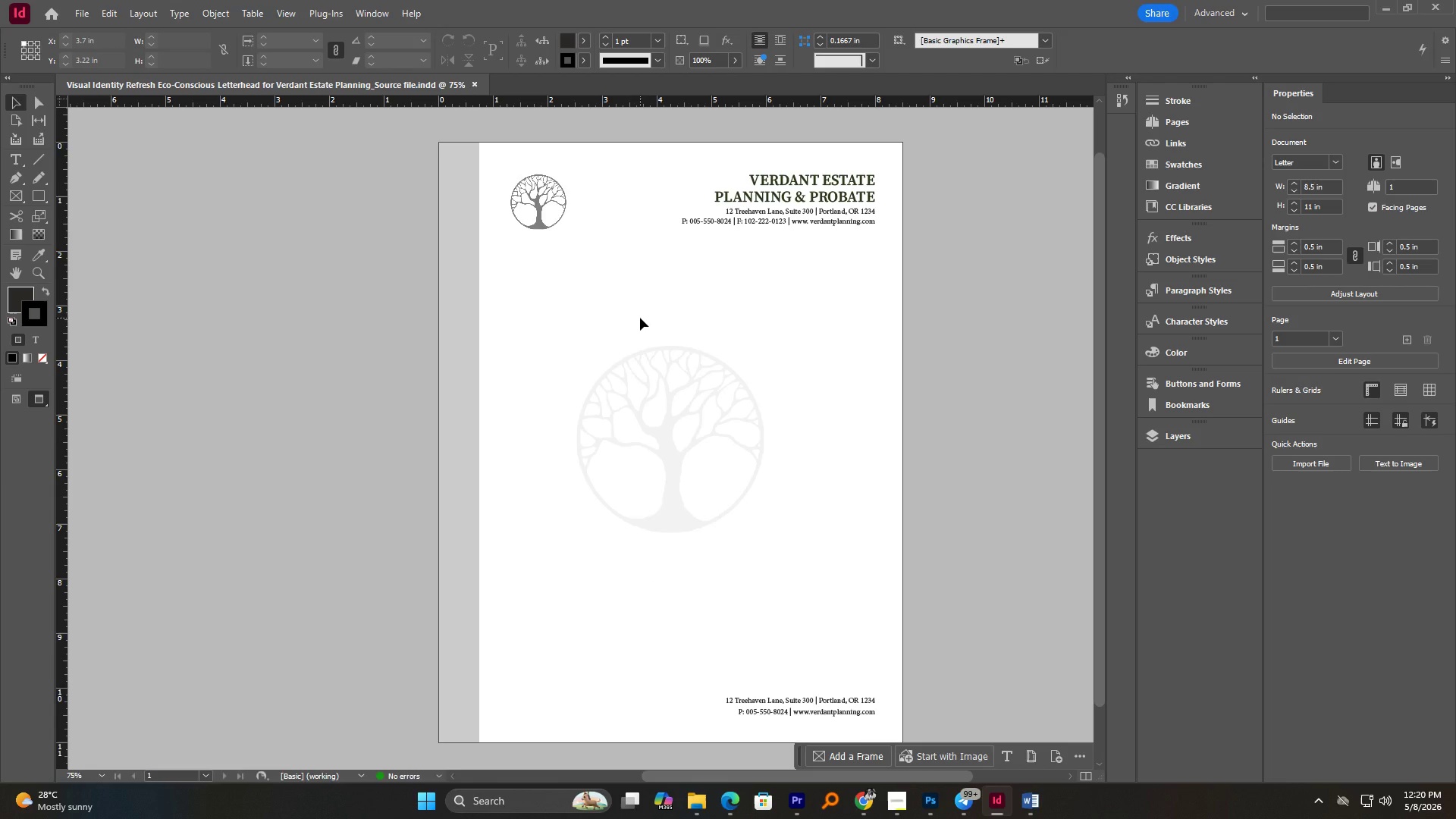 
wait(5.53)
 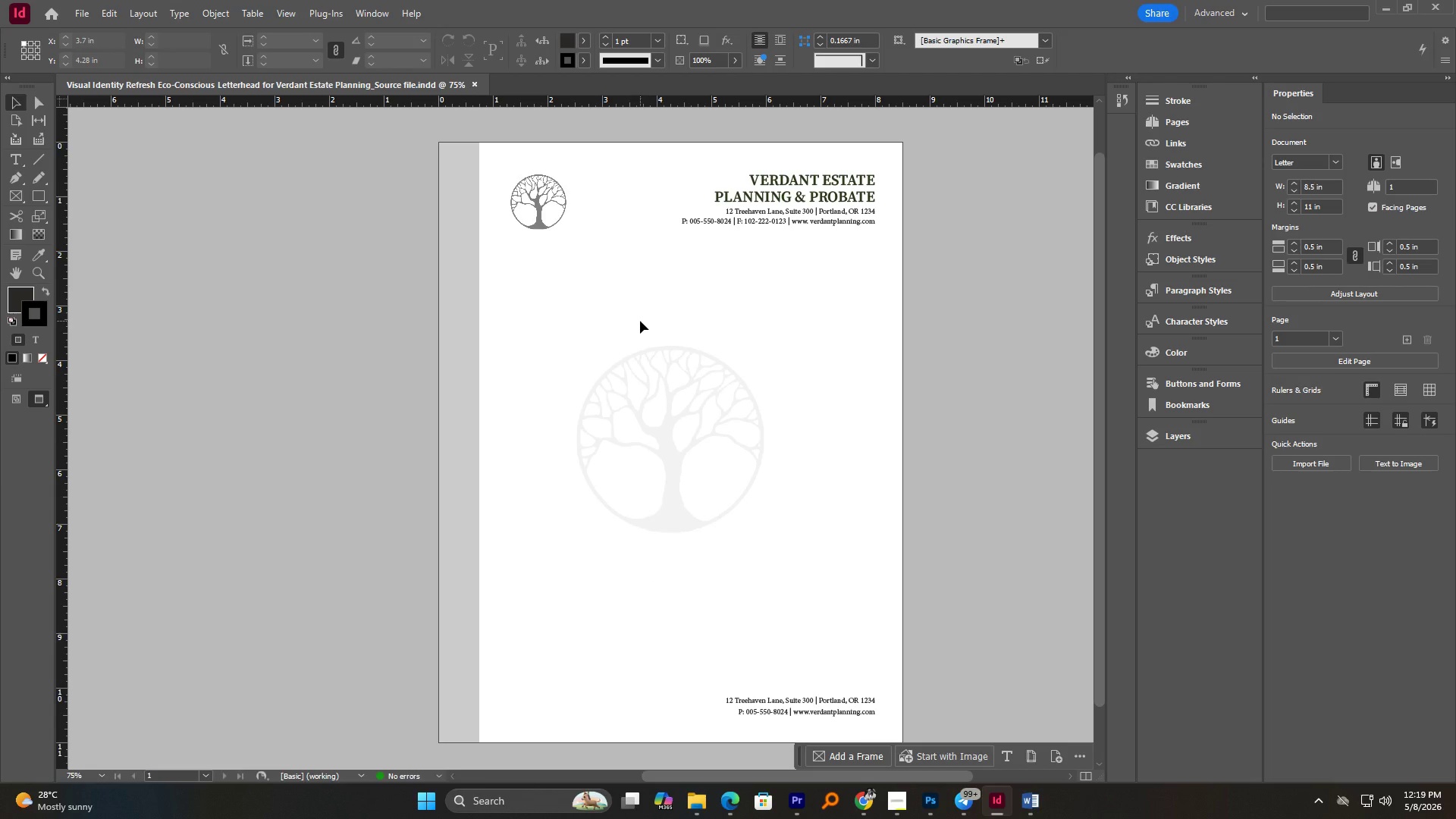 
scroll: coordinate [640, 318], scroll_direction: down, amount: 2.0
 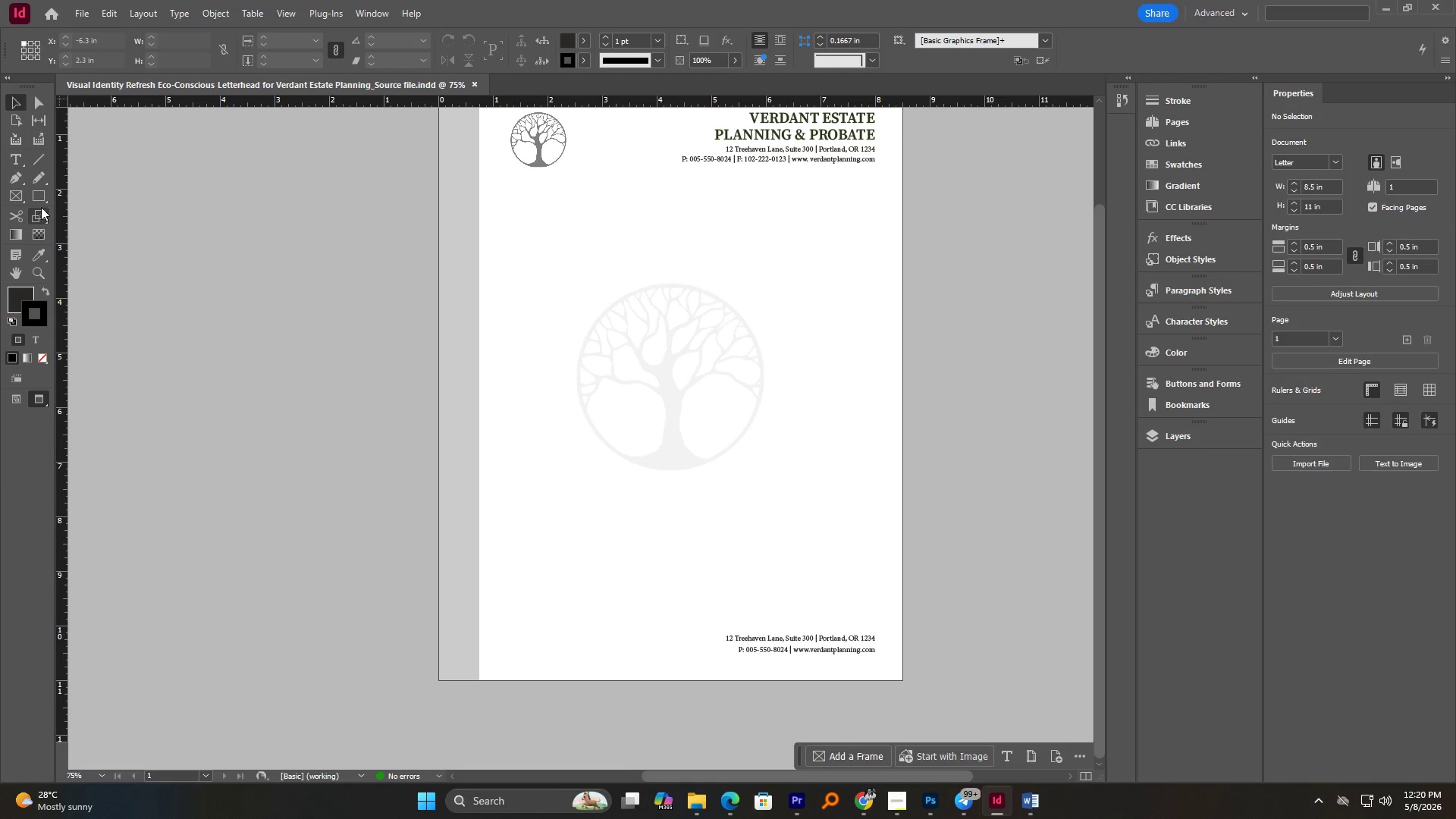 
left_click([39, 196])
 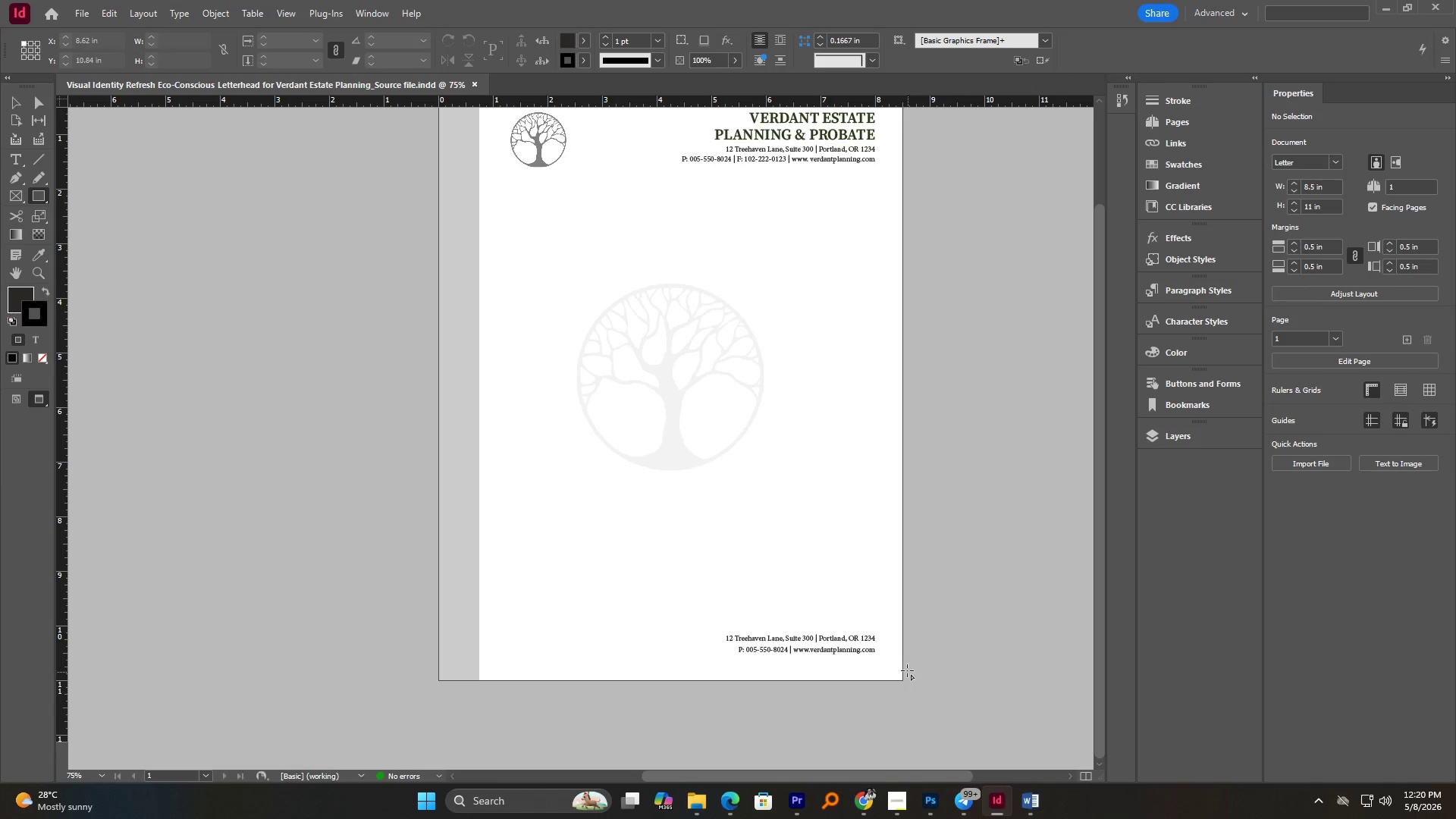 
left_click_drag(start_coordinate=[902, 667], to_coordinate=[841, 680])
 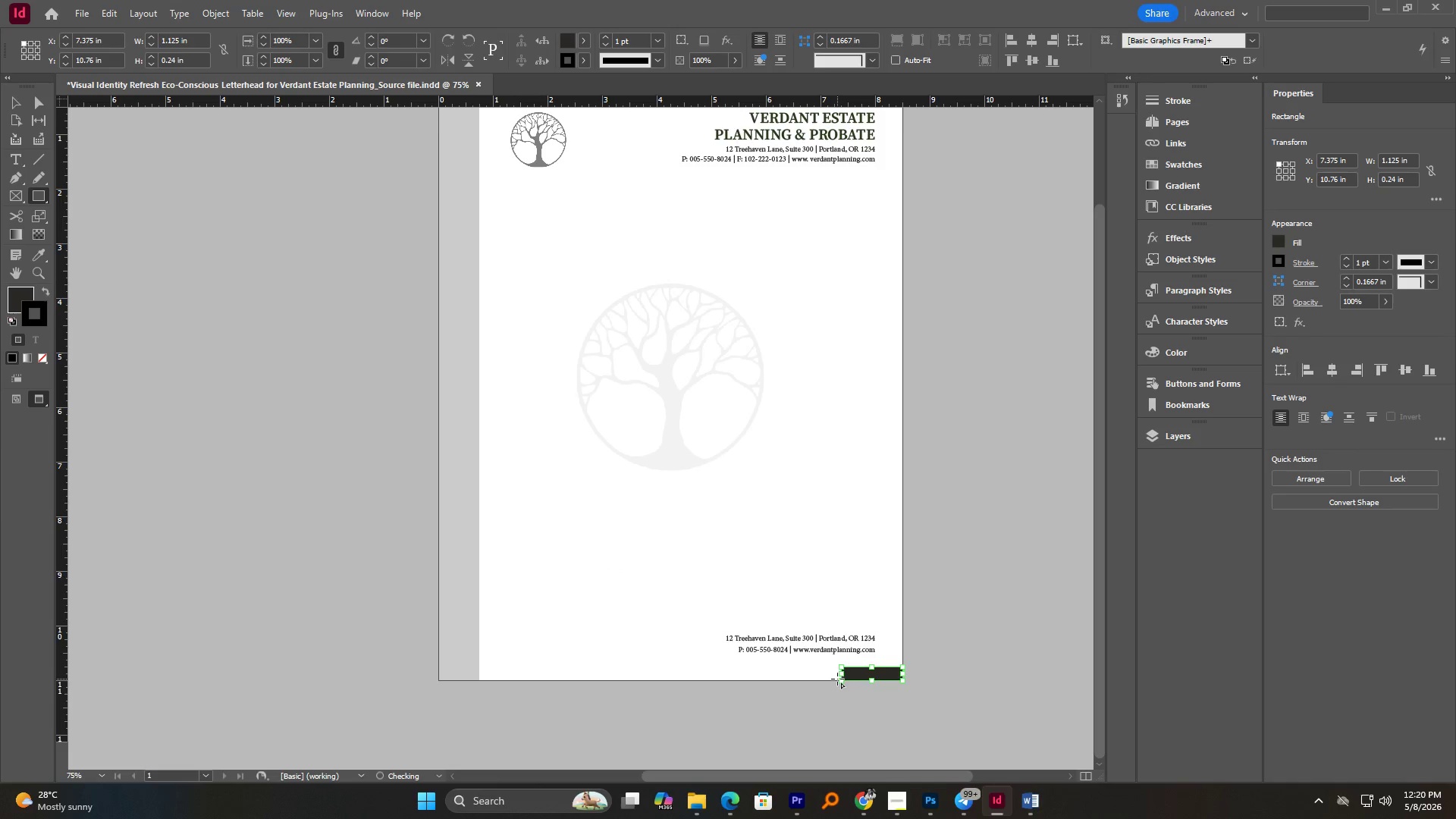 
scroll: coordinate [837, 679], scroll_direction: up, amount: 1.0
 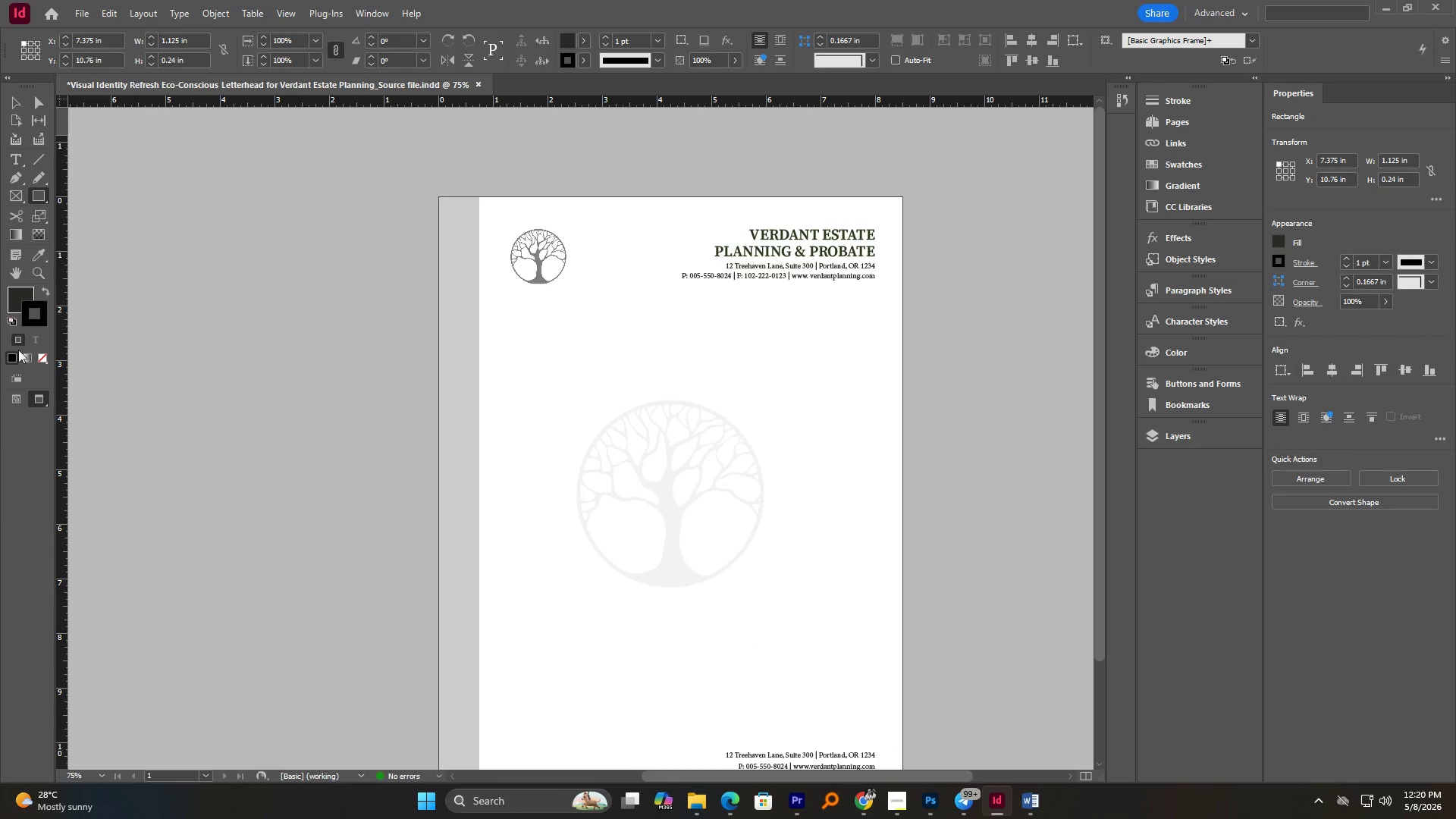 
left_click([39, 360])
 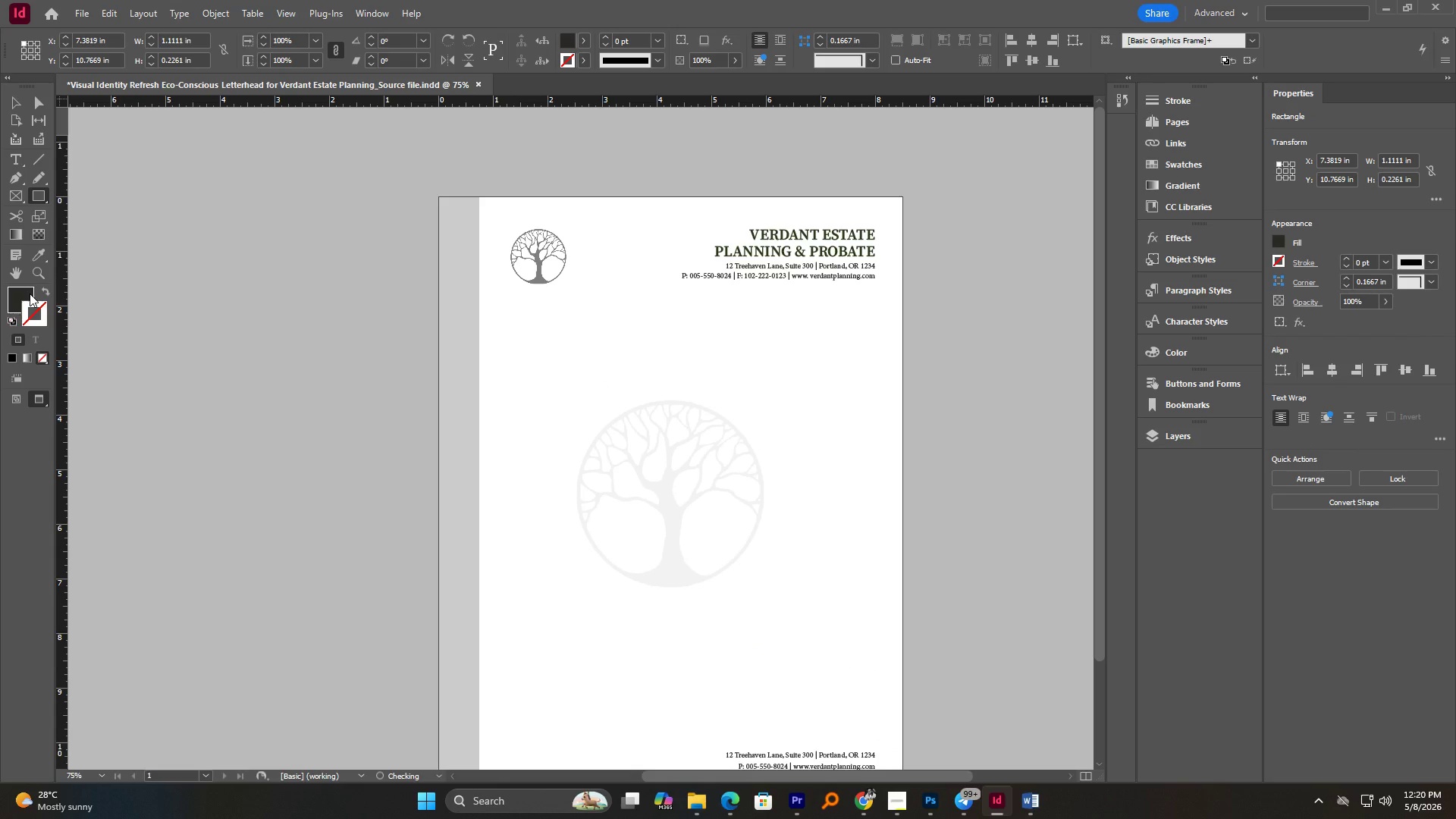 
left_click([30, 293])
 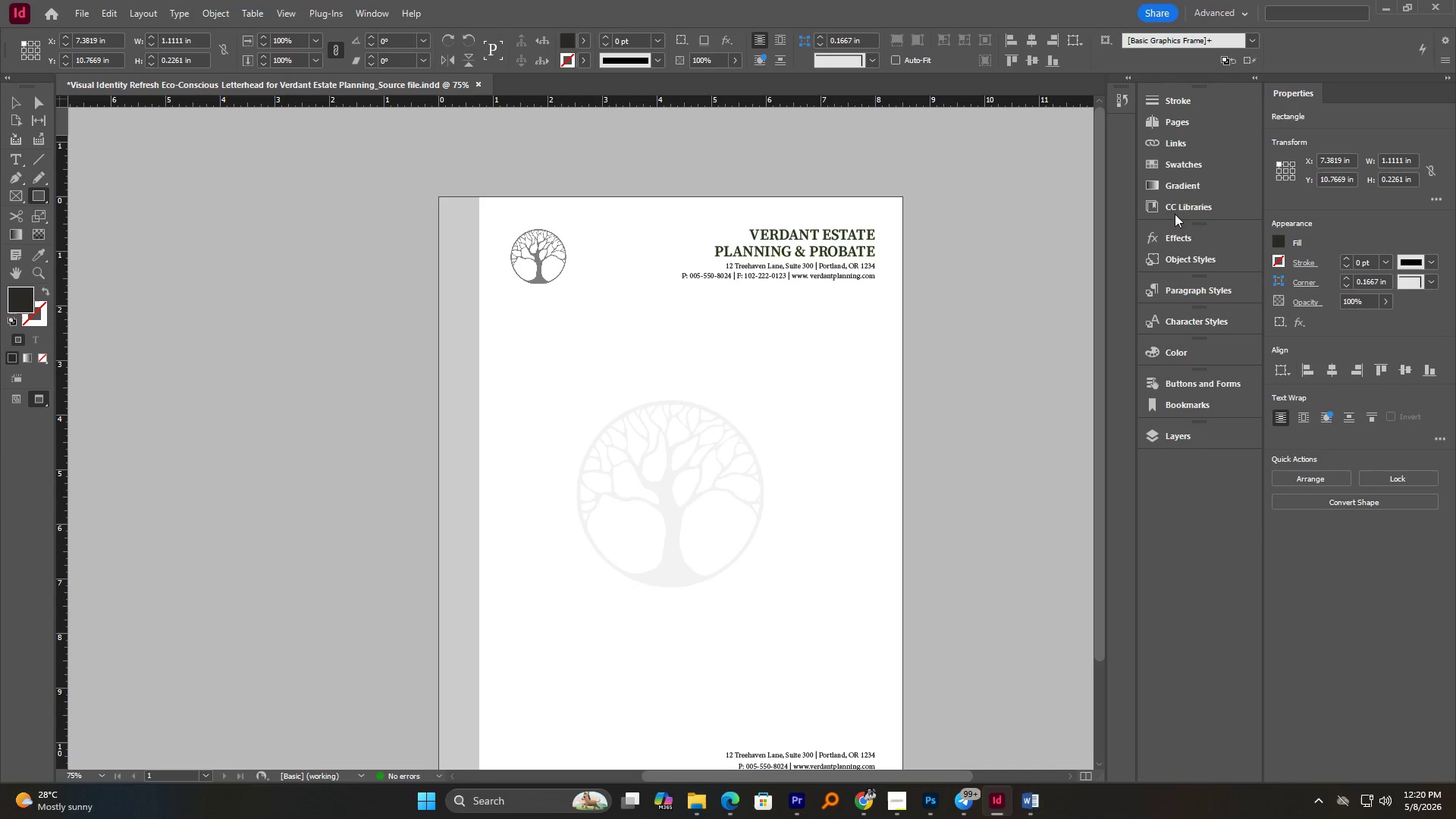 
left_click([1177, 171])
 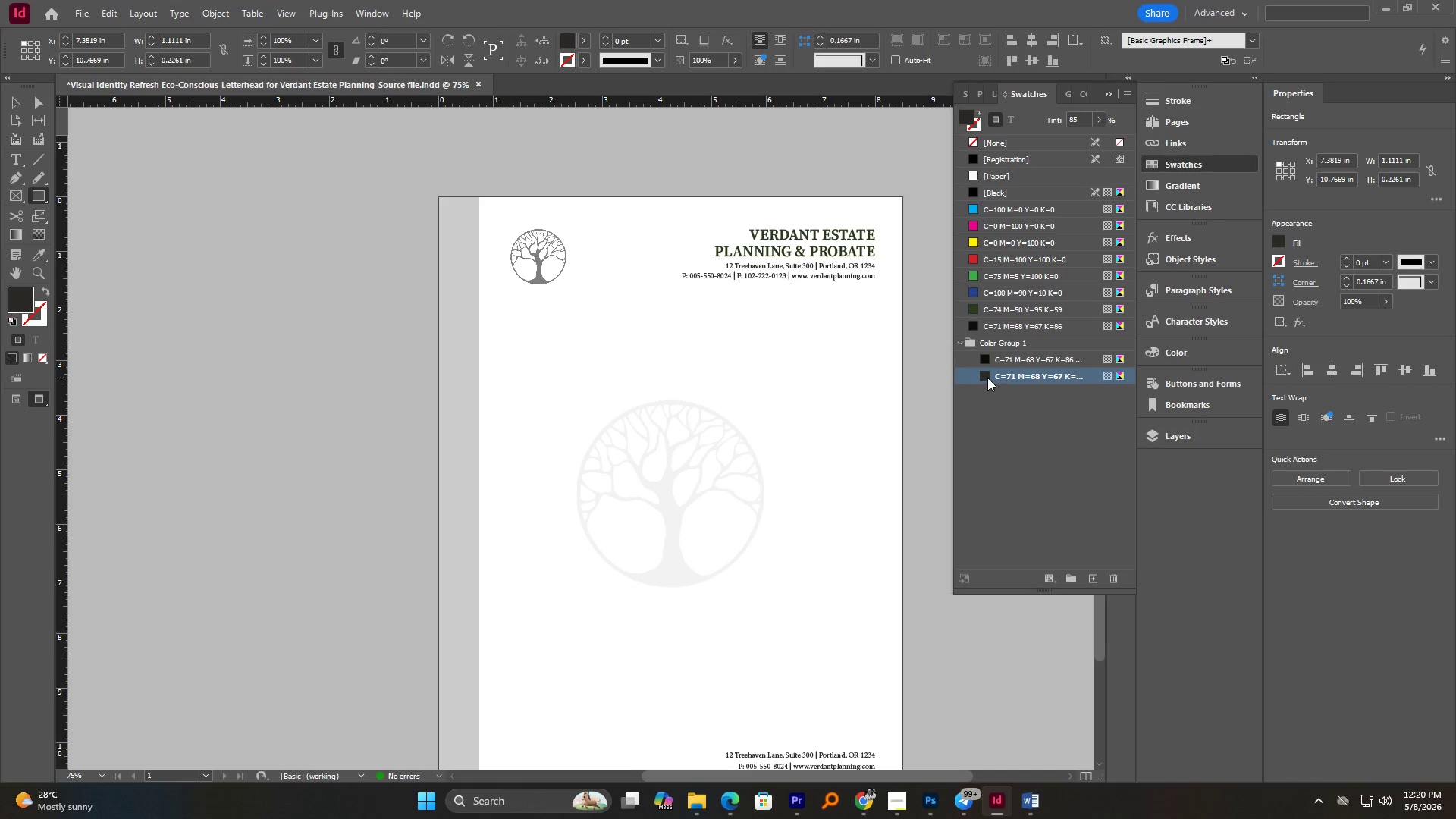 
left_click([984, 377])
 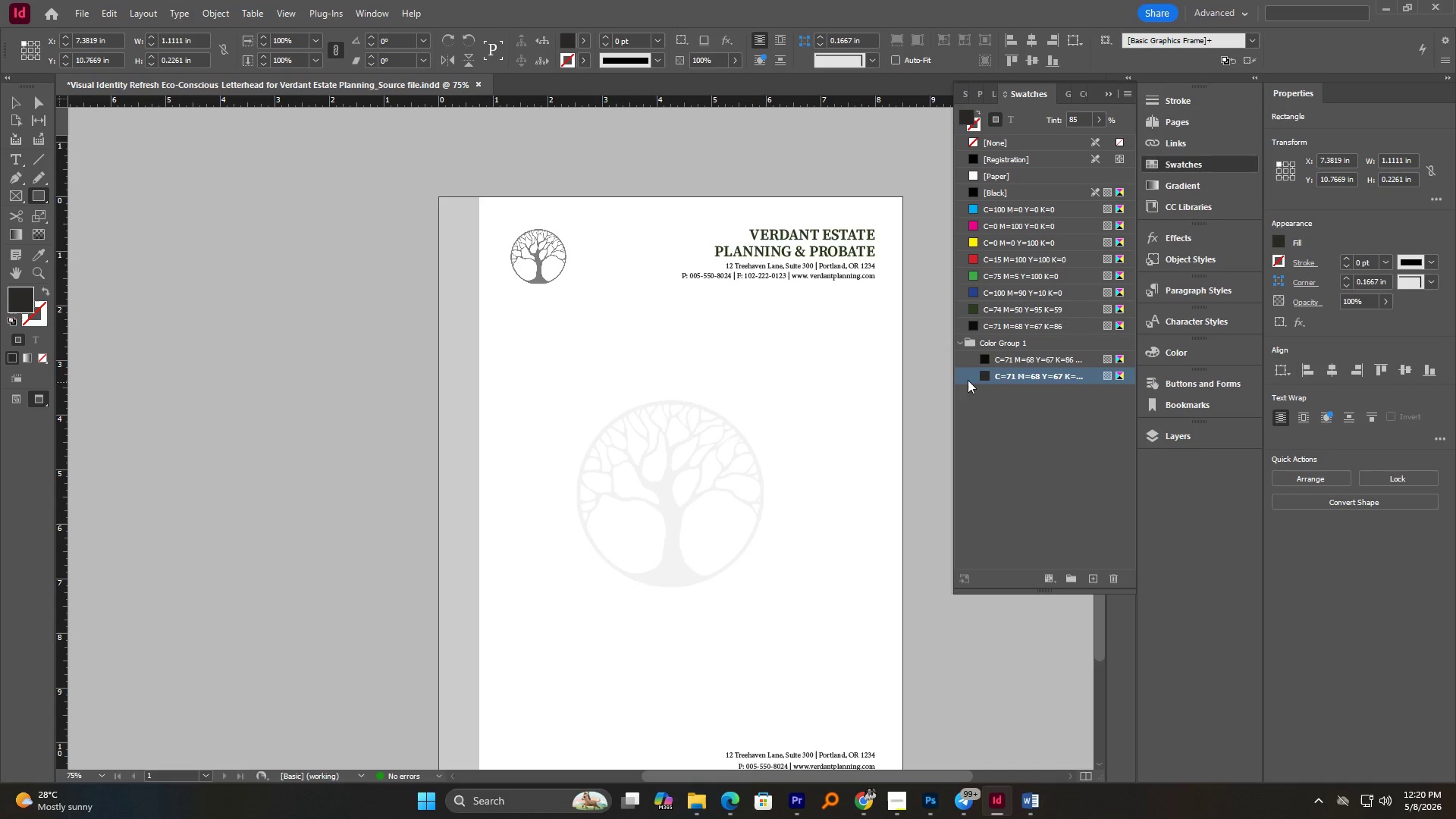 
left_click([983, 359])
 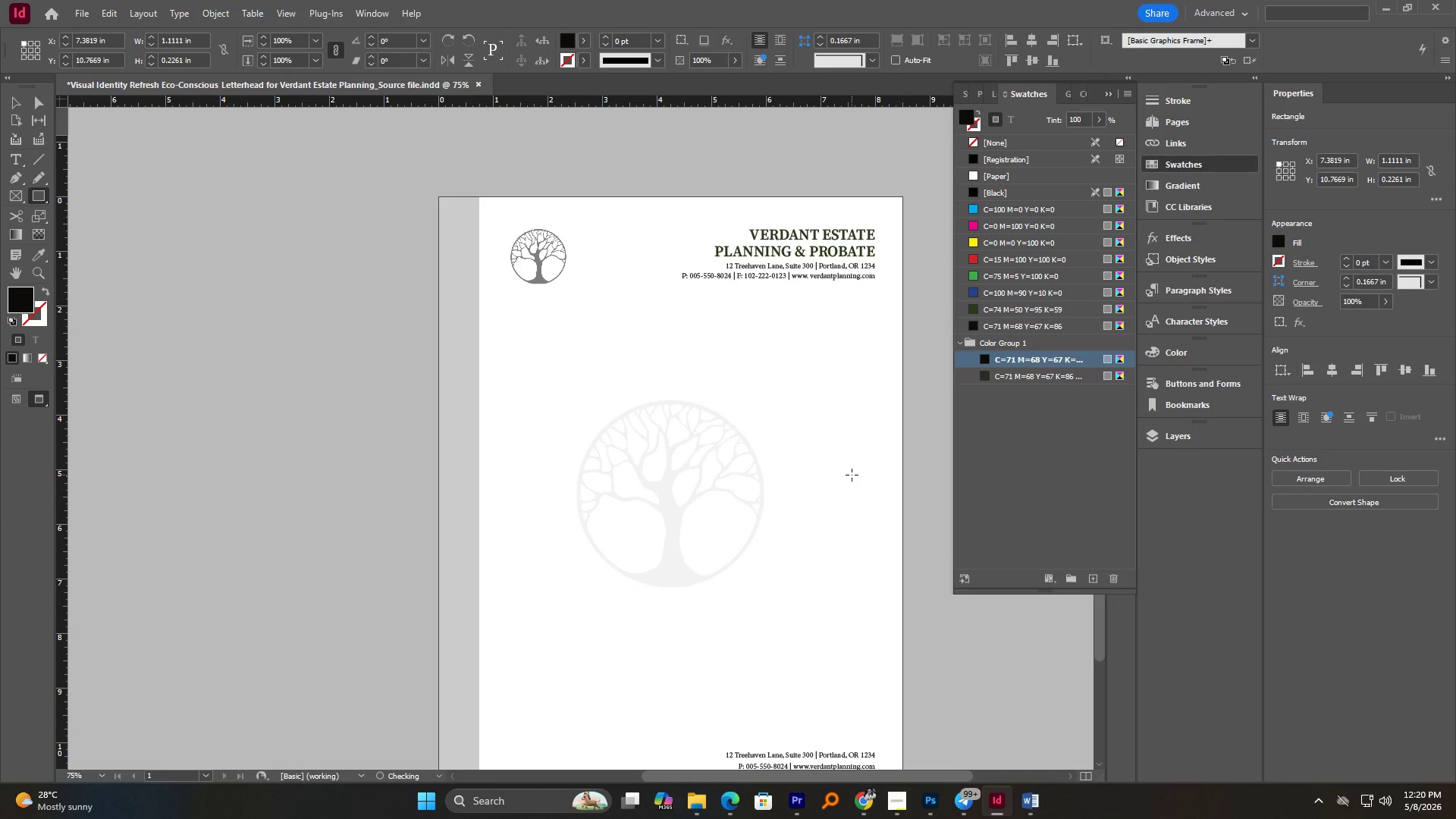 
scroll: coordinate [852, 475], scroll_direction: down, amount: 2.0
 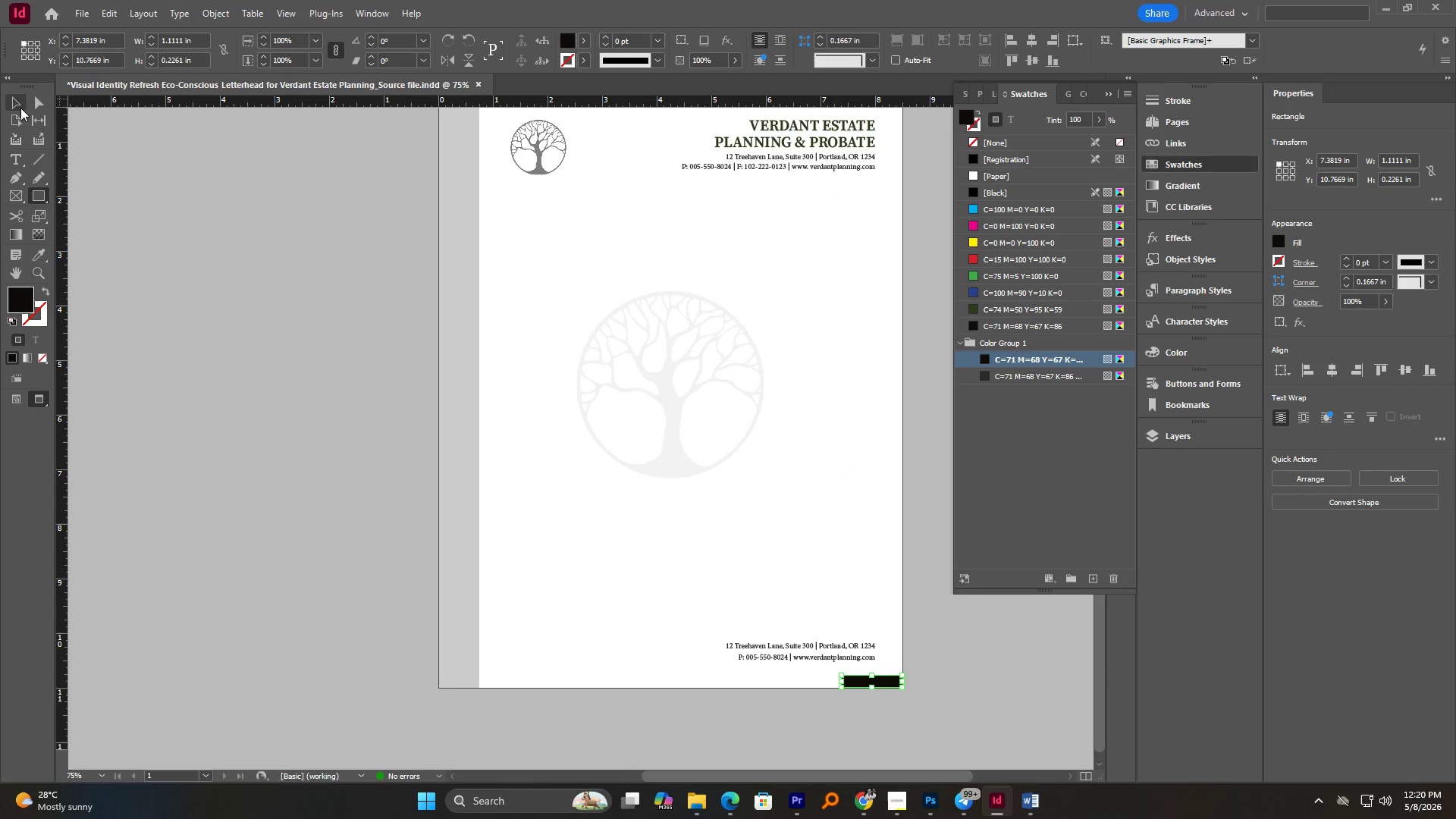 
double_click([290, 403])
 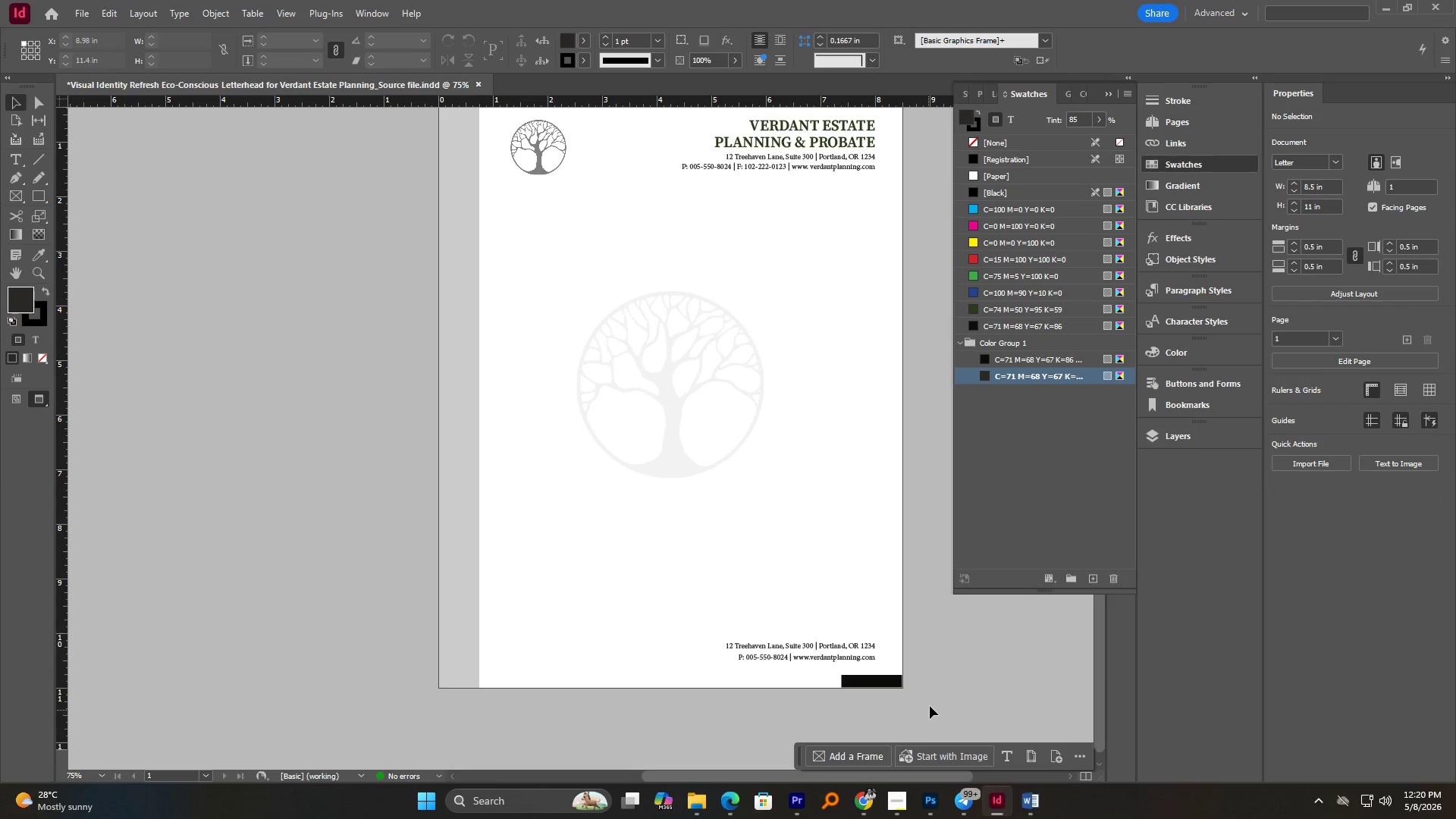 
hold_key(key=AltLeft, duration=0.59)
hold_key(key=AltLeft, duration=0.97)
scroll: coordinate [844, 657], scroll_direction: up, amount: 4.0
 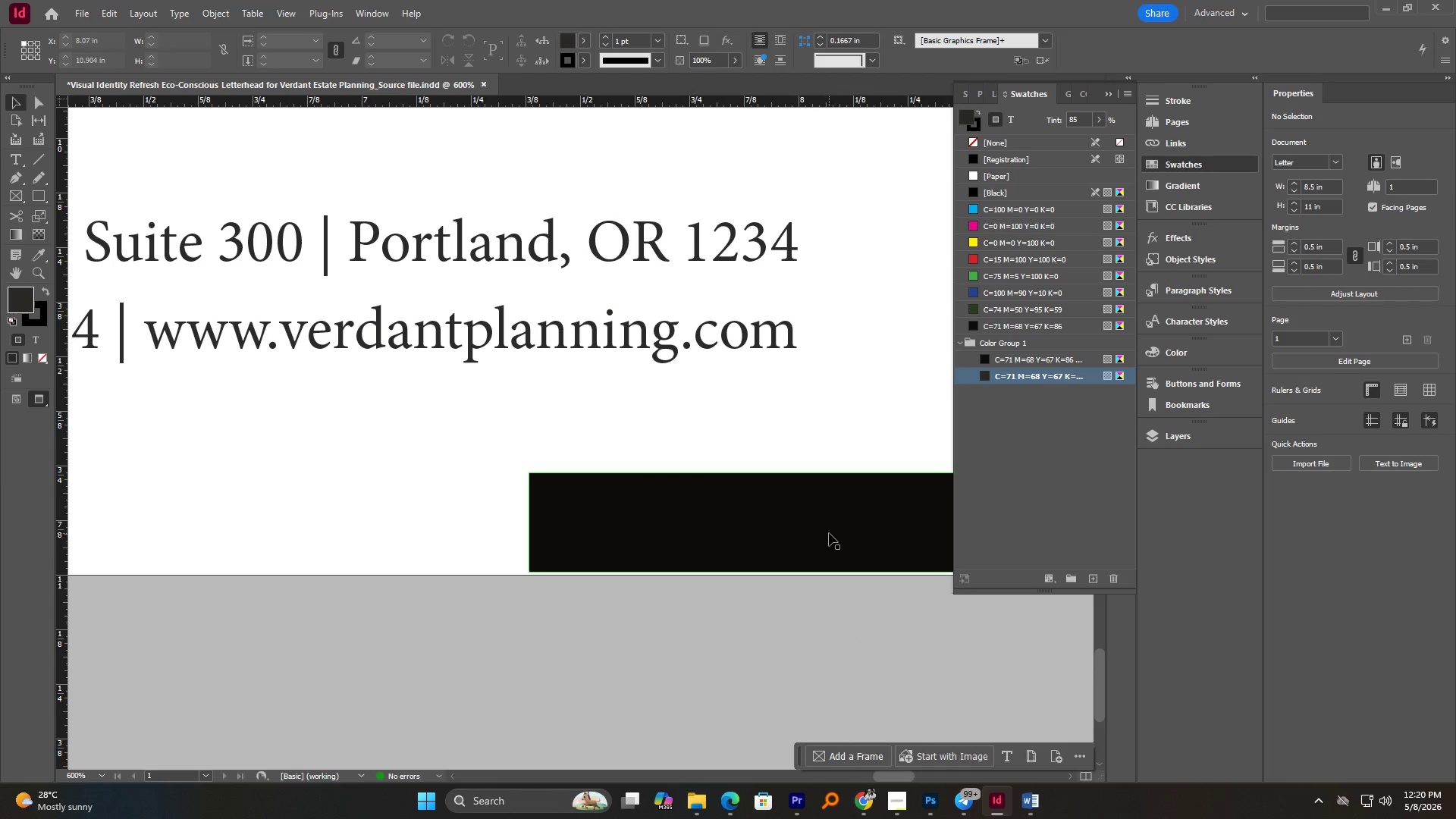 
scroll: coordinate [751, 558], scroll_direction: down, amount: 1.0
 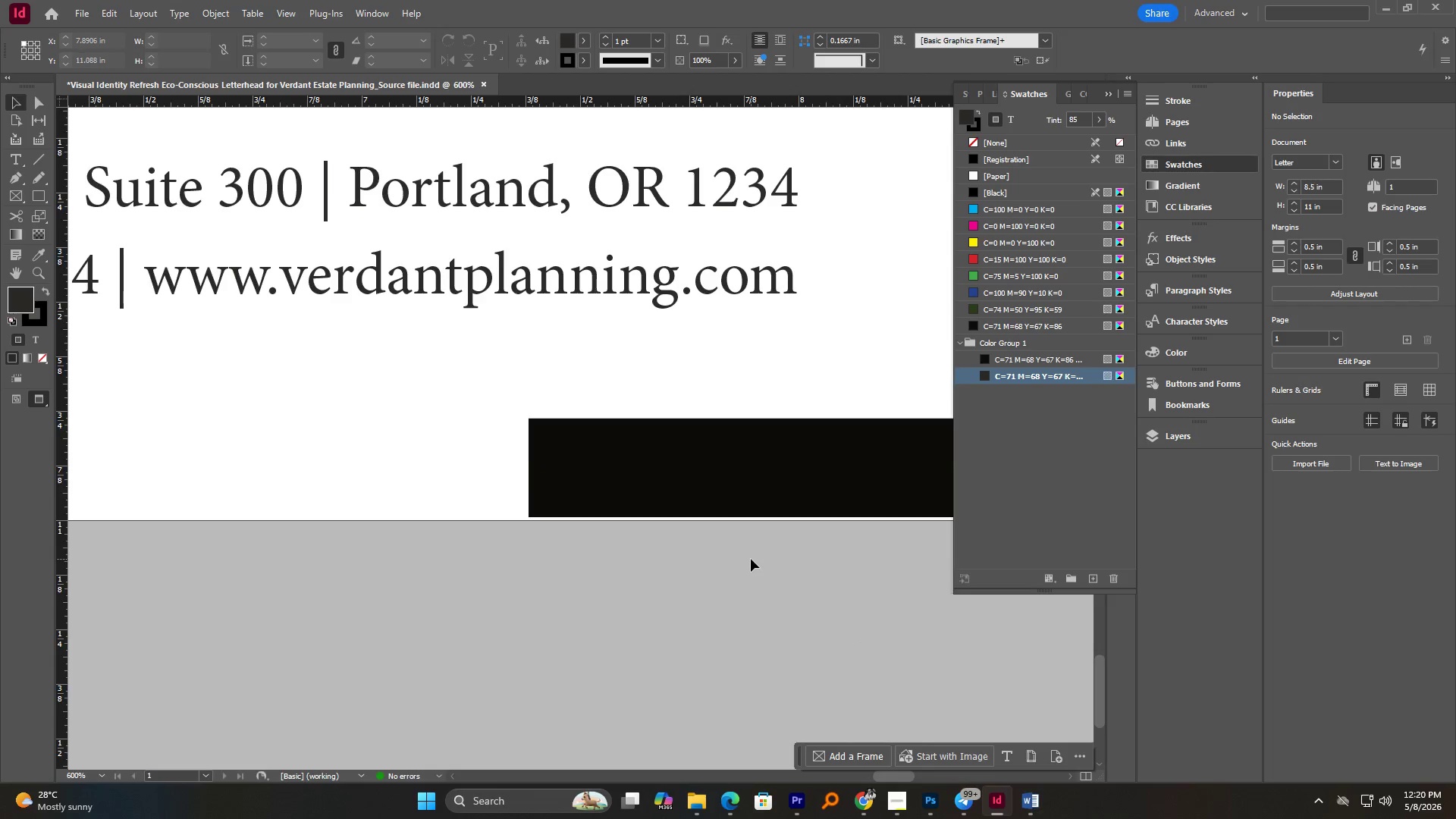 
scroll: coordinate [751, 559], scroll_direction: up, amount: 1.0
 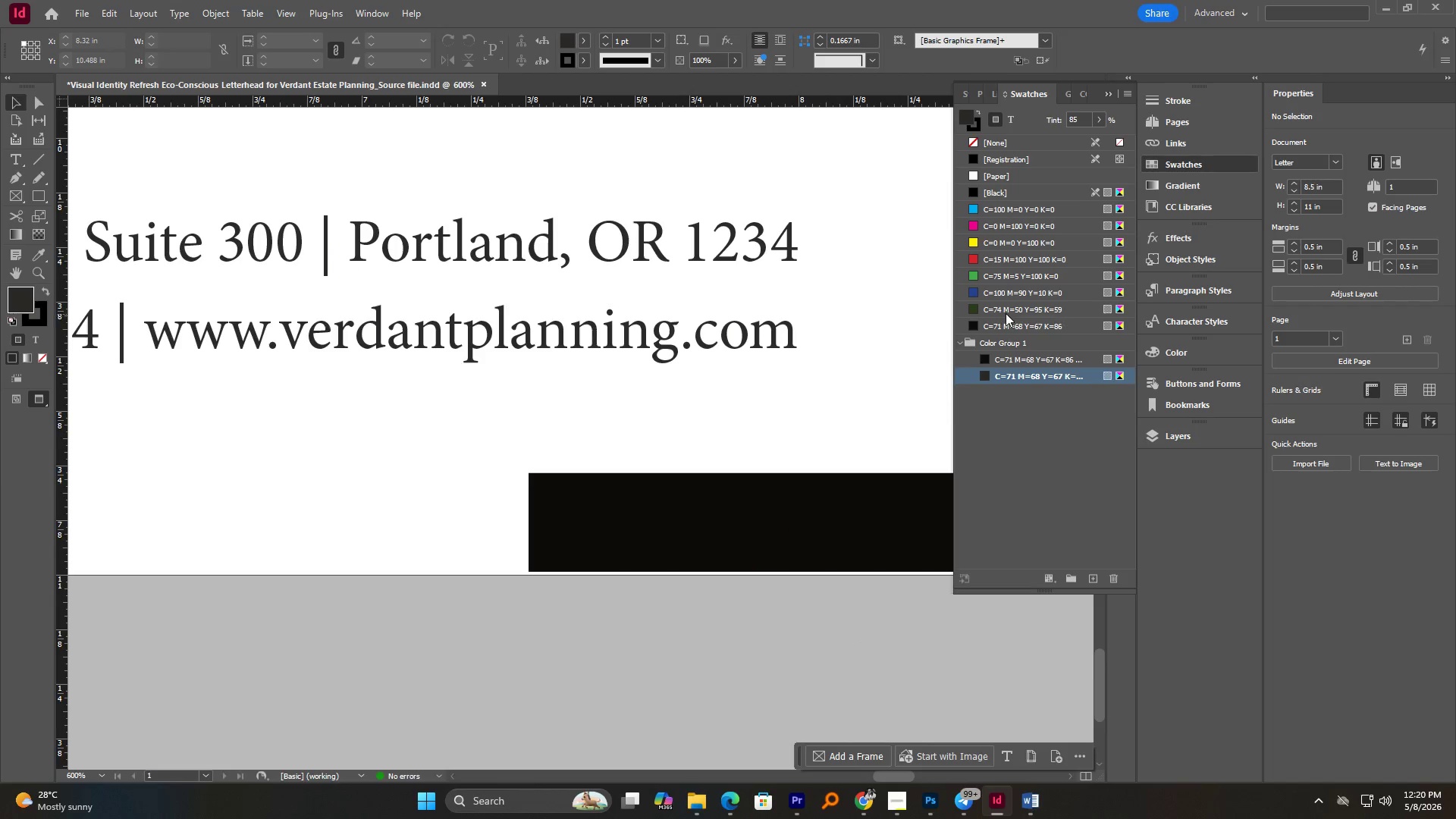 
left_click_drag(start_coordinate=[1006, 309], to_coordinate=[1018, 366])
 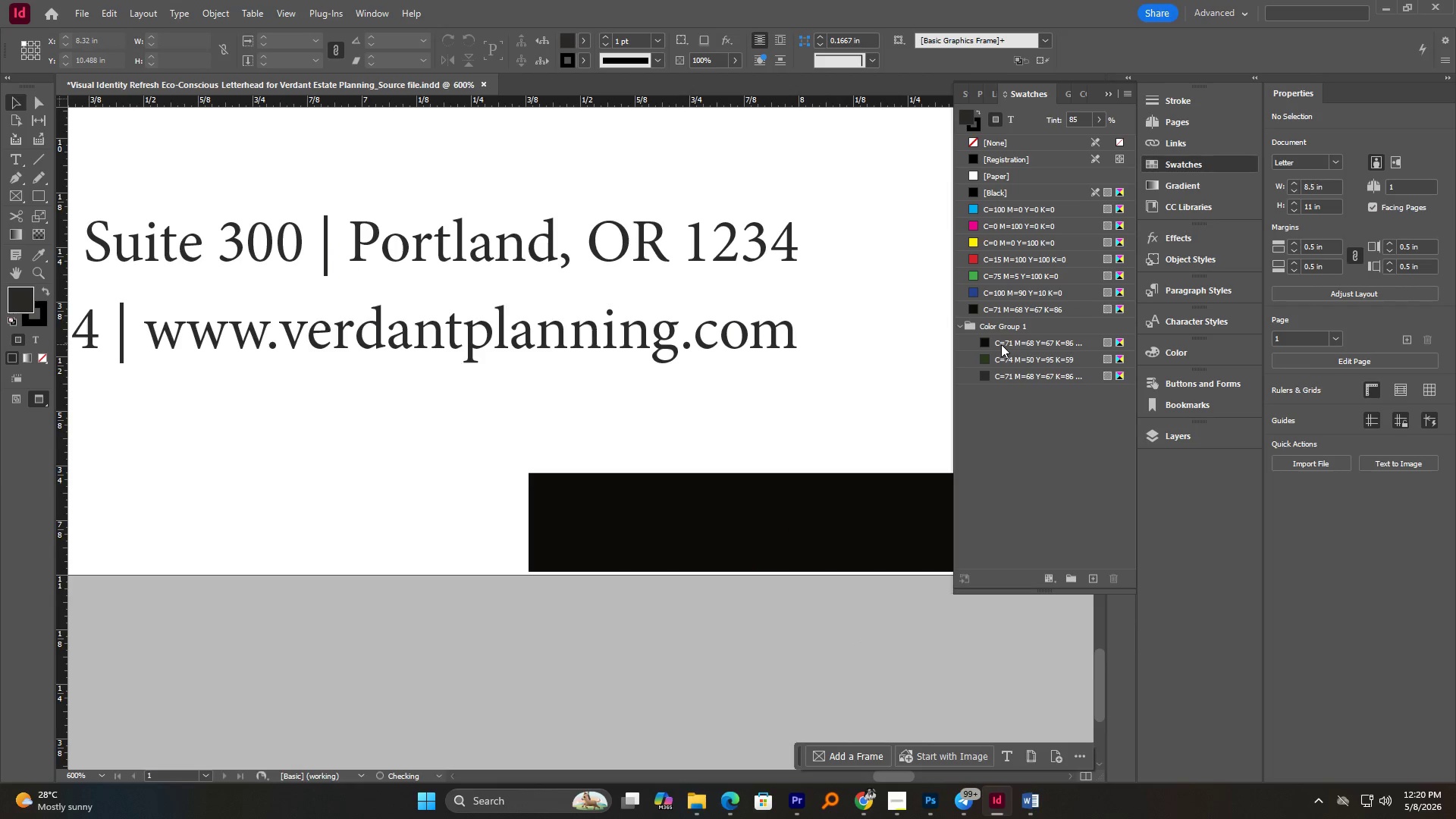 
left_click_drag(start_coordinate=[1001, 340], to_coordinate=[1003, 317])
 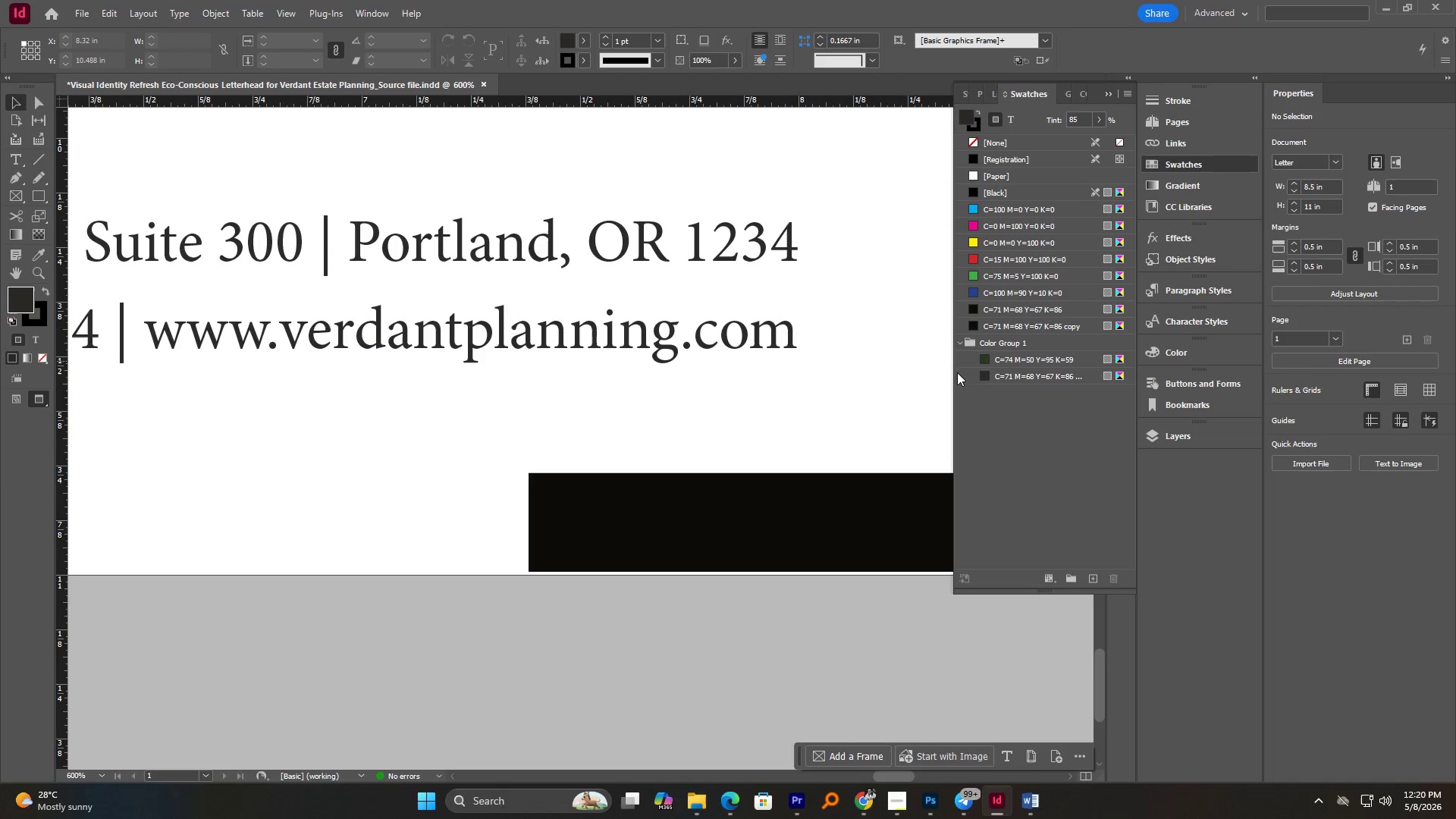 
left_click([703, 524])
 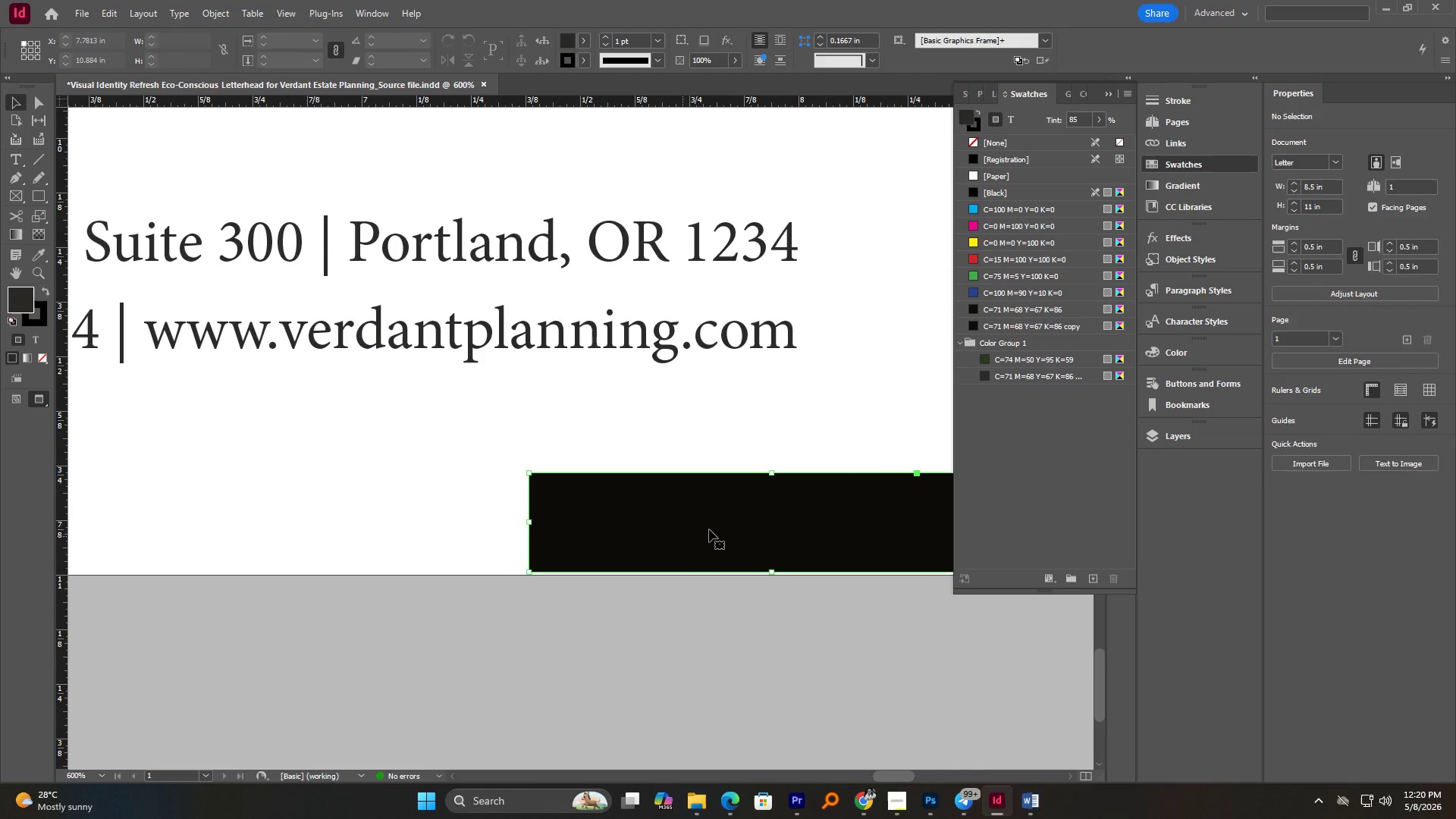 
left_click_drag(start_coordinate=[720, 525], to_coordinate=[721, 529])
 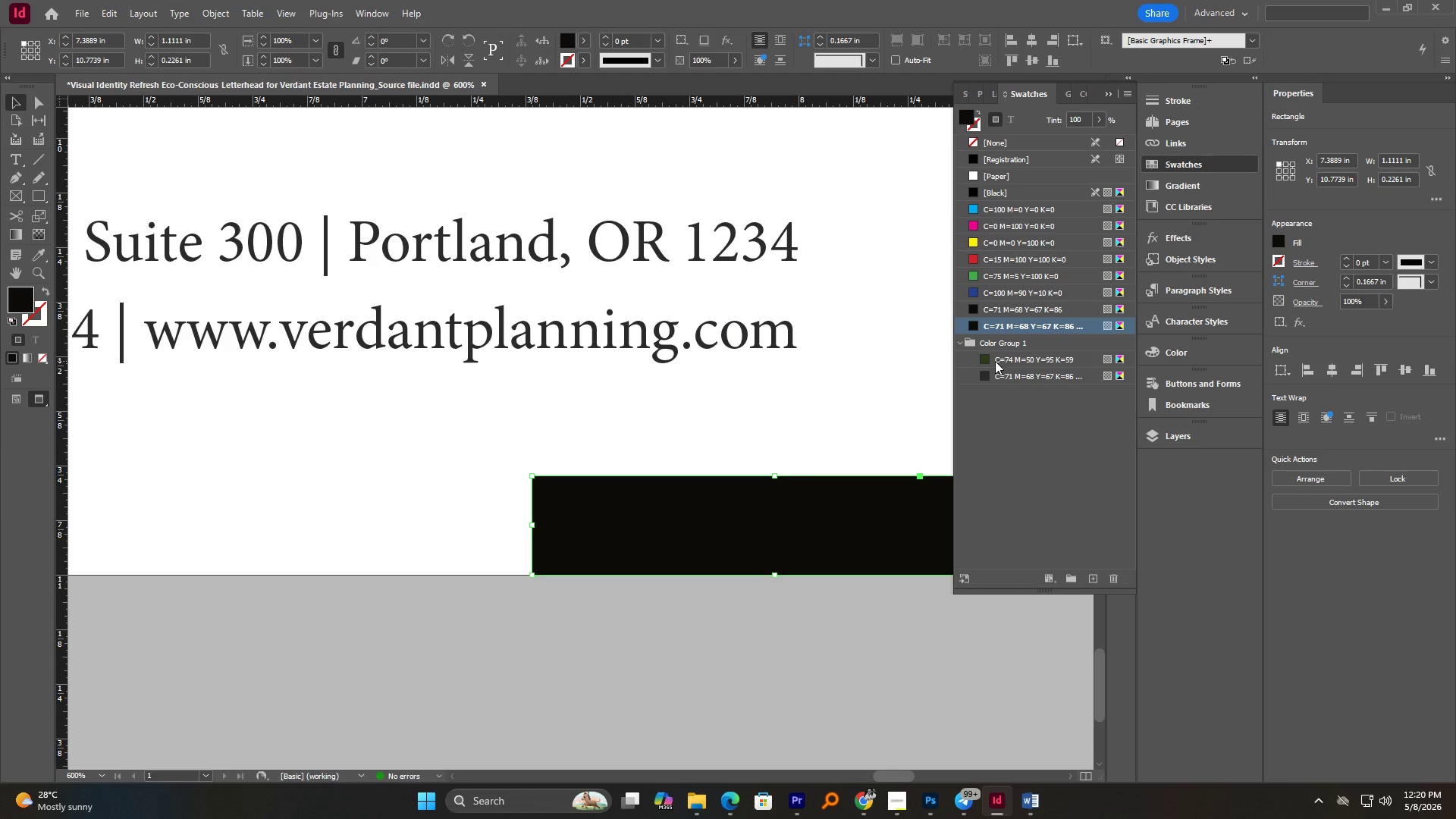 
left_click([984, 359])
 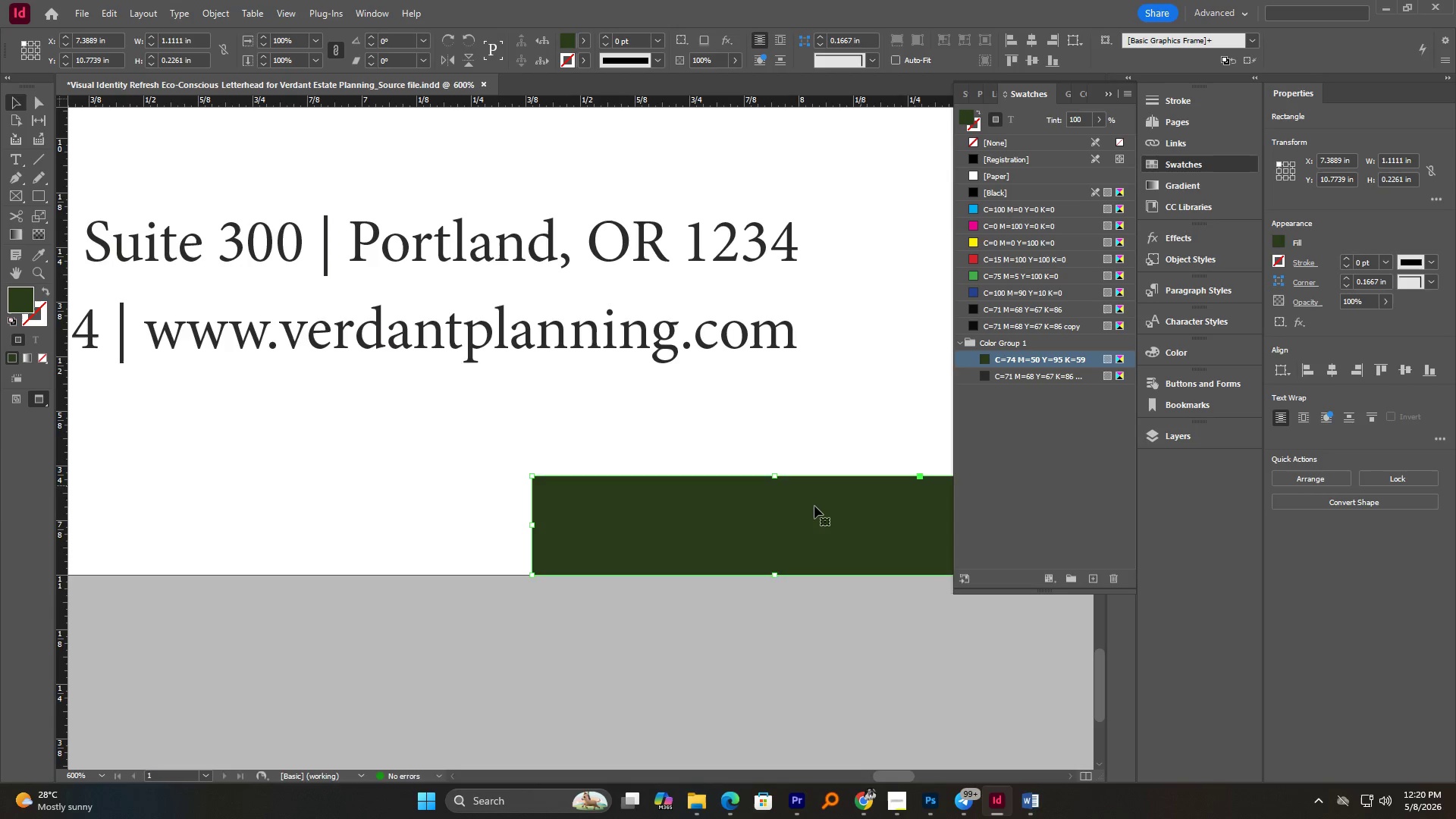 
hold_key(key=AltLeft, duration=0.73)
 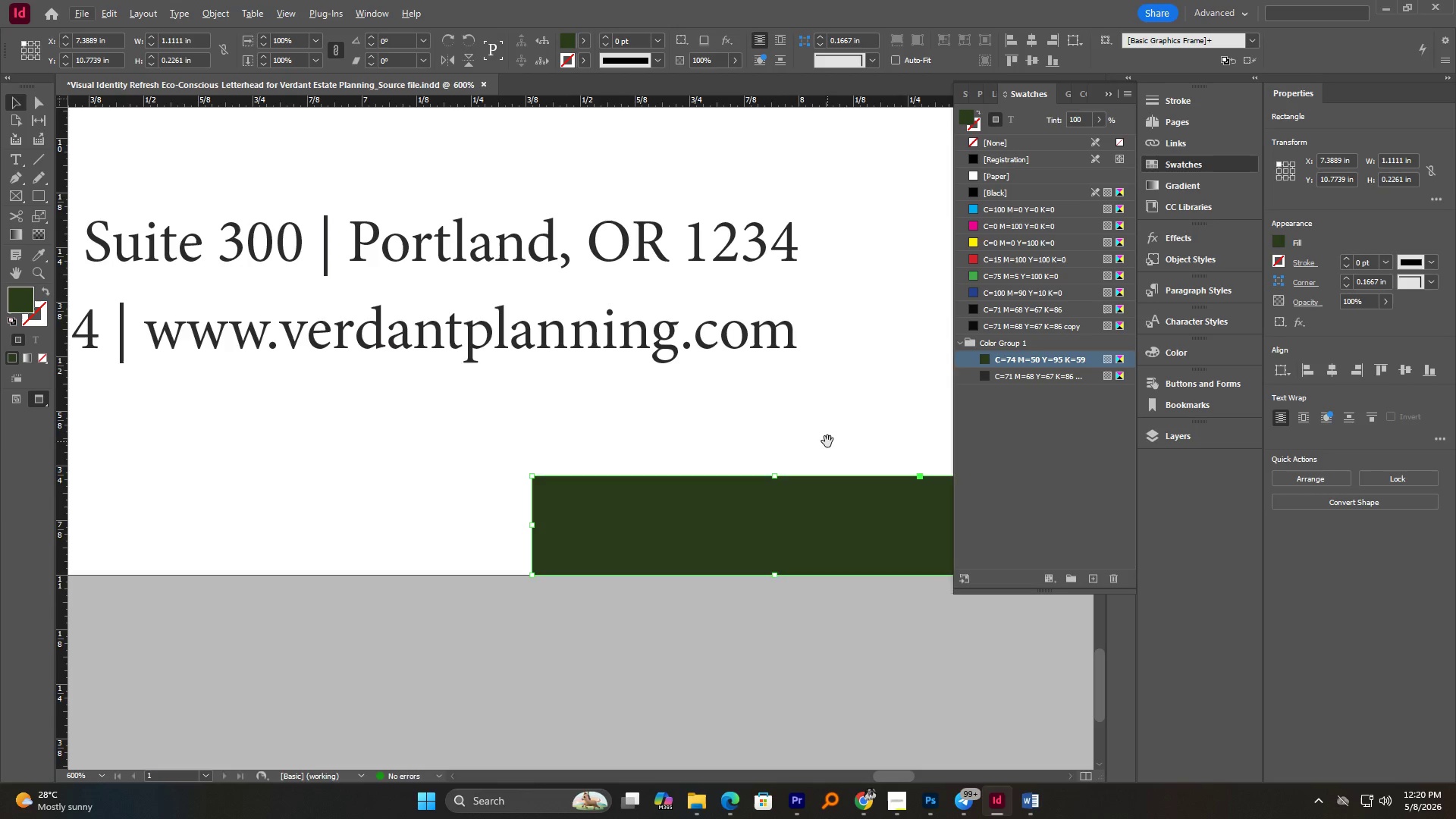 
hold_key(key=Space, duration=1.5)
 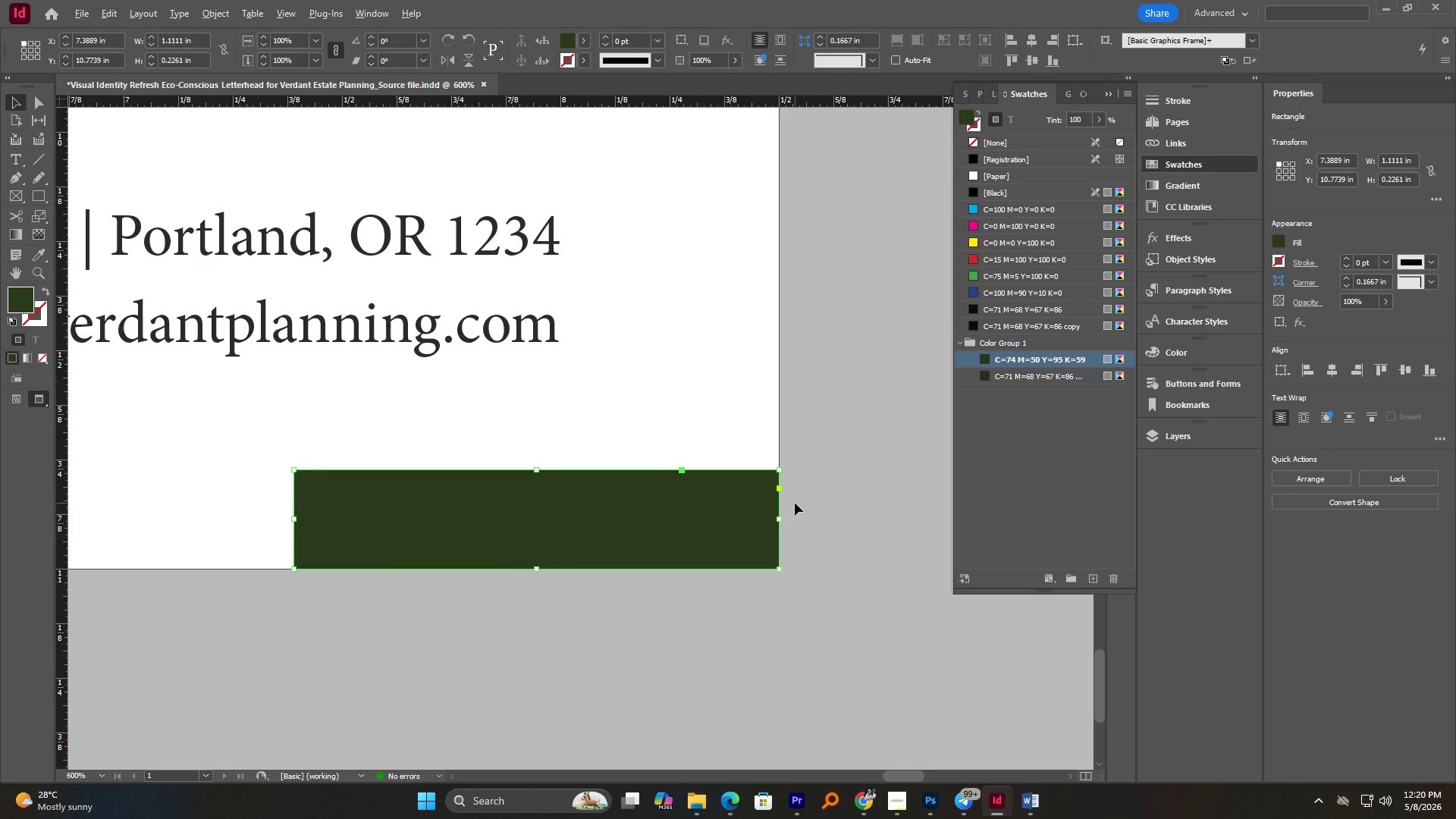 
left_click_drag(start_coordinate=[799, 430], to_coordinate=[560, 424])
 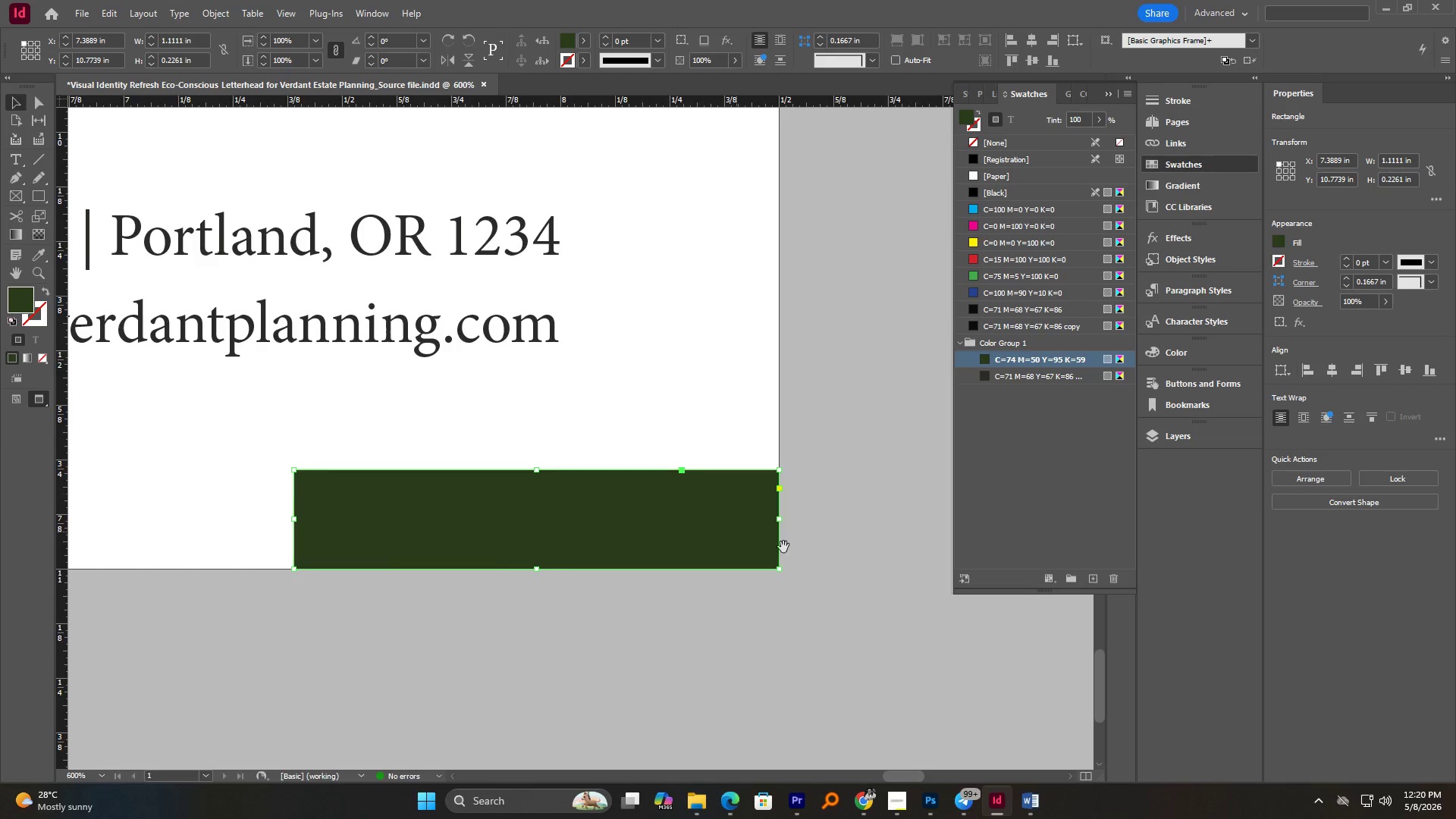 
hold_key(key=Space, duration=0.33)
 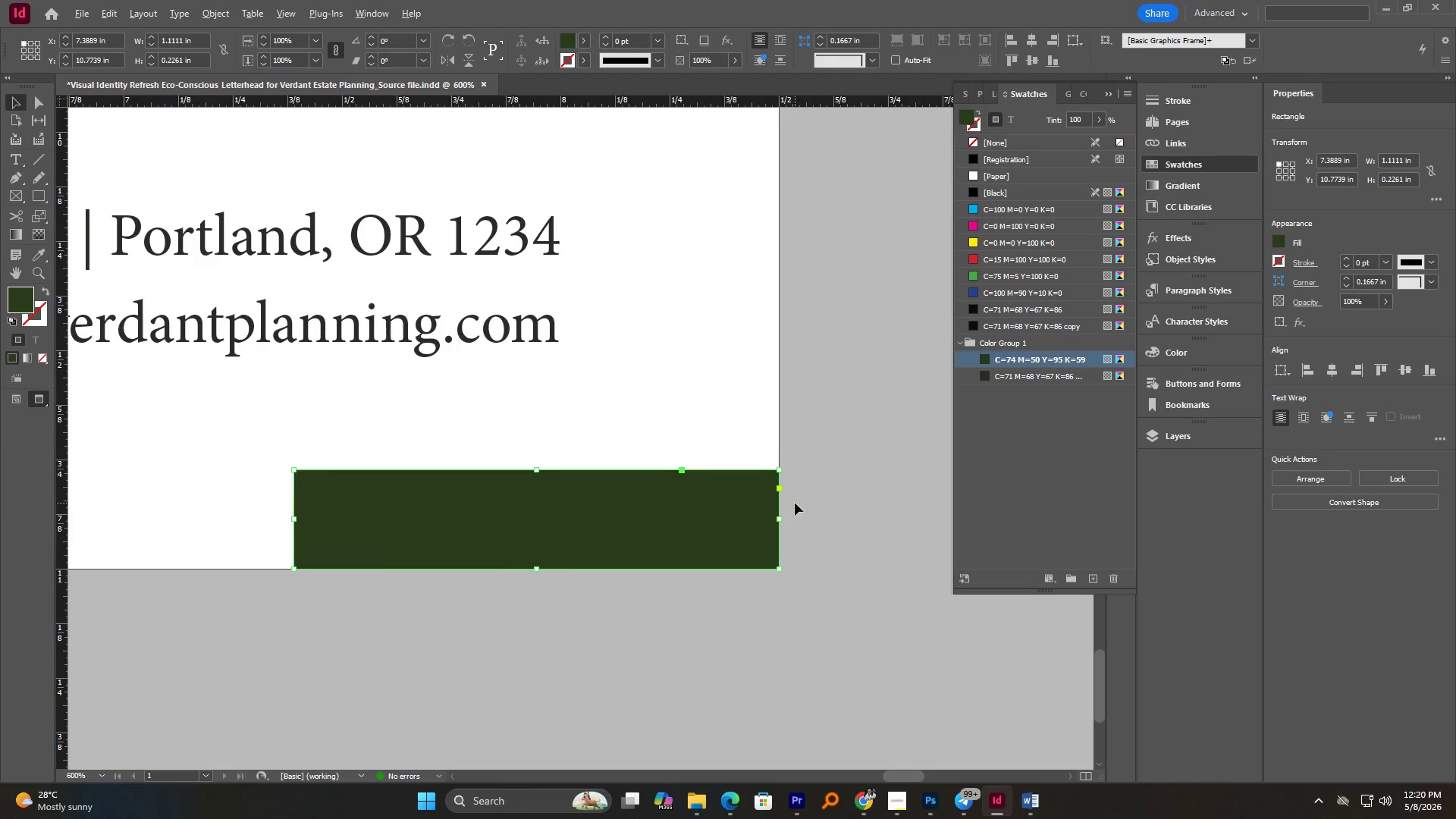 
hold_key(key=AltLeft, duration=2.86)
scroll: coordinate [792, 555], scroll_direction: down, amount: 7.0
 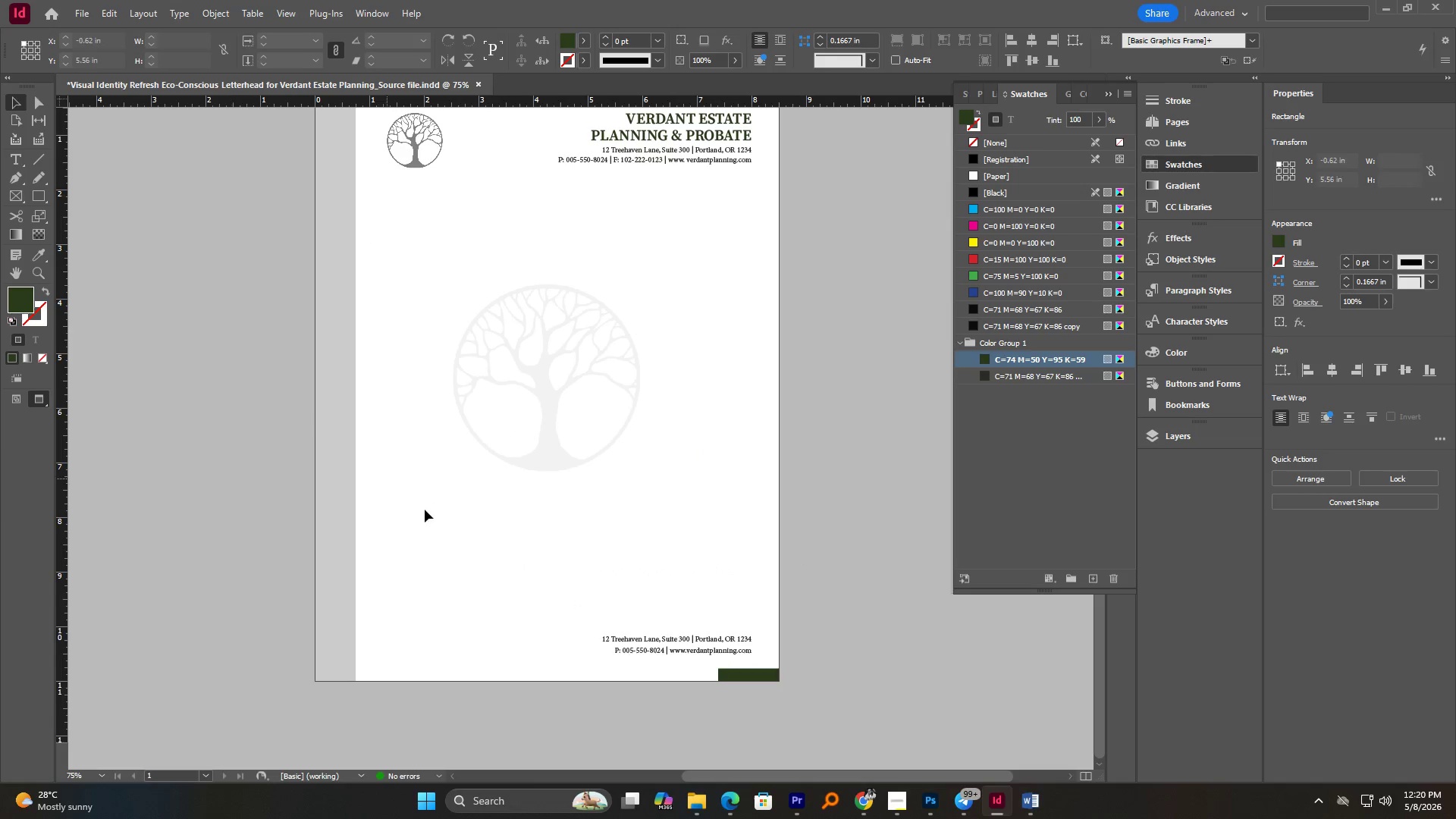 
scroll: coordinate [766, 678], scroll_direction: up, amount: 2.0
 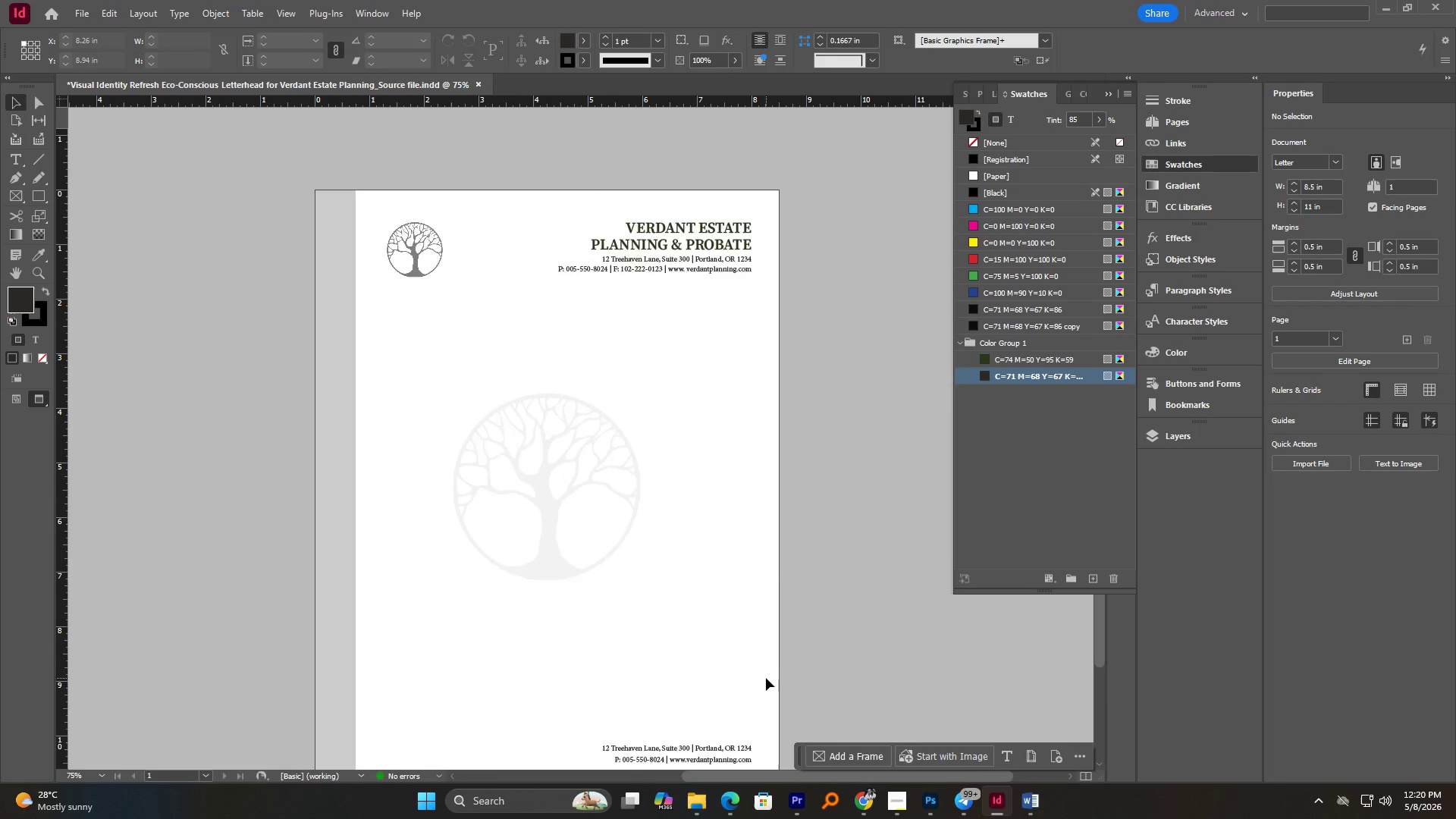 
scroll: coordinate [766, 678], scroll_direction: down, amount: 1.0
 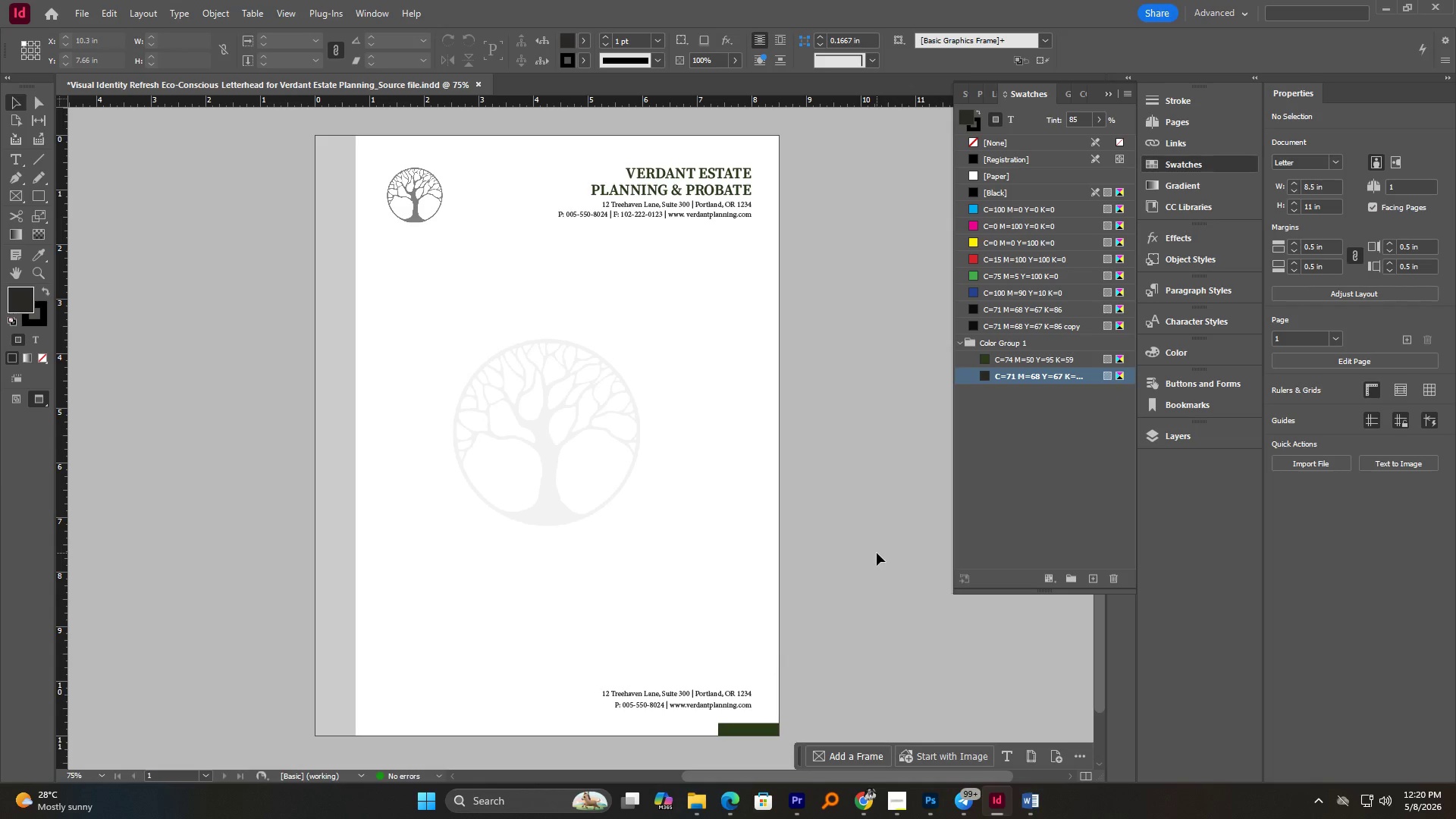 
wait(11.54)
 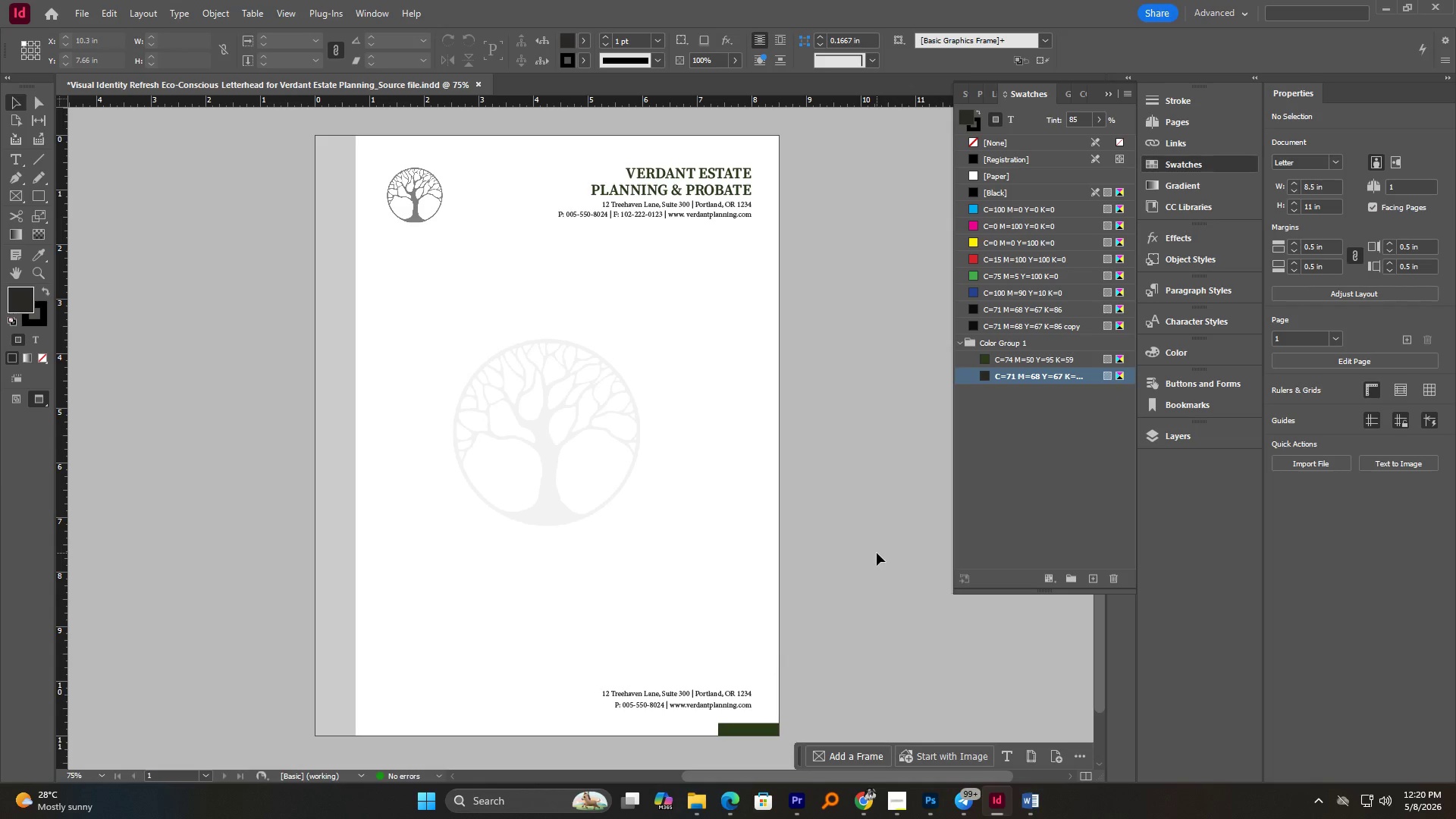 
left_click([1202, 126])
 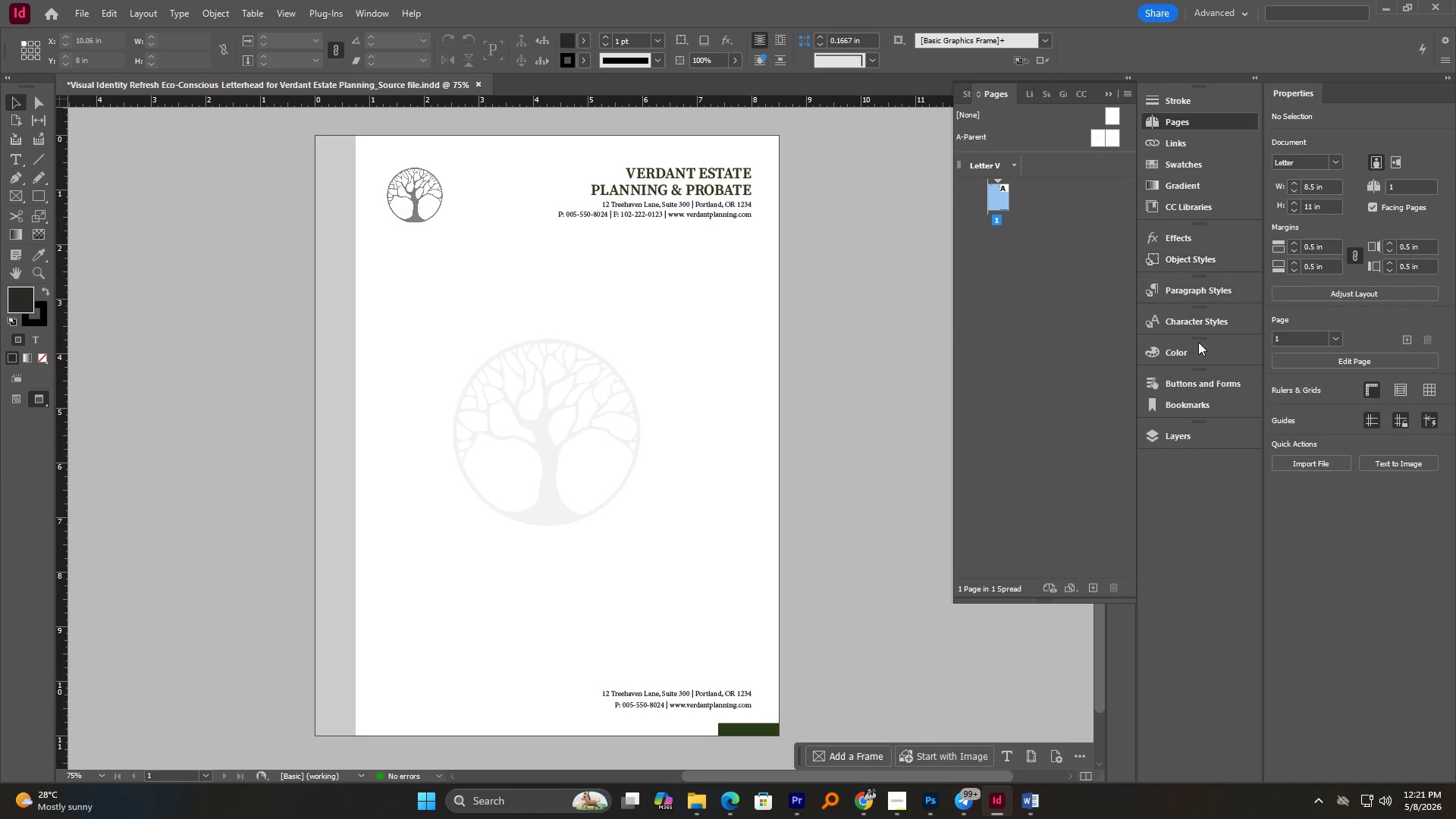 
left_click([1187, 429])
 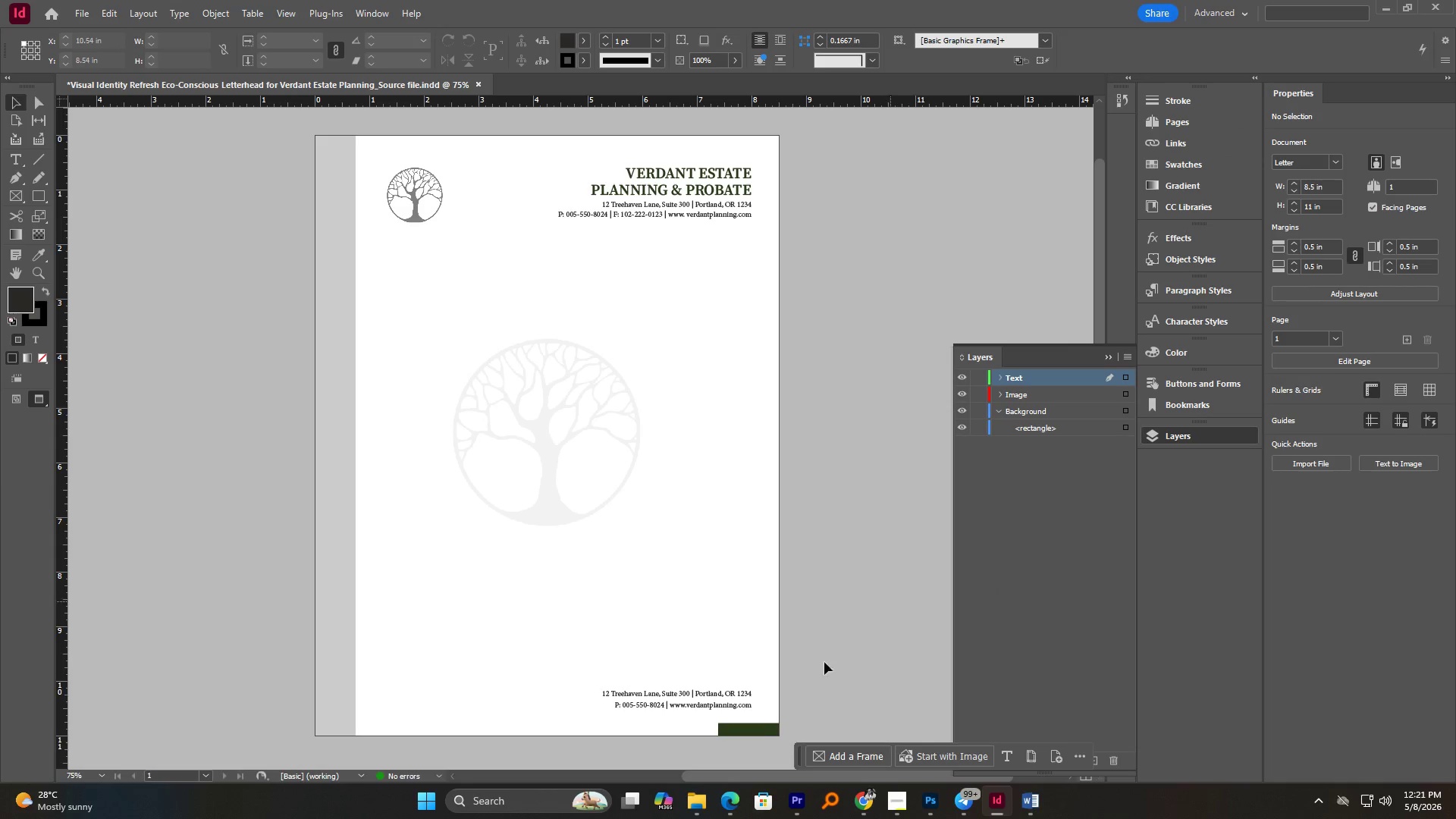 
left_click([755, 727])
 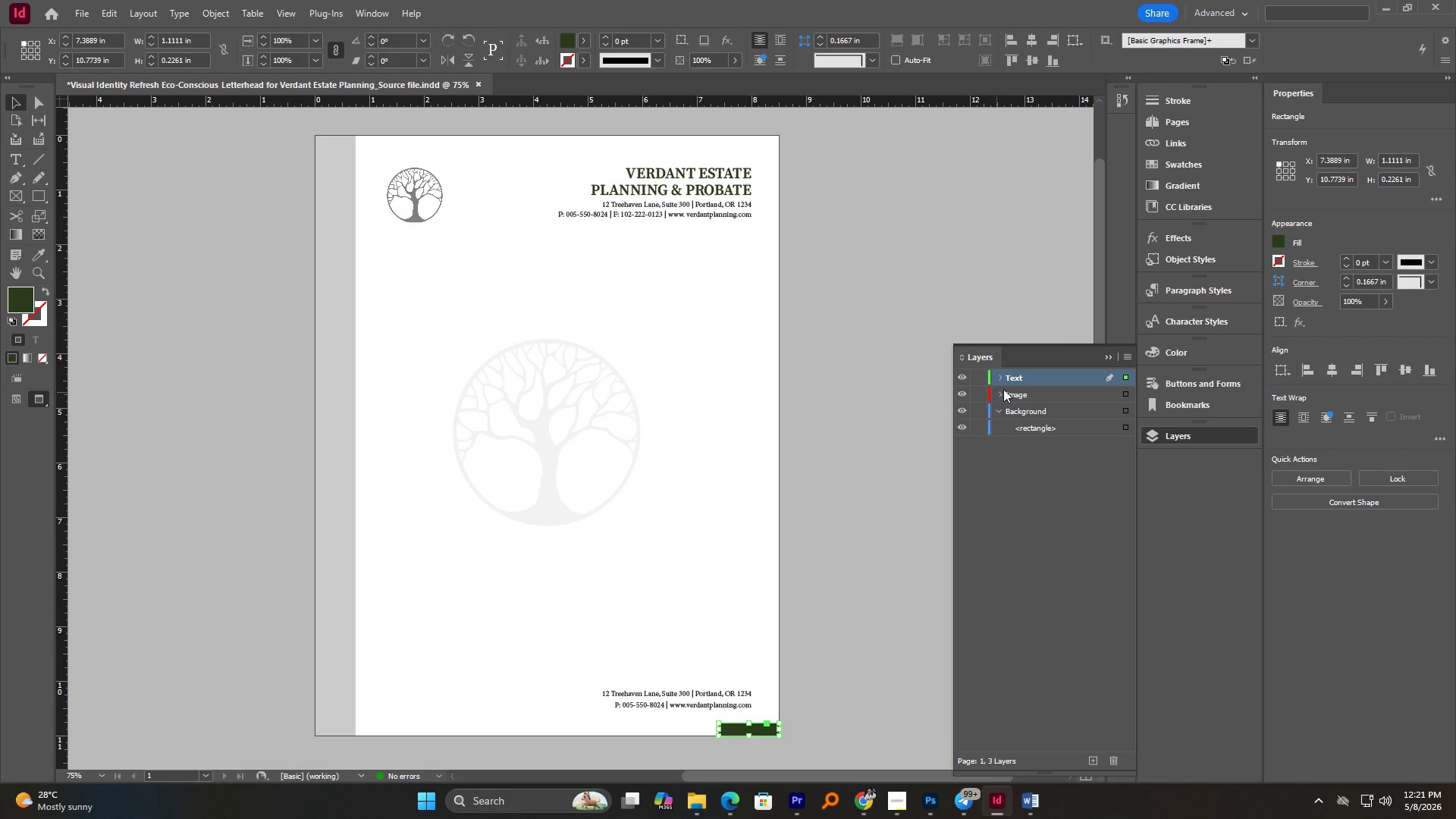 
left_click([1003, 379])
 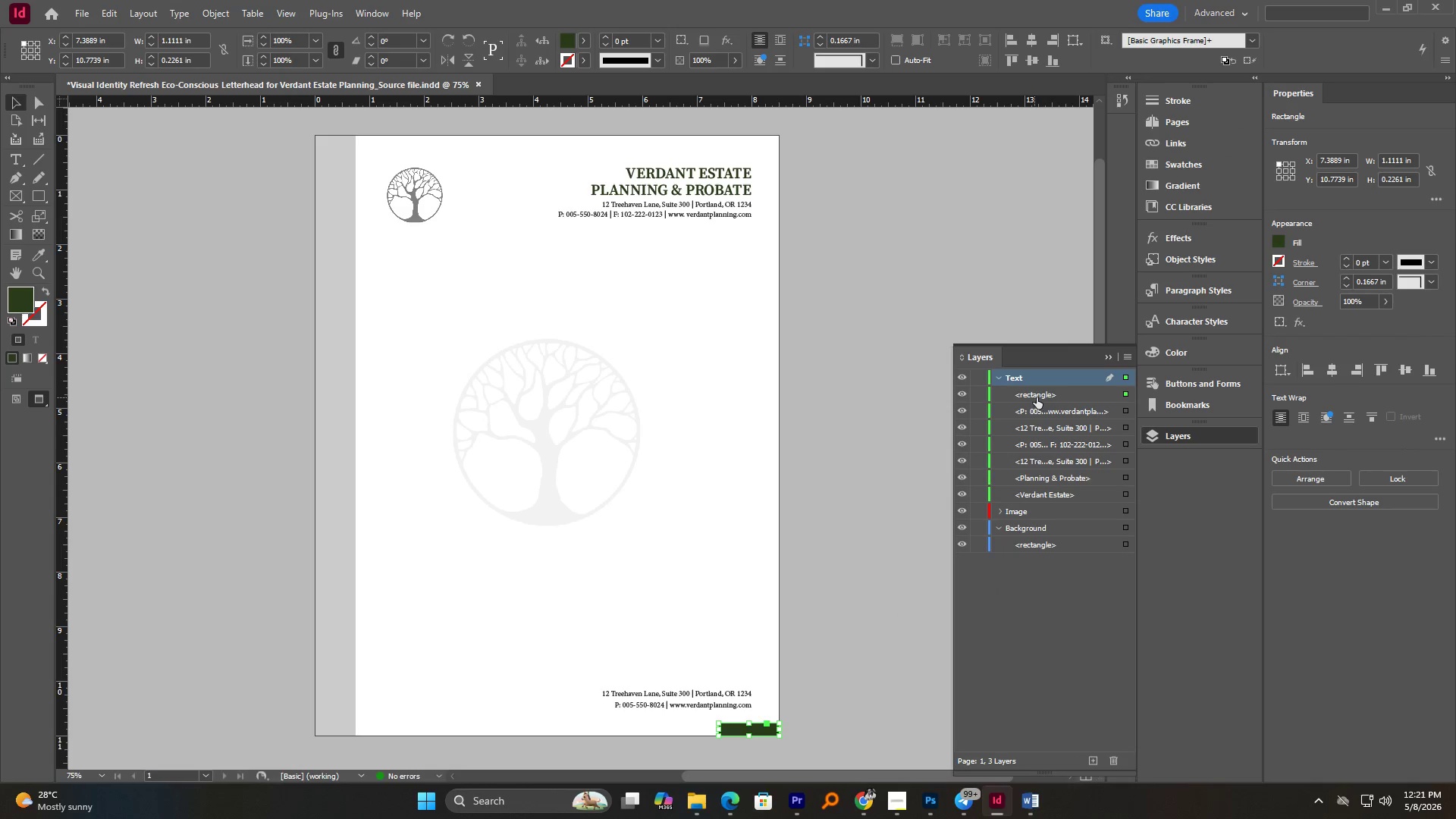 
left_click_drag(start_coordinate=[1037, 397], to_coordinate=[1054, 529])
 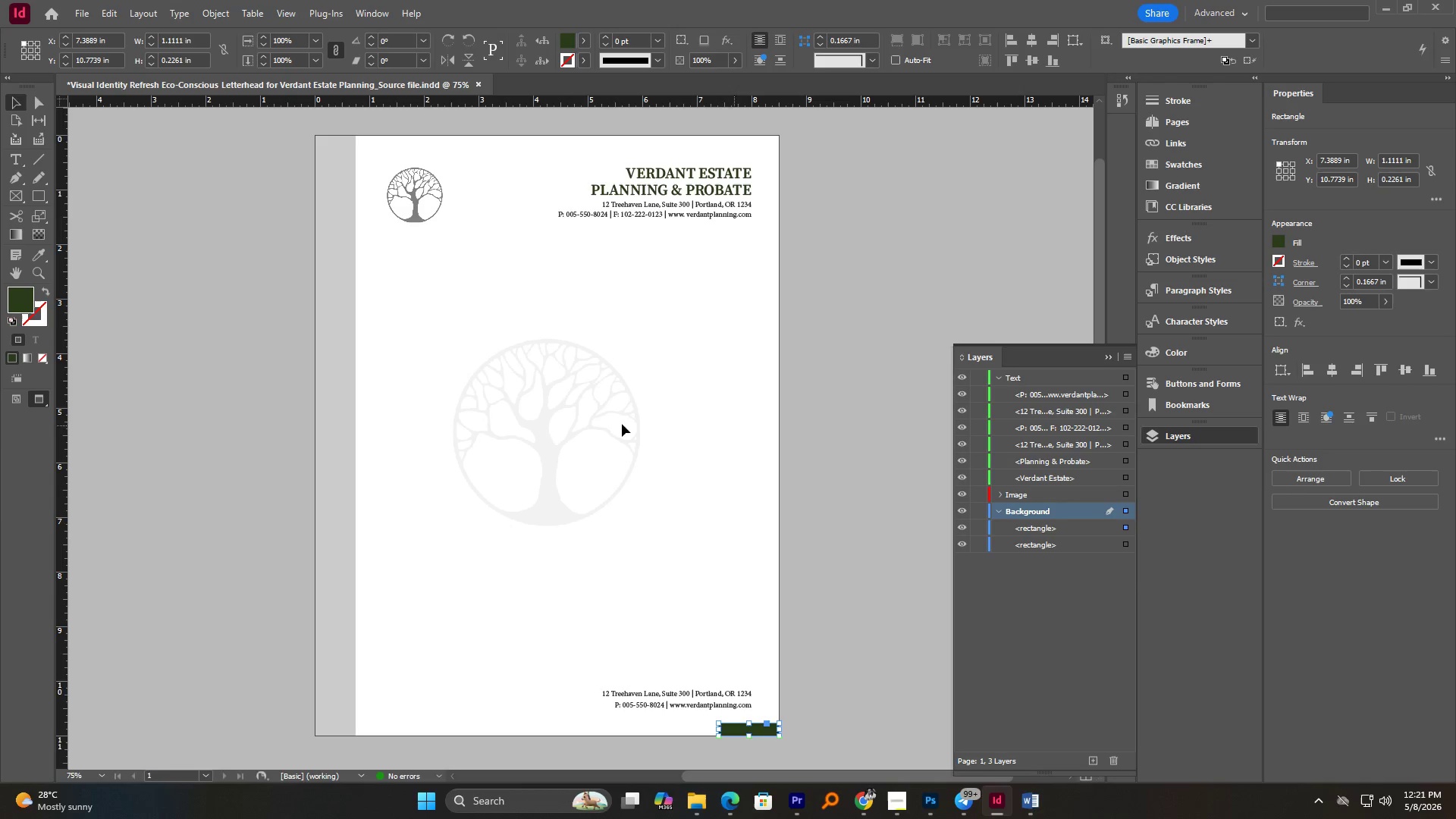 
left_click([150, 276])
 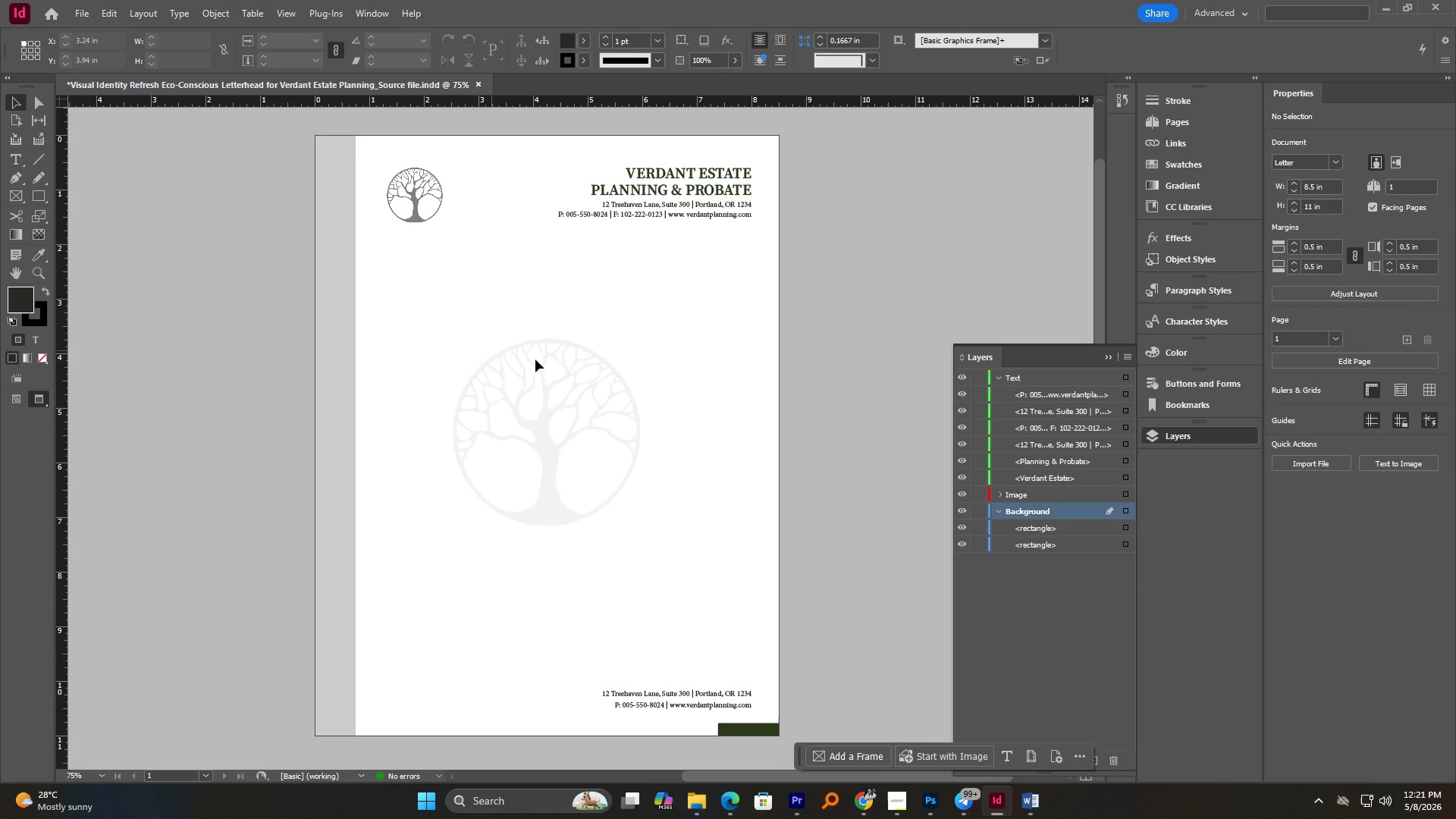 
scroll: coordinate [538, 359], scroll_direction: up, amount: 1.0
 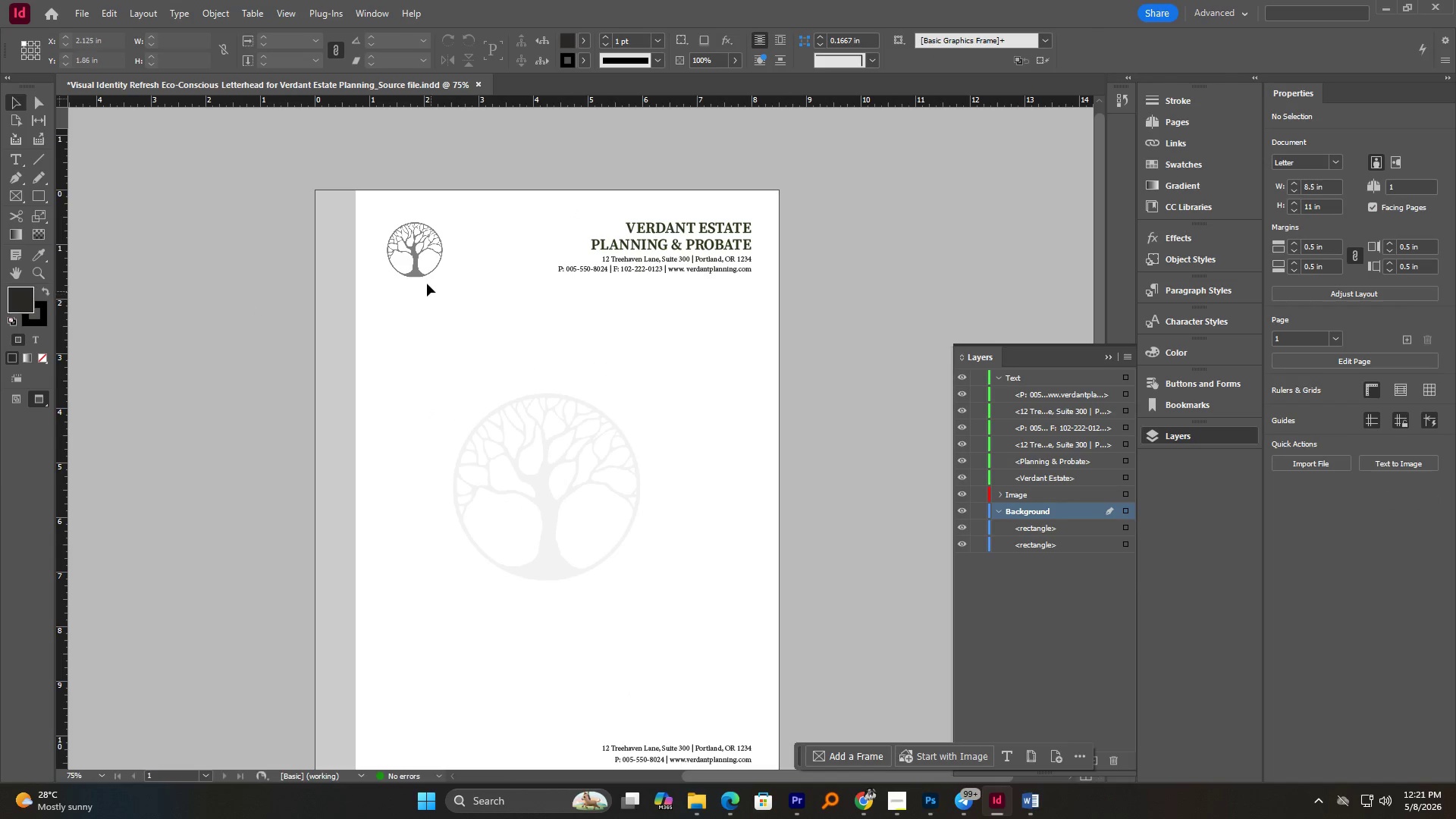 
left_click([419, 265])
 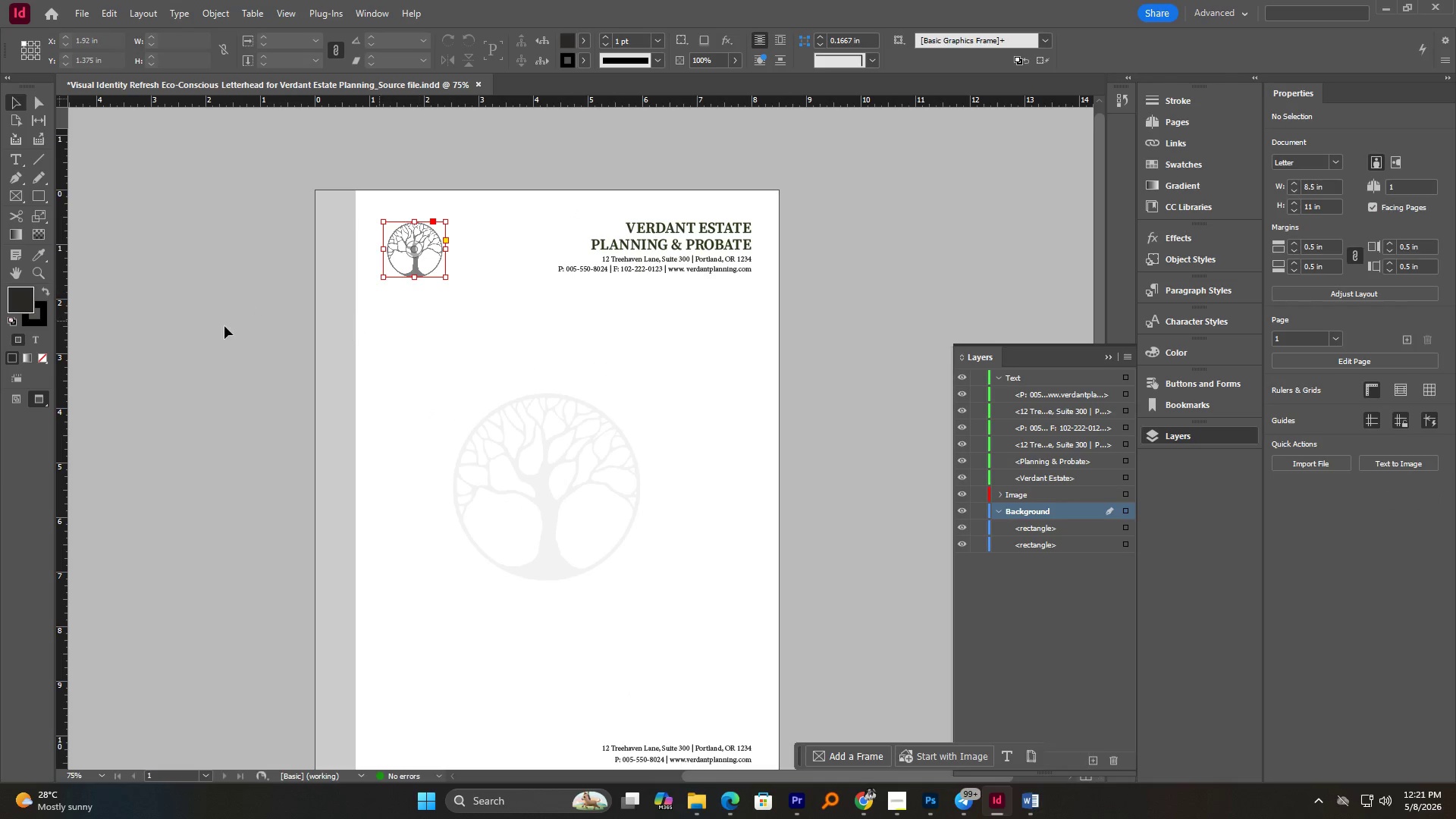 
left_click([202, 319])
 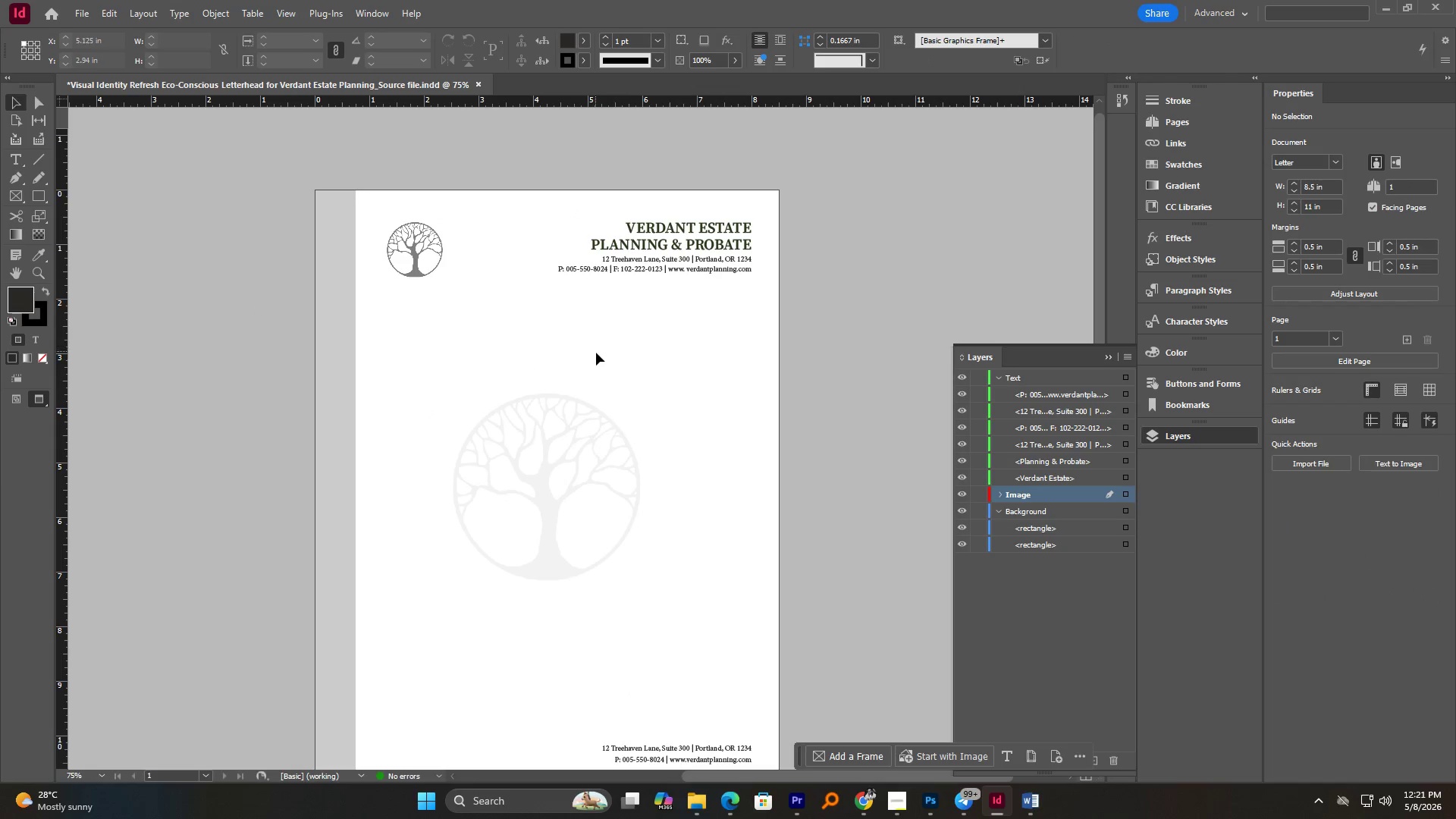 
scroll: coordinate [597, 356], scroll_direction: down, amount: 2.0
 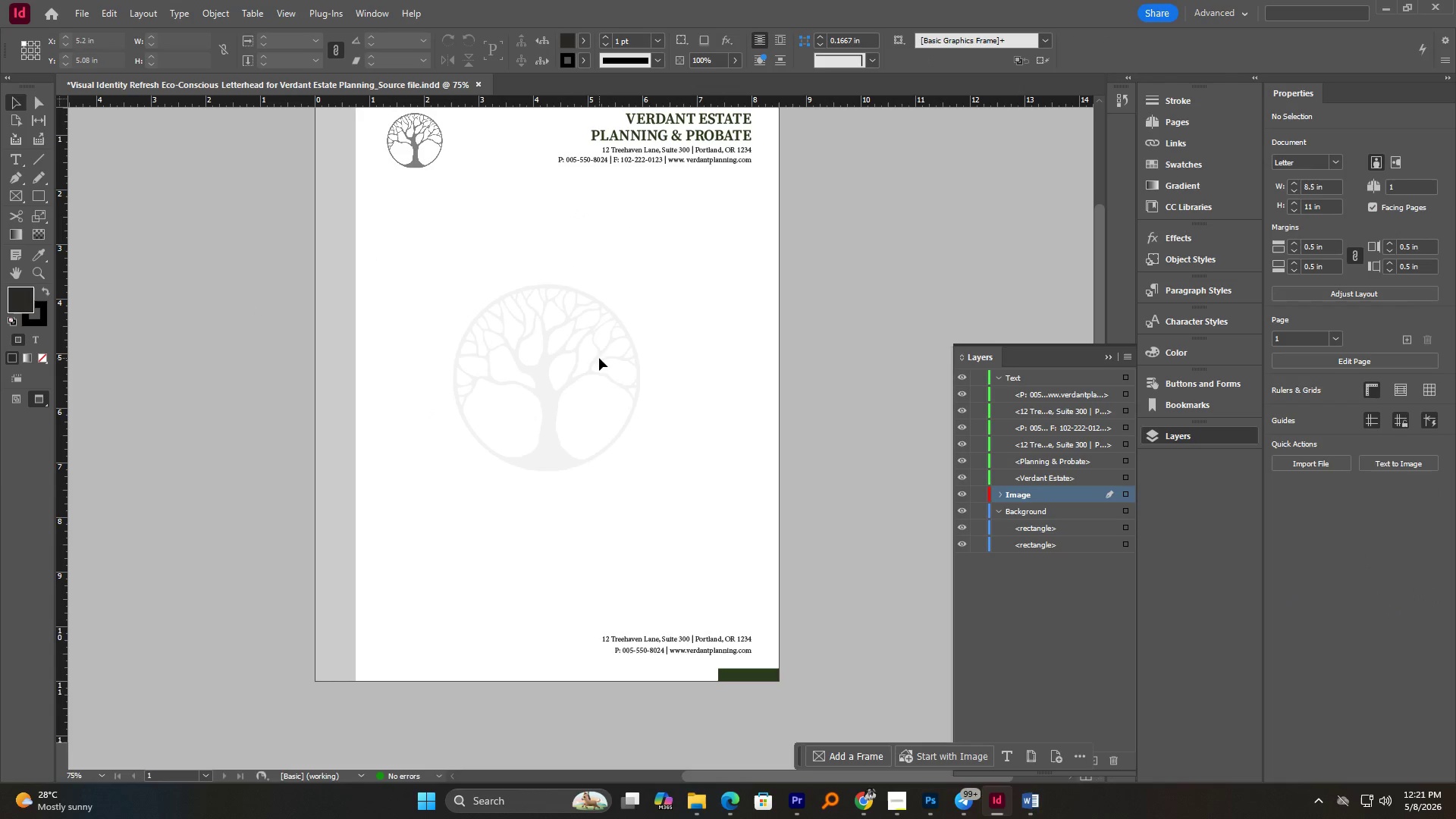 
key(Control+S)
 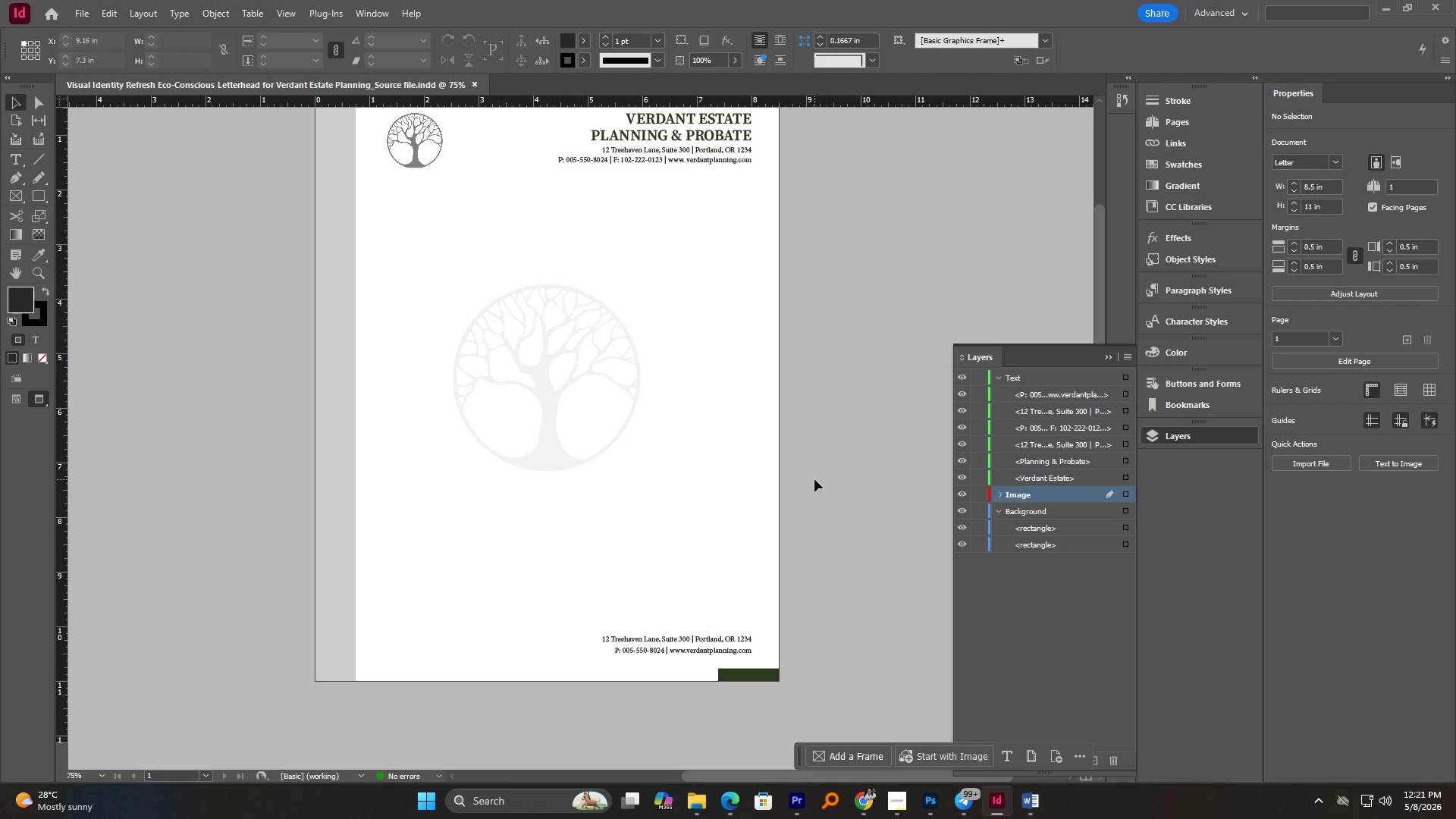 
scroll: coordinate [814, 479], scroll_direction: up, amount: 1.0
 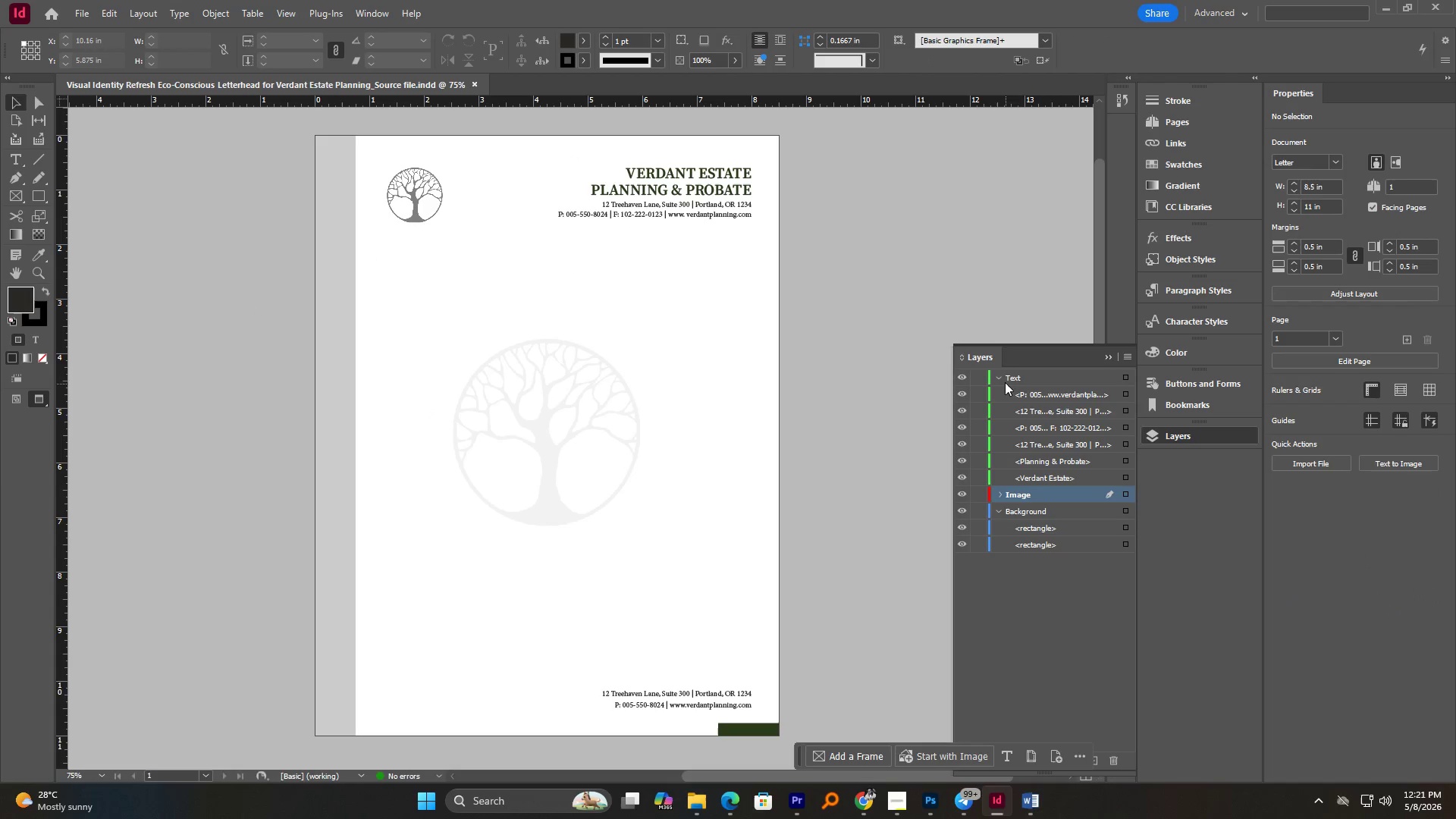 
left_click([1005, 381])
 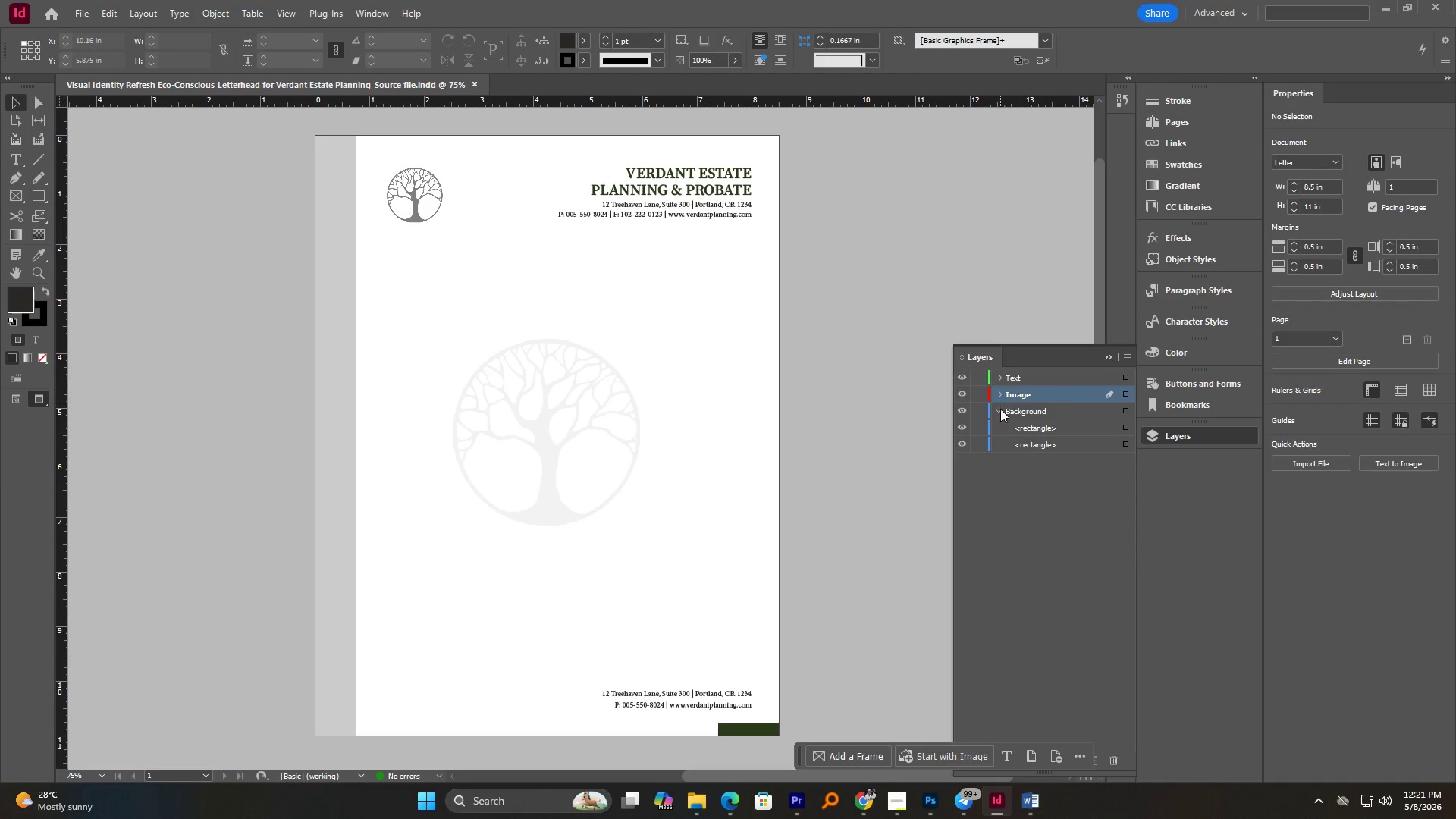 
left_click([1000, 410])
 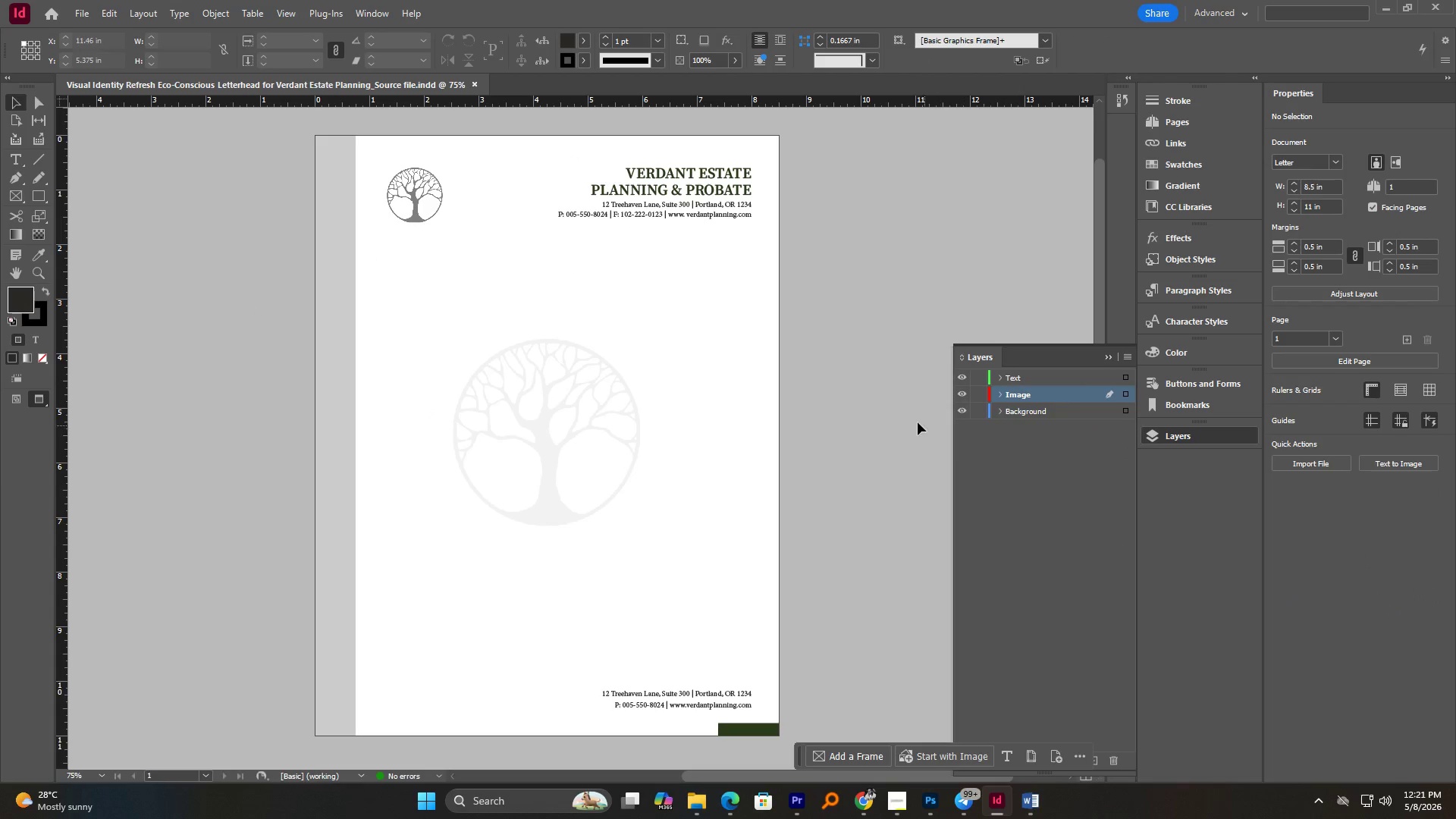 
left_click([918, 422])
 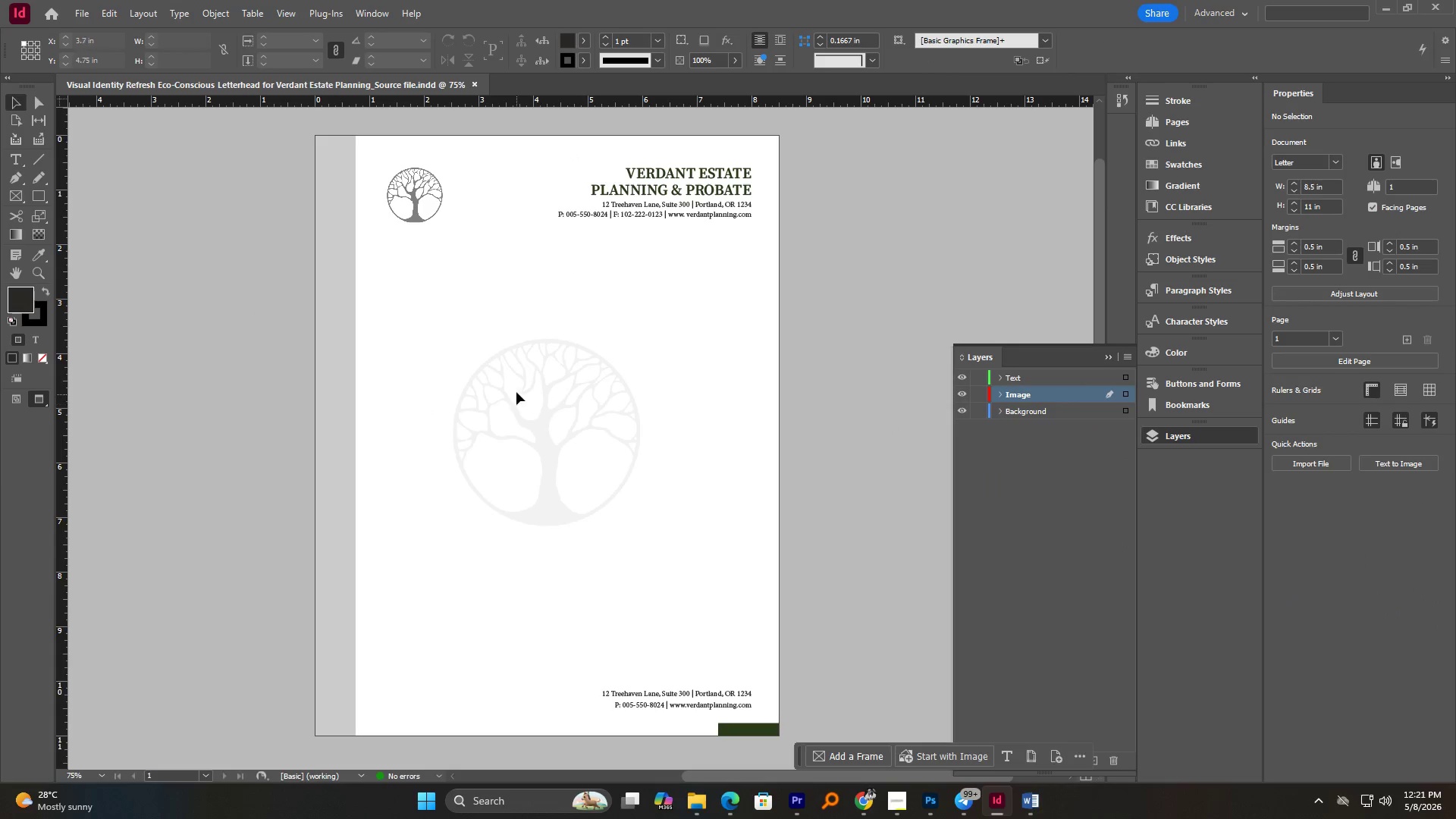 
scroll: coordinate [514, 385], scroll_direction: up, amount: 1.0
 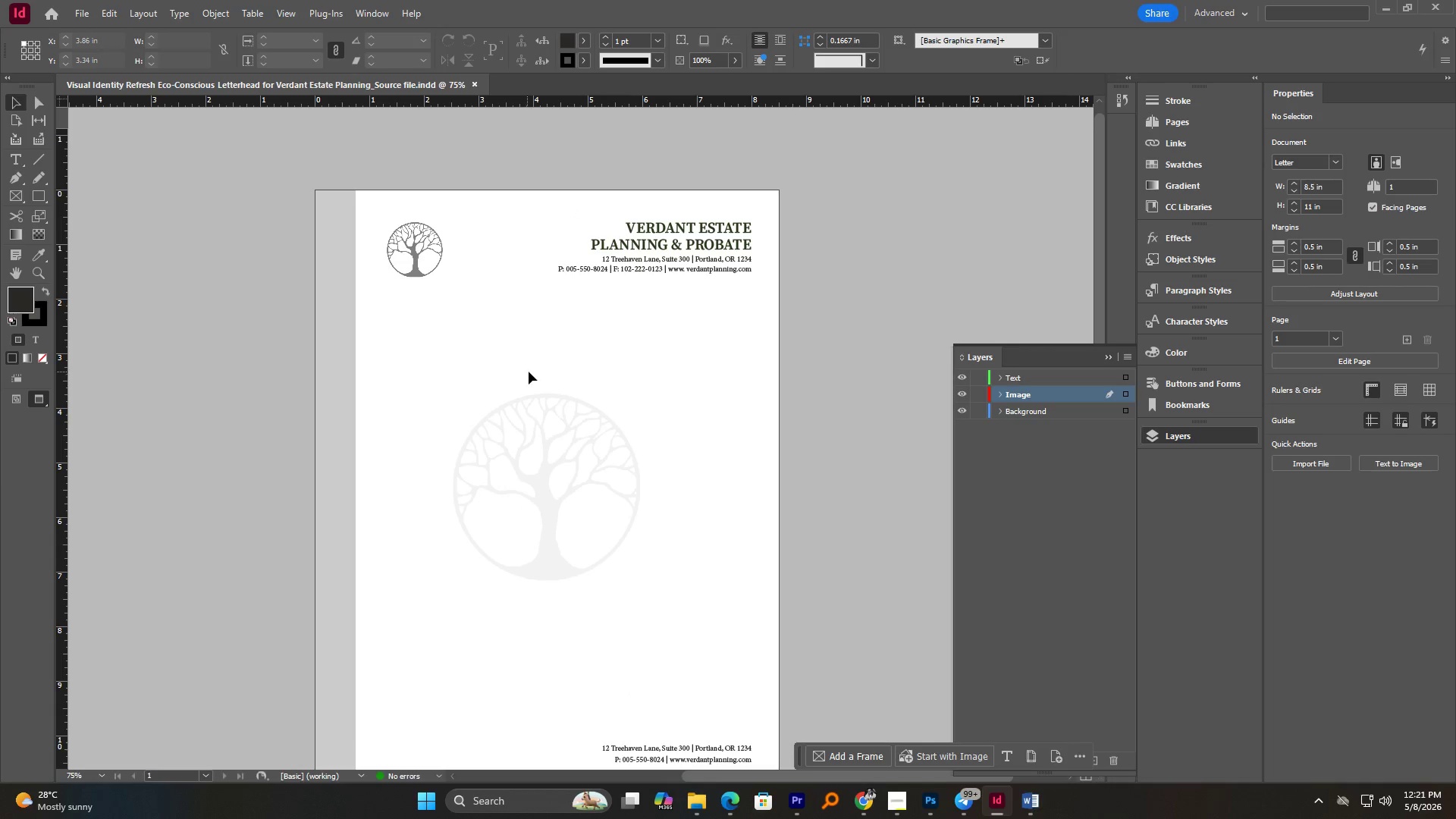 
left_click([552, 430])
 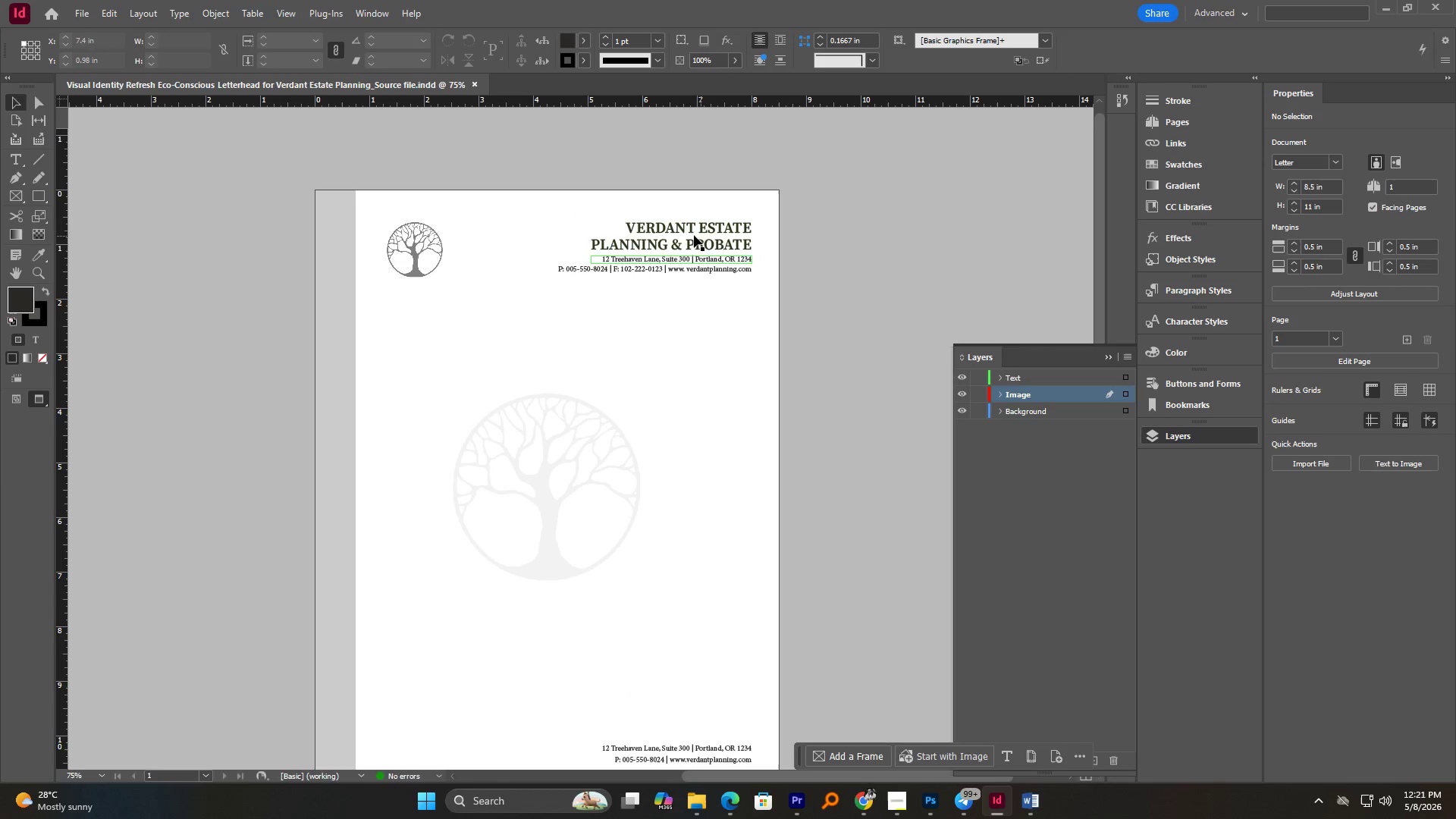 
hold_key(key=AltLeft, duration=0.62)
scroll: coordinate [653, 245], scroll_direction: up, amount: 1.0
 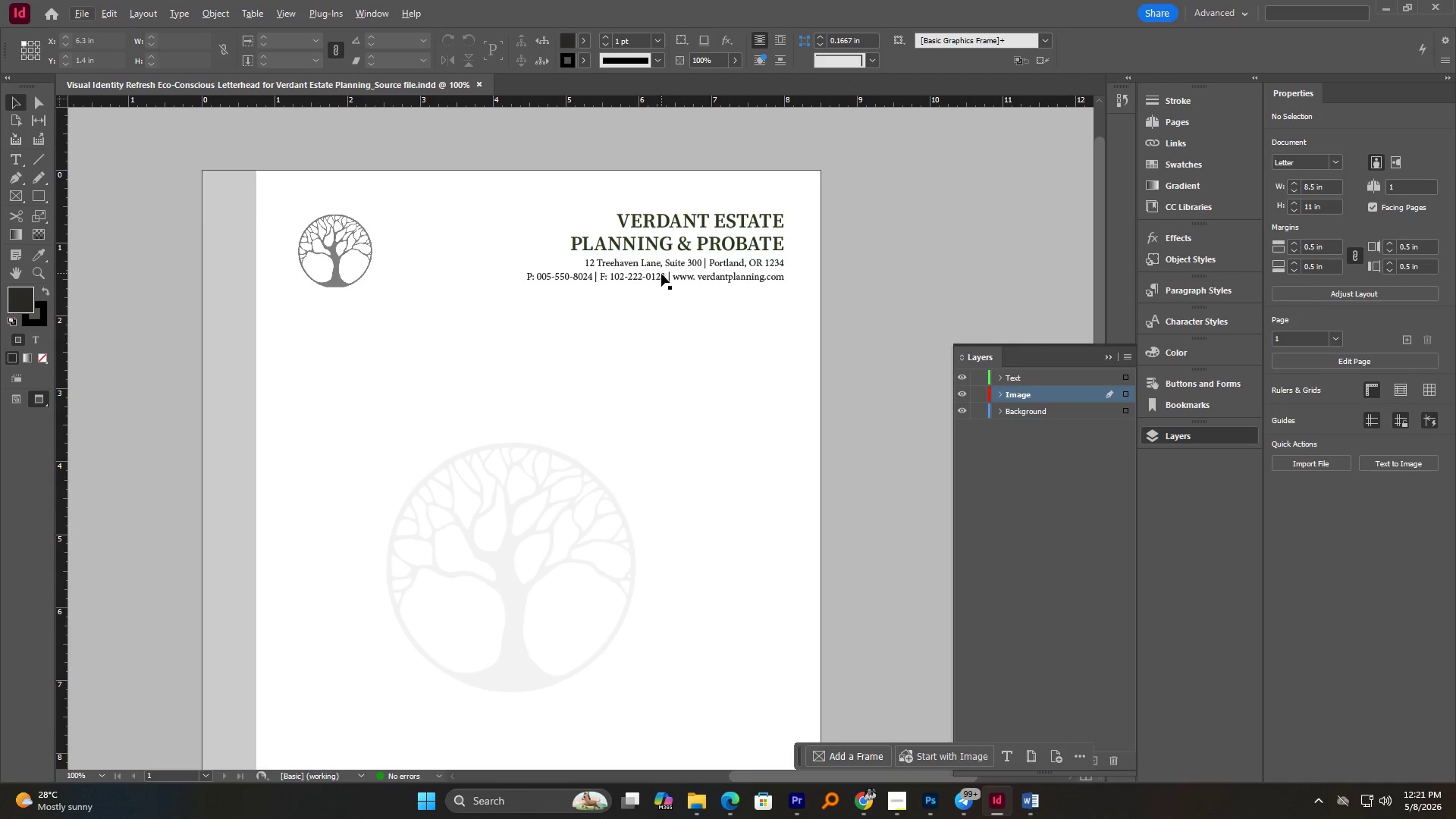 
hold_key(key=AltLeft, duration=1.81)
 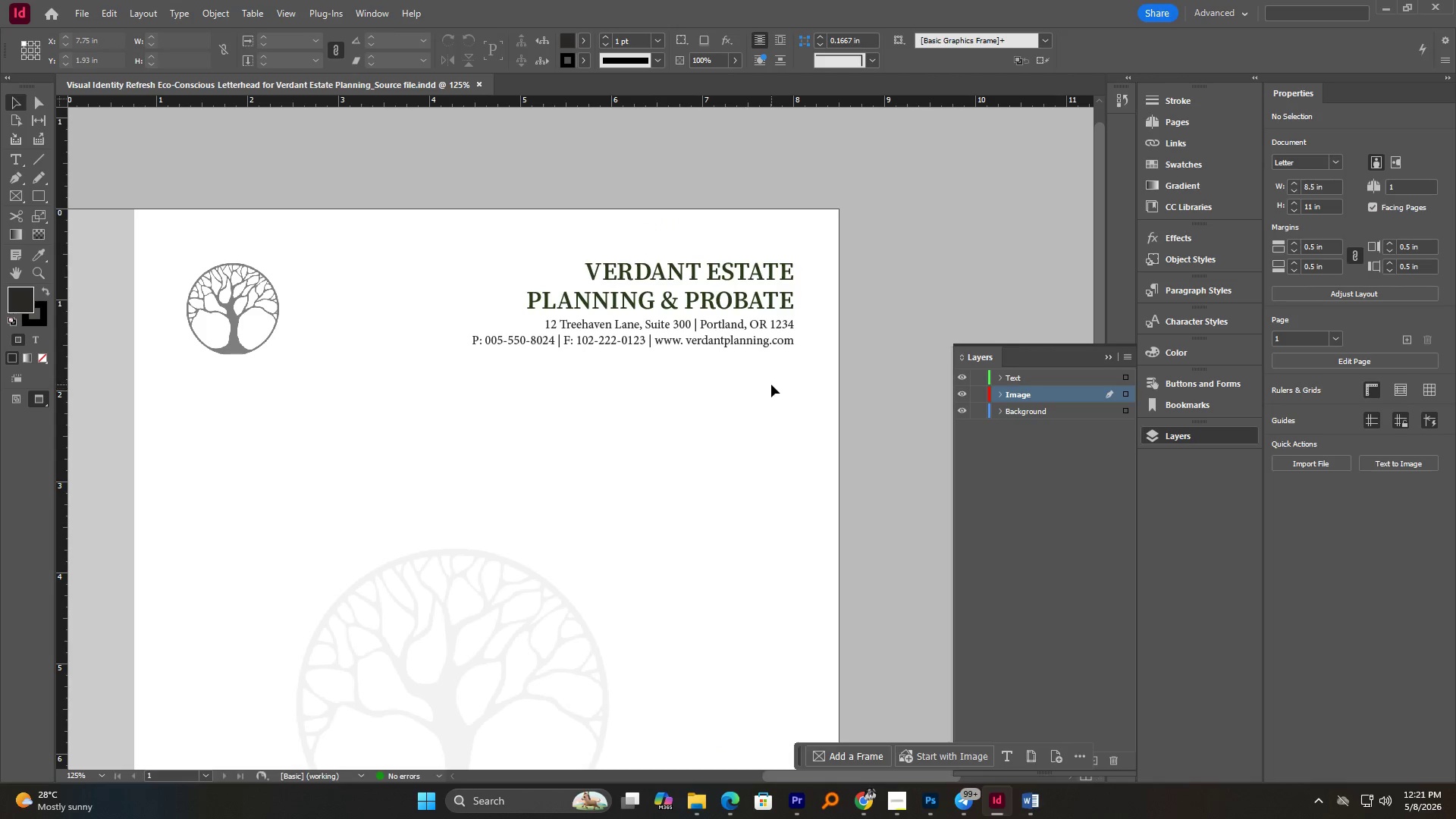 
scroll: coordinate [745, 268], scroll_direction: up, amount: 3.0
 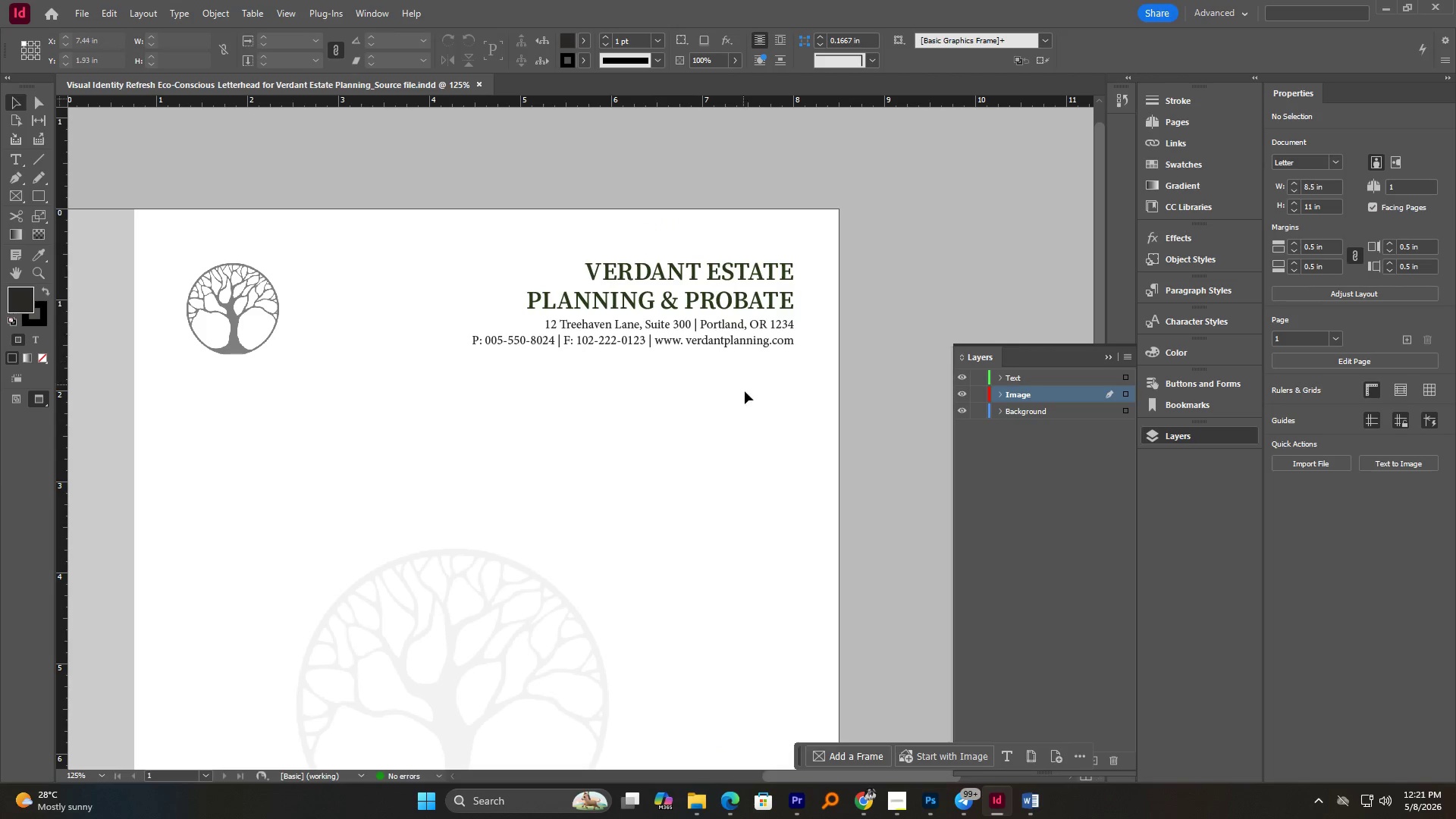 
left_click([771, 391])
 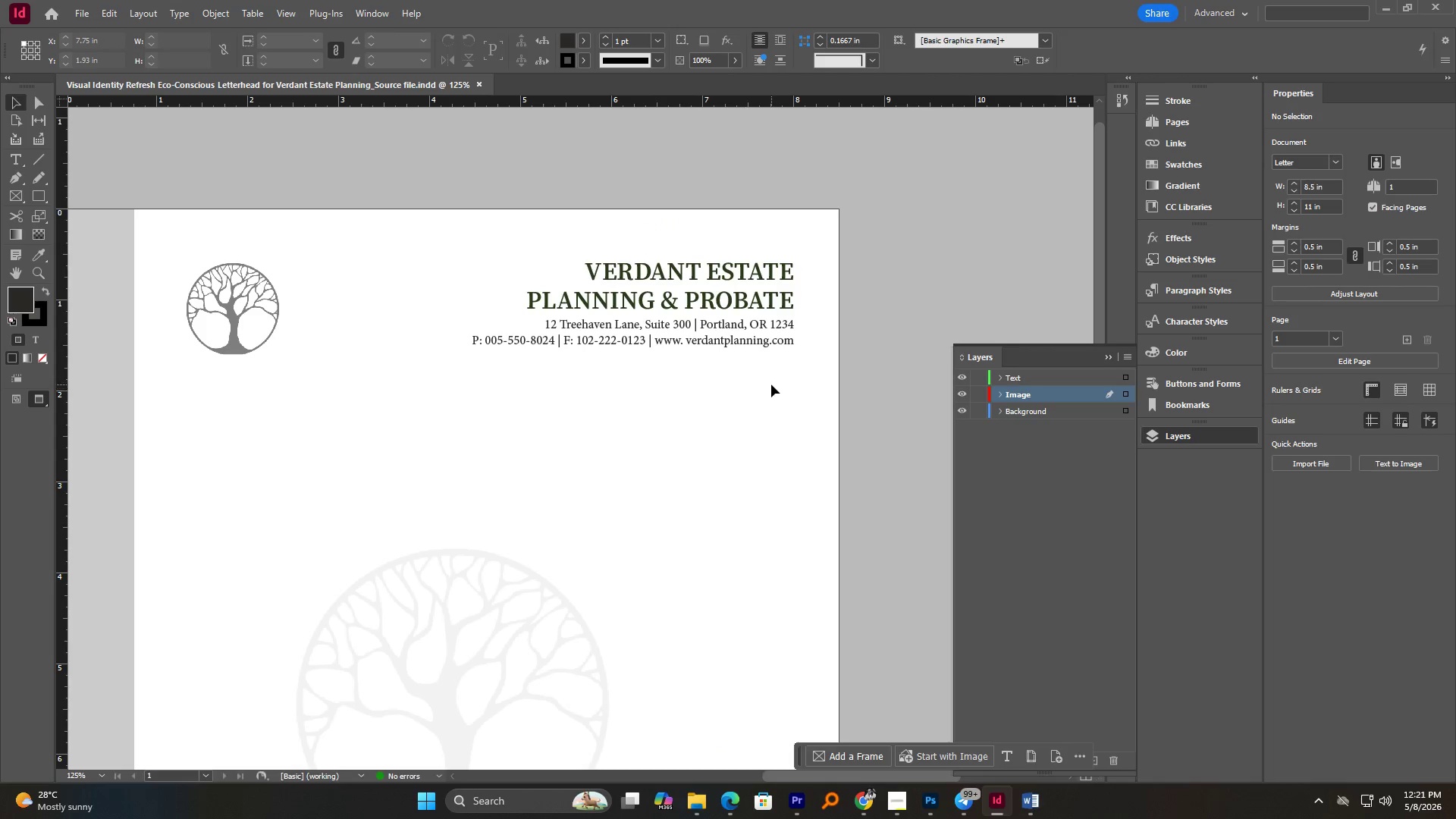 
hold_key(key=AltLeft, duration=0.62)
scroll: coordinate [769, 343], scroll_direction: up, amount: 3.0
 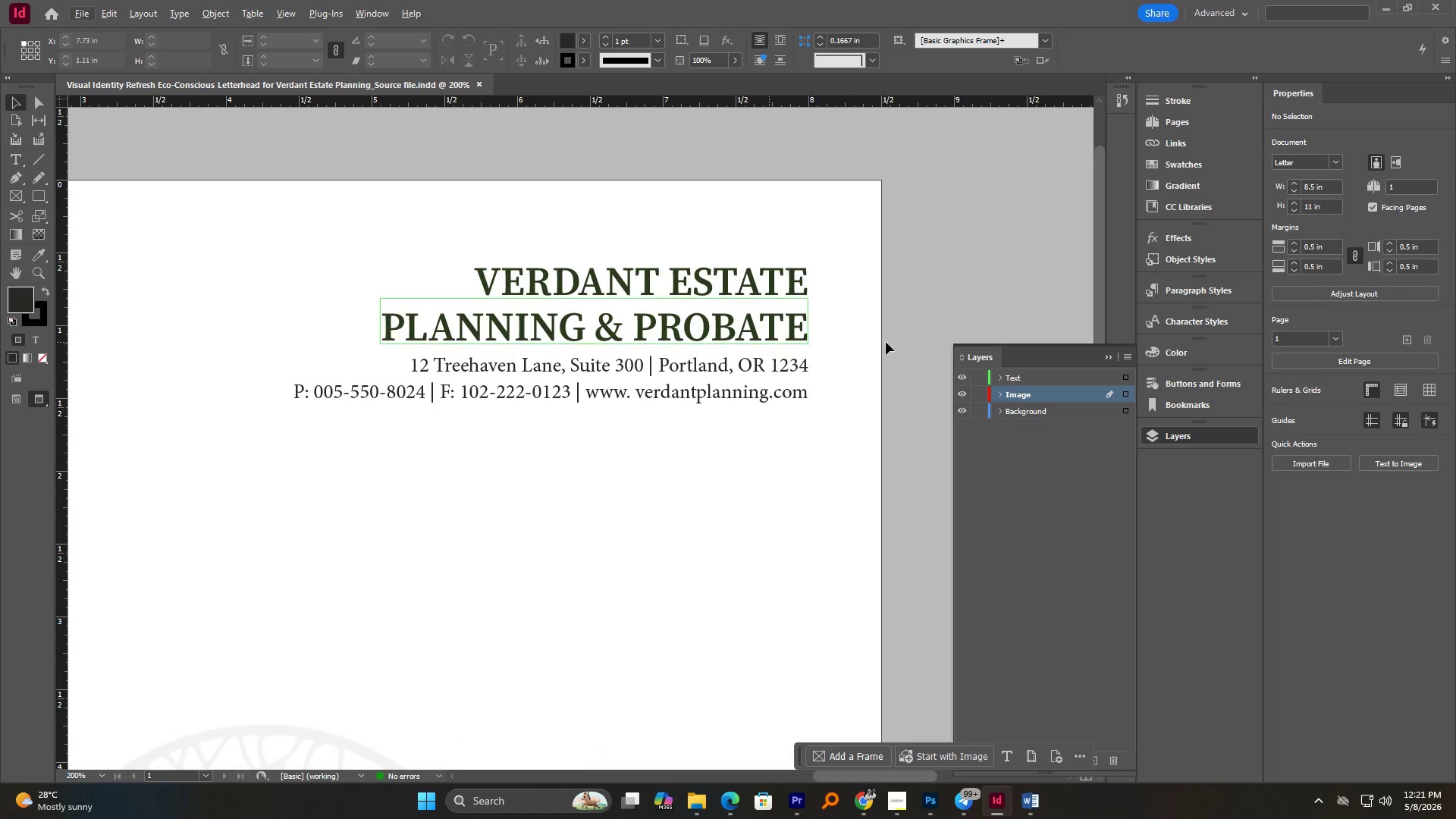 
hold_key(key=AltLeft, duration=1.48)
scroll: coordinate [682, 313], scroll_direction: up, amount: 2.0
 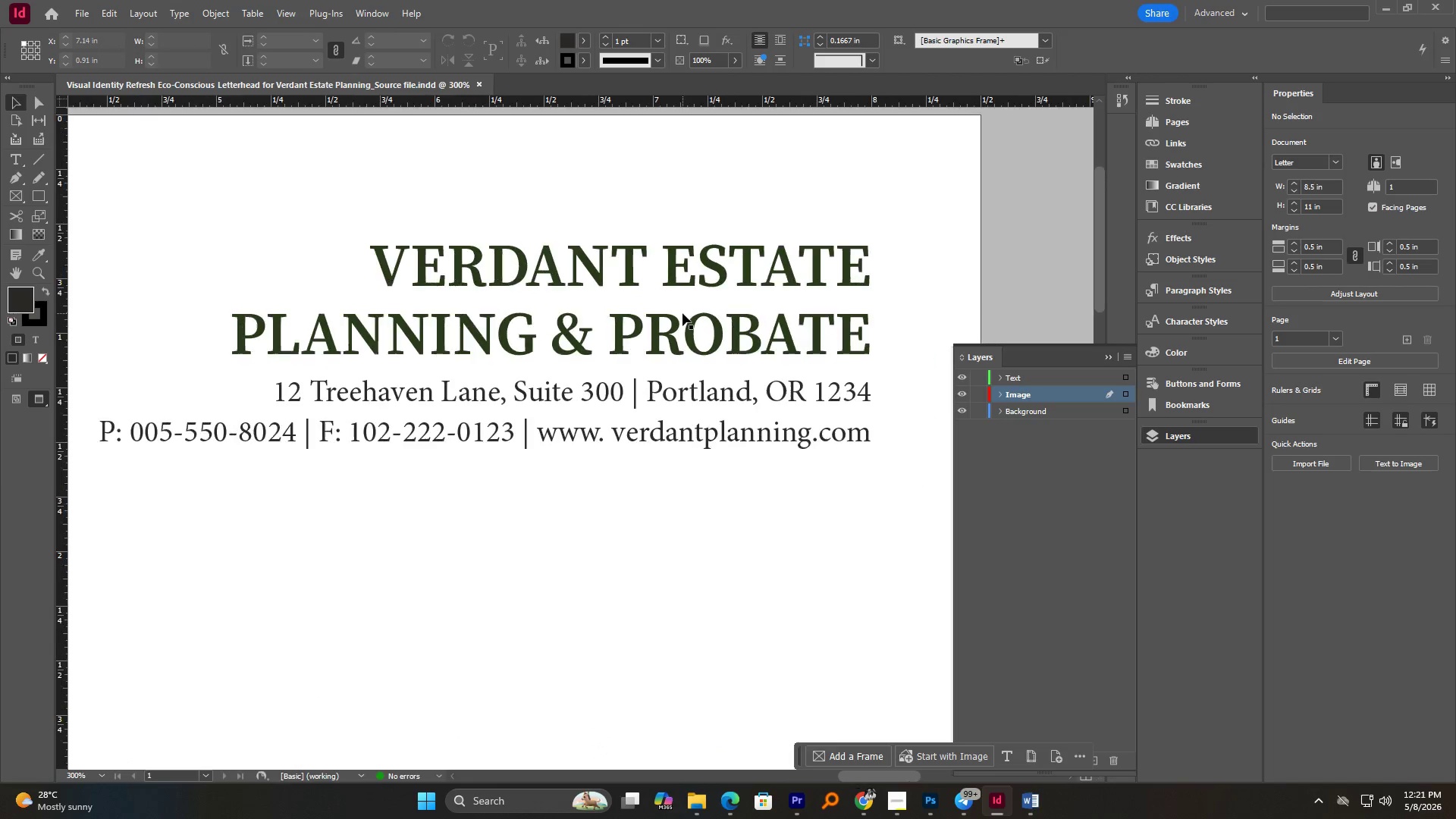 
scroll: coordinate [682, 313], scroll_direction: down, amount: 1.0
 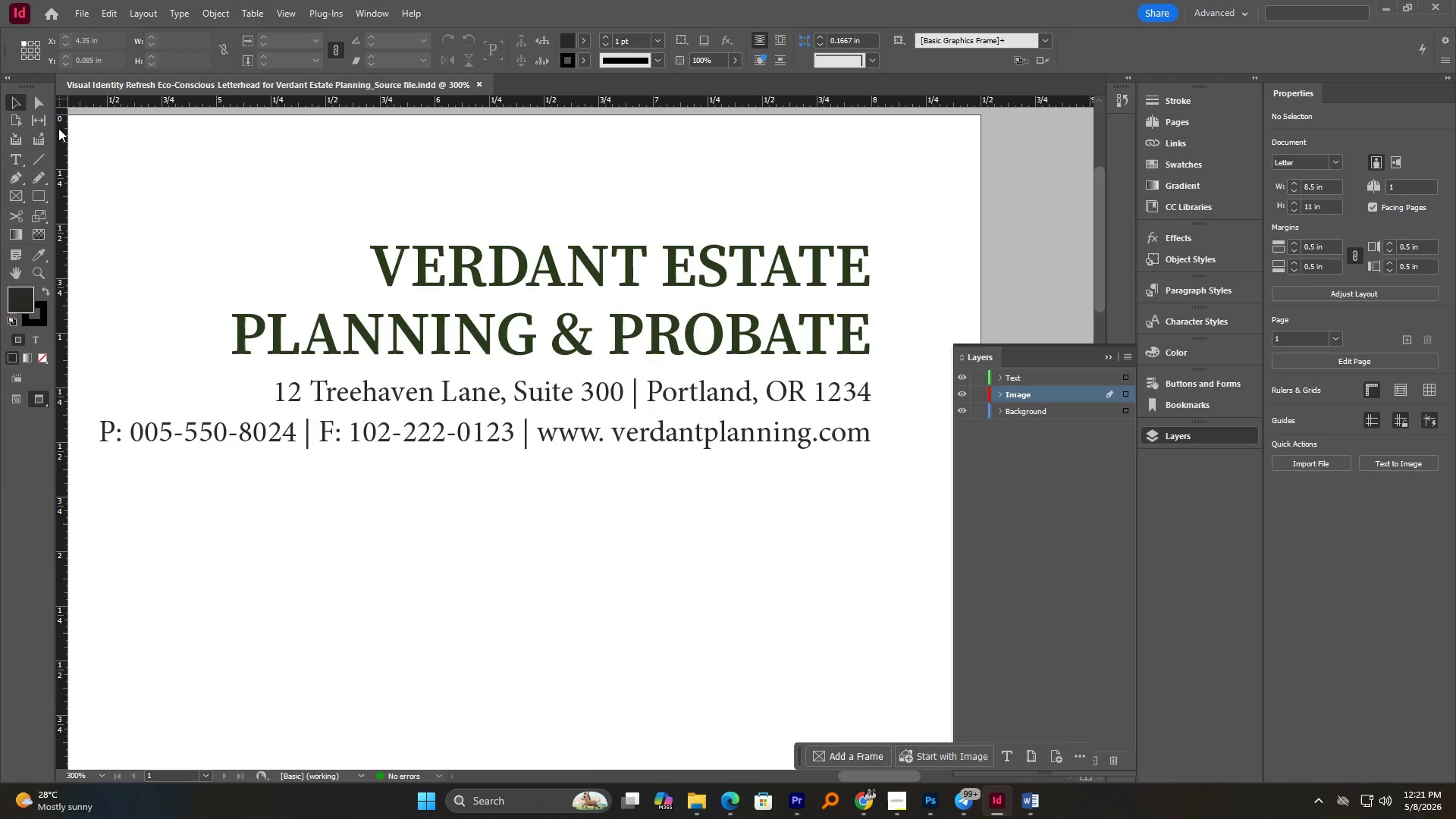 
left_click([431, 229])
 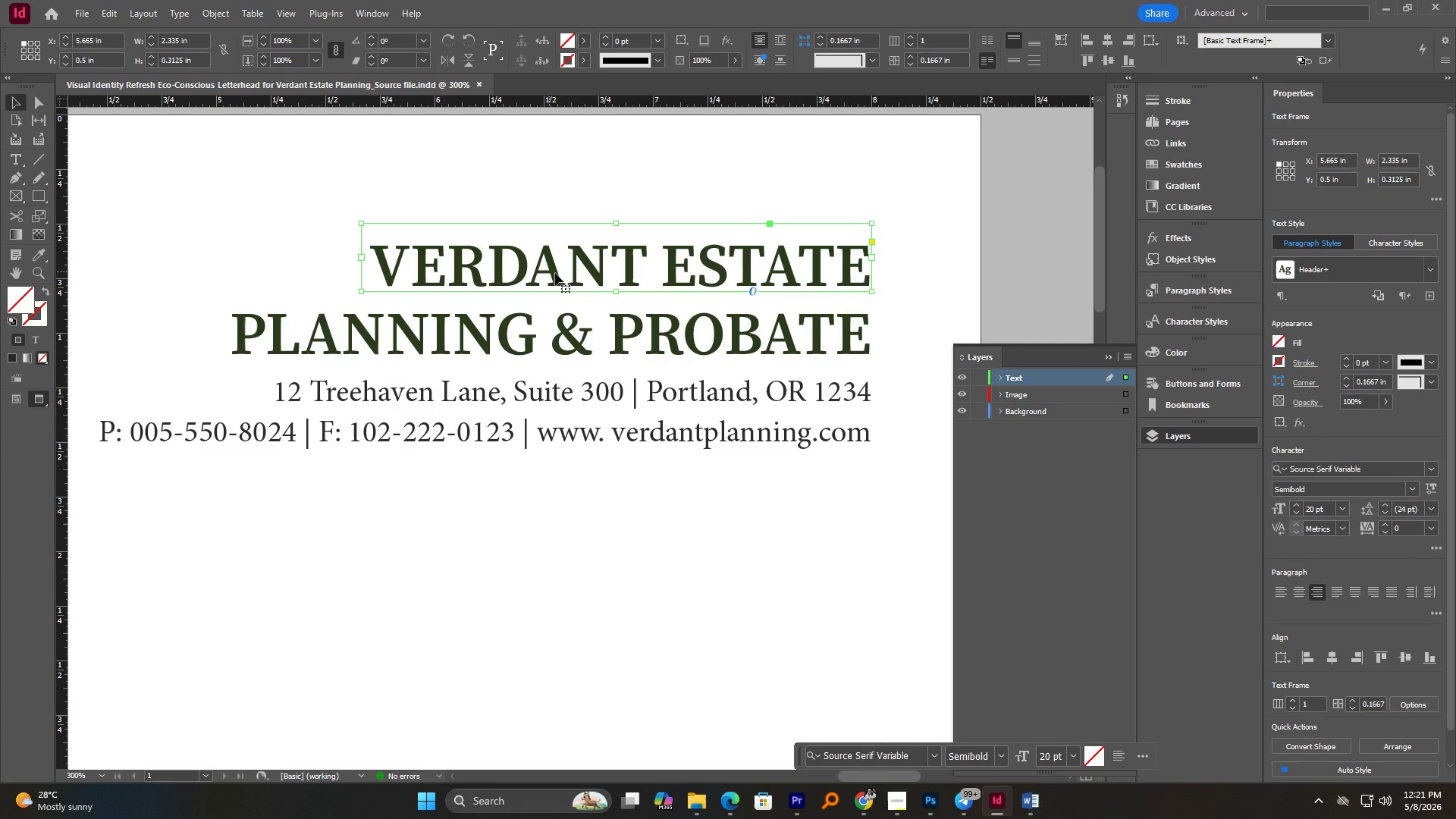 
left_click([578, 333])
 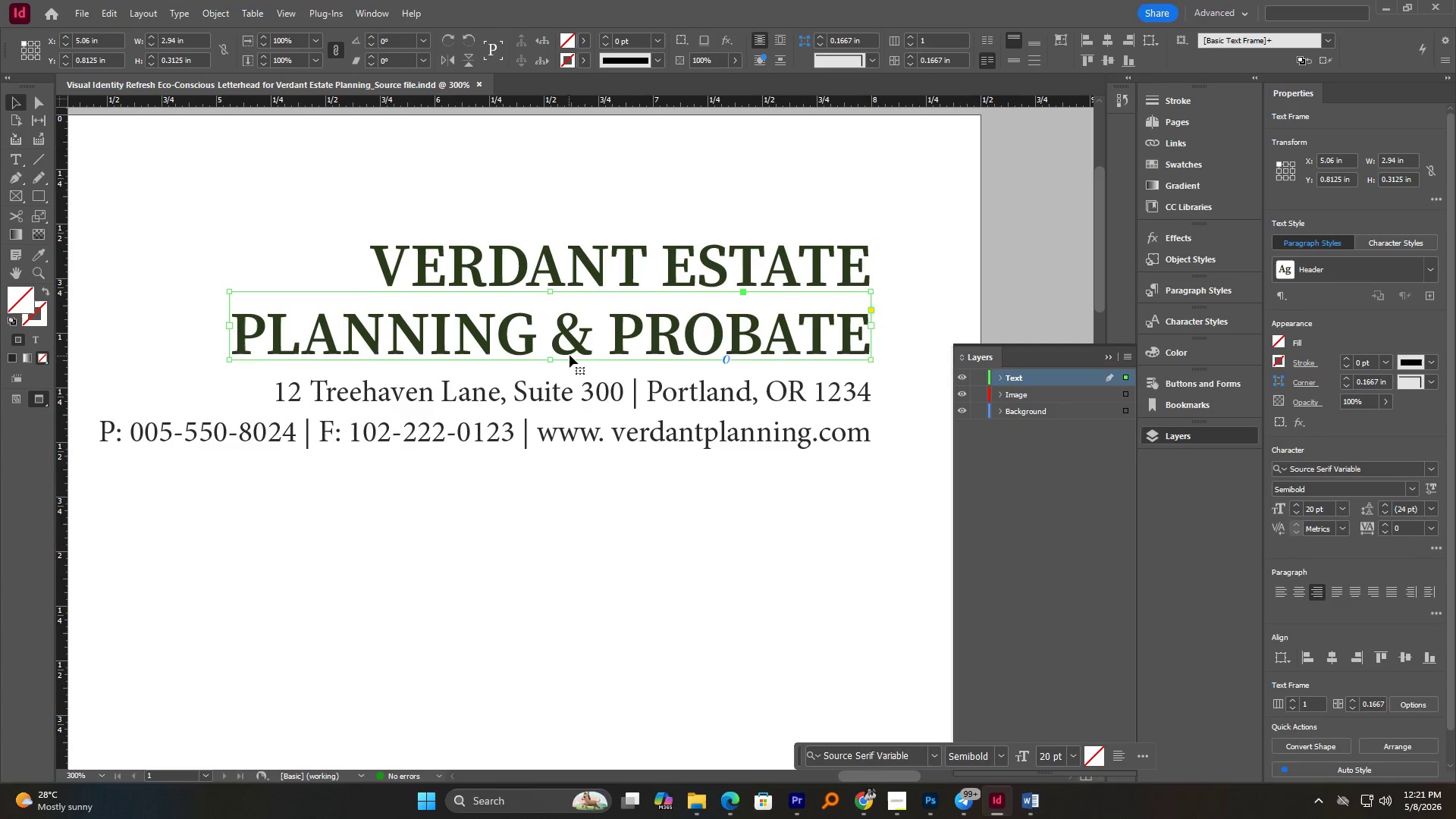 
left_click([817, 517])
 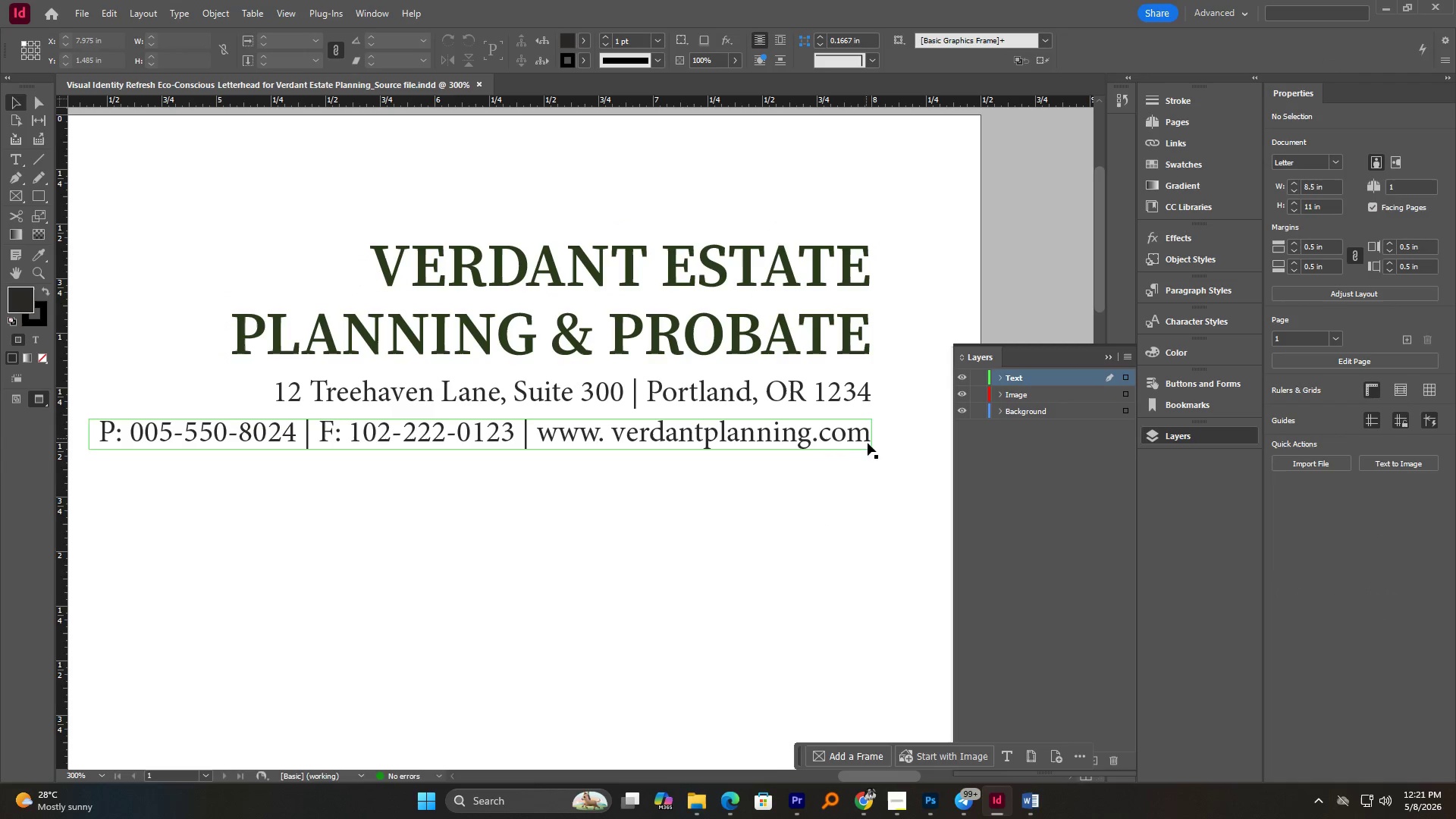 
left_click_drag(start_coordinate=[872, 474], to_coordinate=[658, 220])
 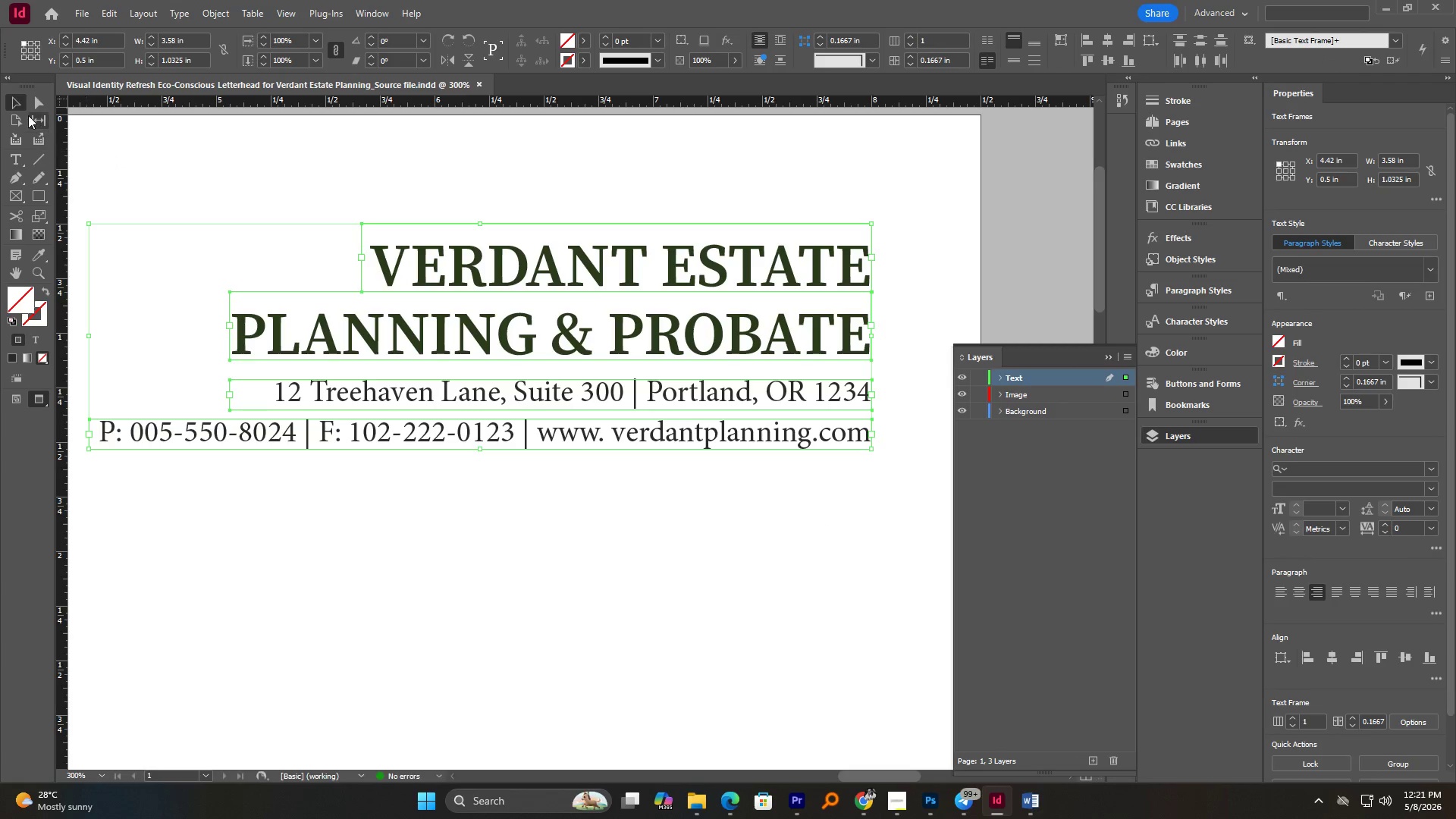 
left_click([202, 150])
 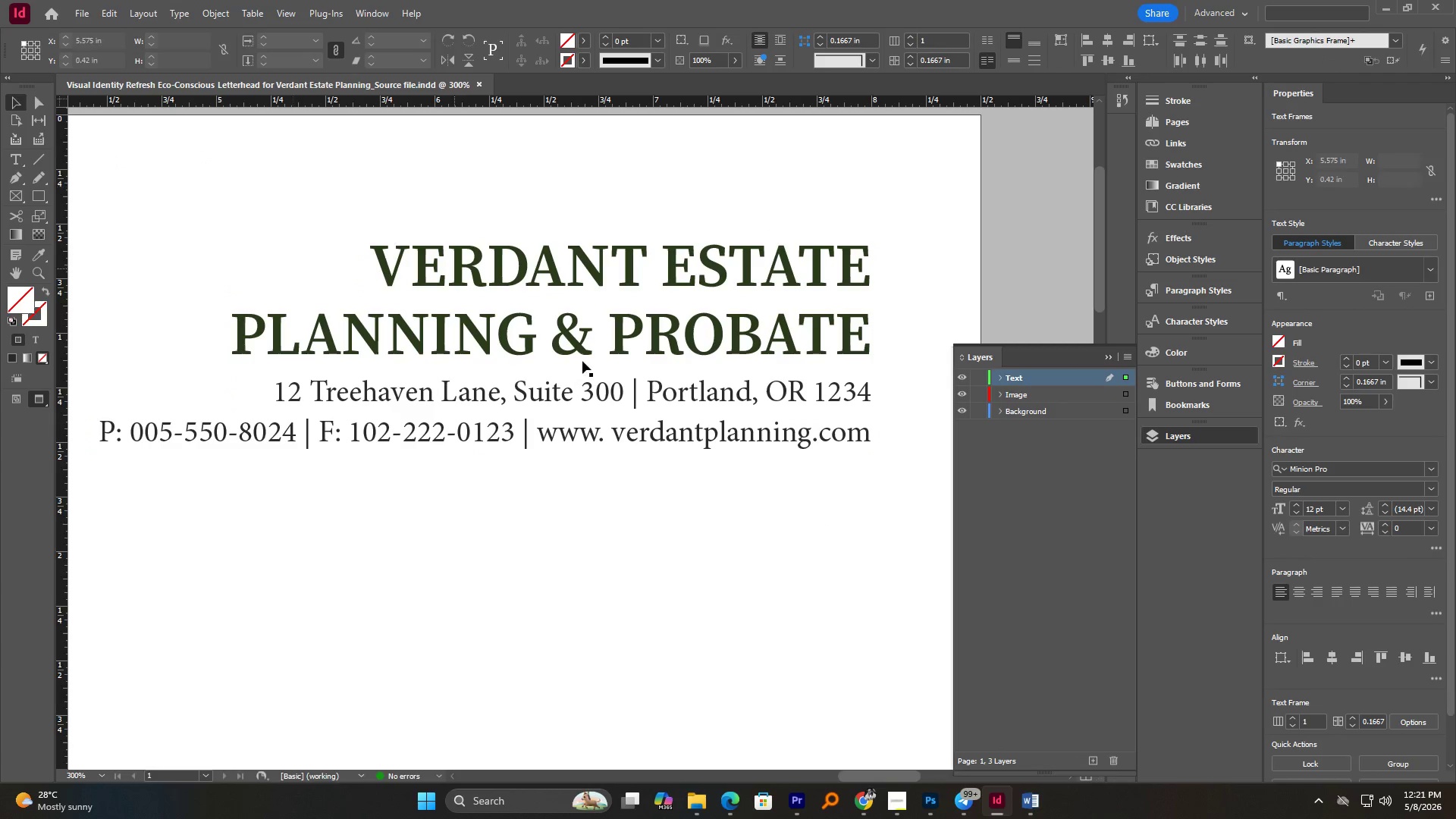 
hold_key(key=AltLeft, duration=1.25)
scroll: coordinate [649, 420], scroll_direction: down, amount: 3.0
 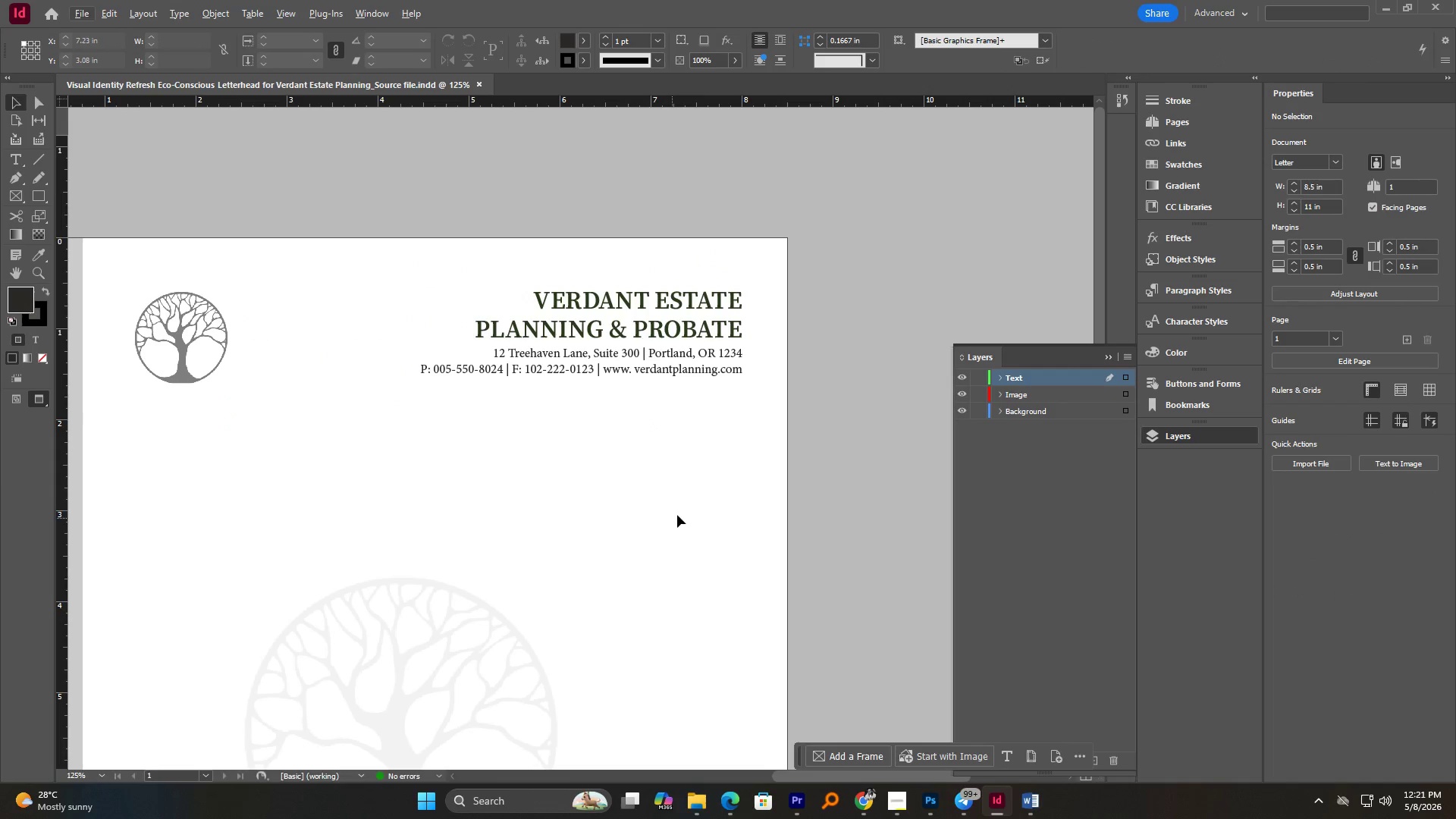 
hold_key(key=AltLeft, duration=0.8)
 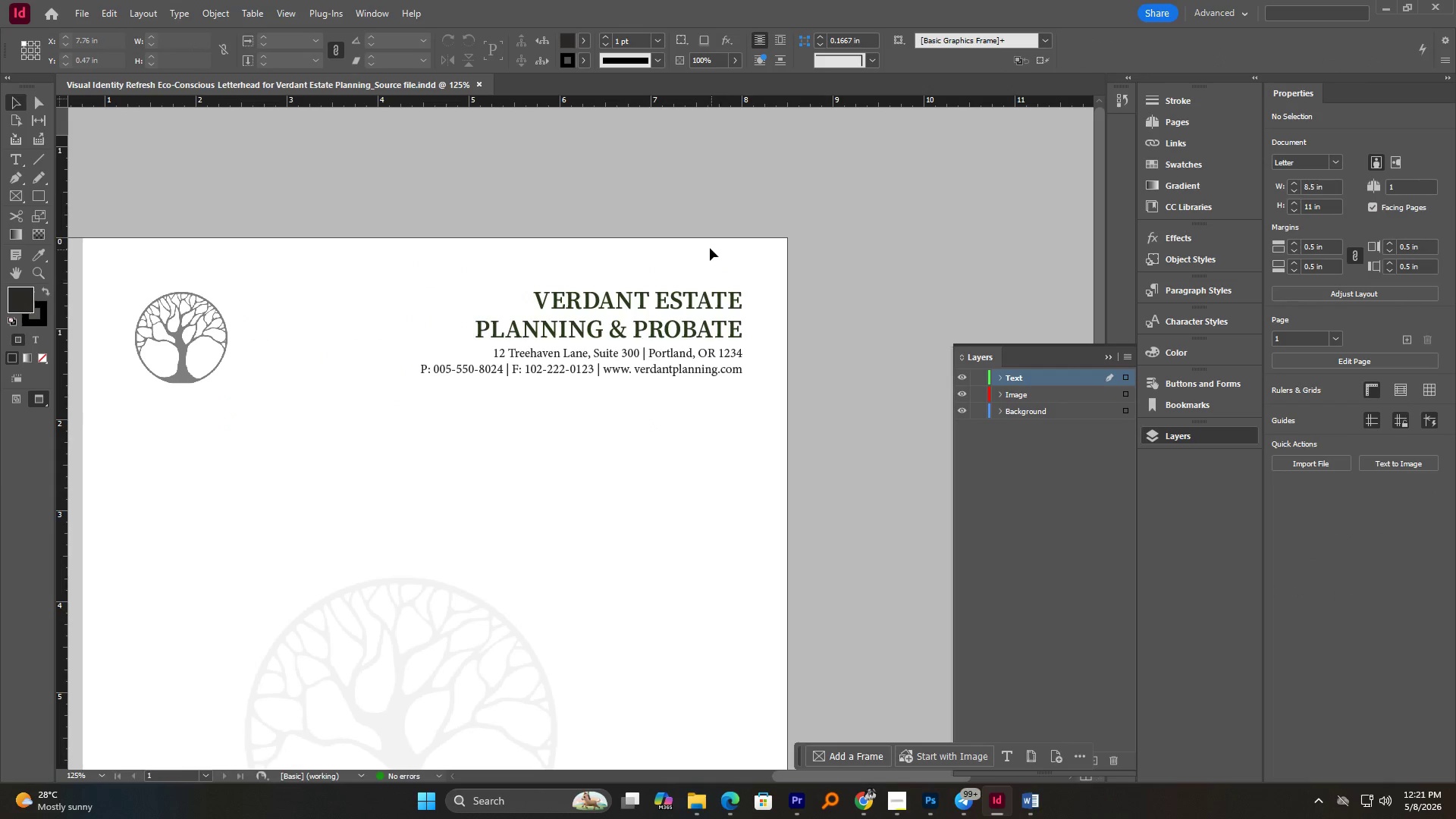 
hold_key(key=AltLeft, duration=1.59)
scroll: coordinate [751, 372], scroll_direction: down, amount: 1.0
 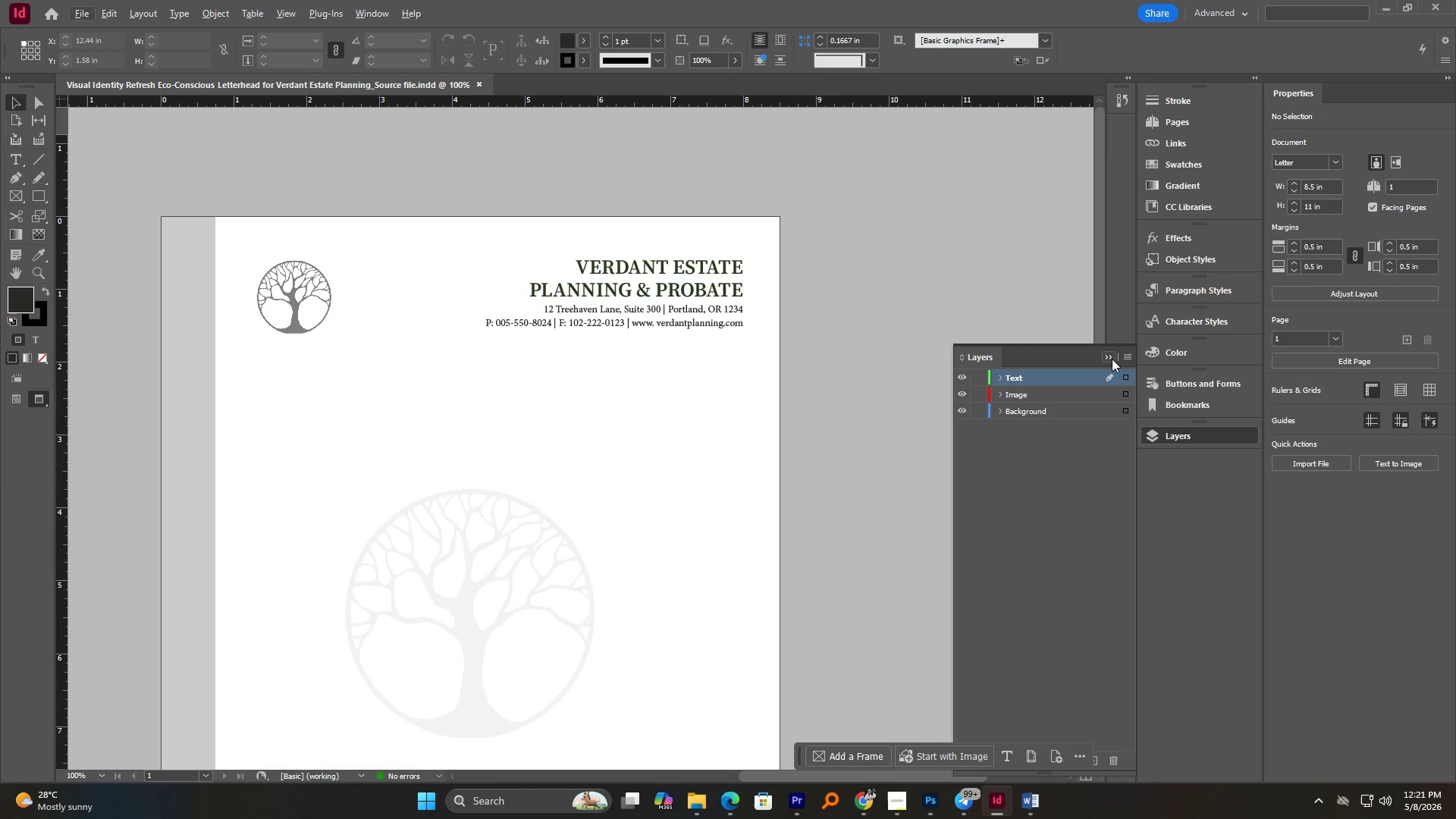 
left_click([1112, 359])
 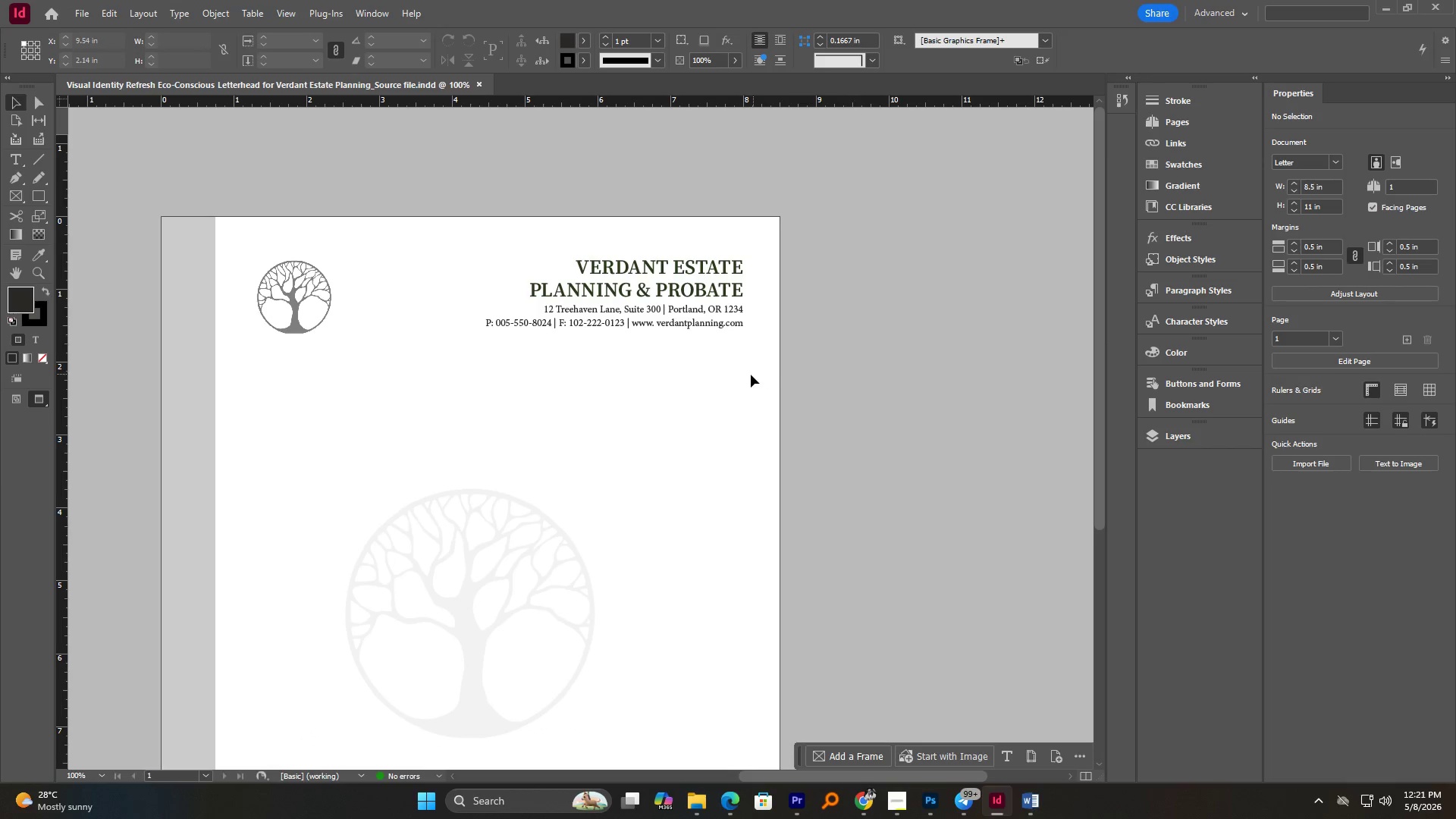 
hold_key(key=AltLeft, duration=2.36)
scroll: coordinate [751, 375], scroll_direction: down, amount: 1.0
 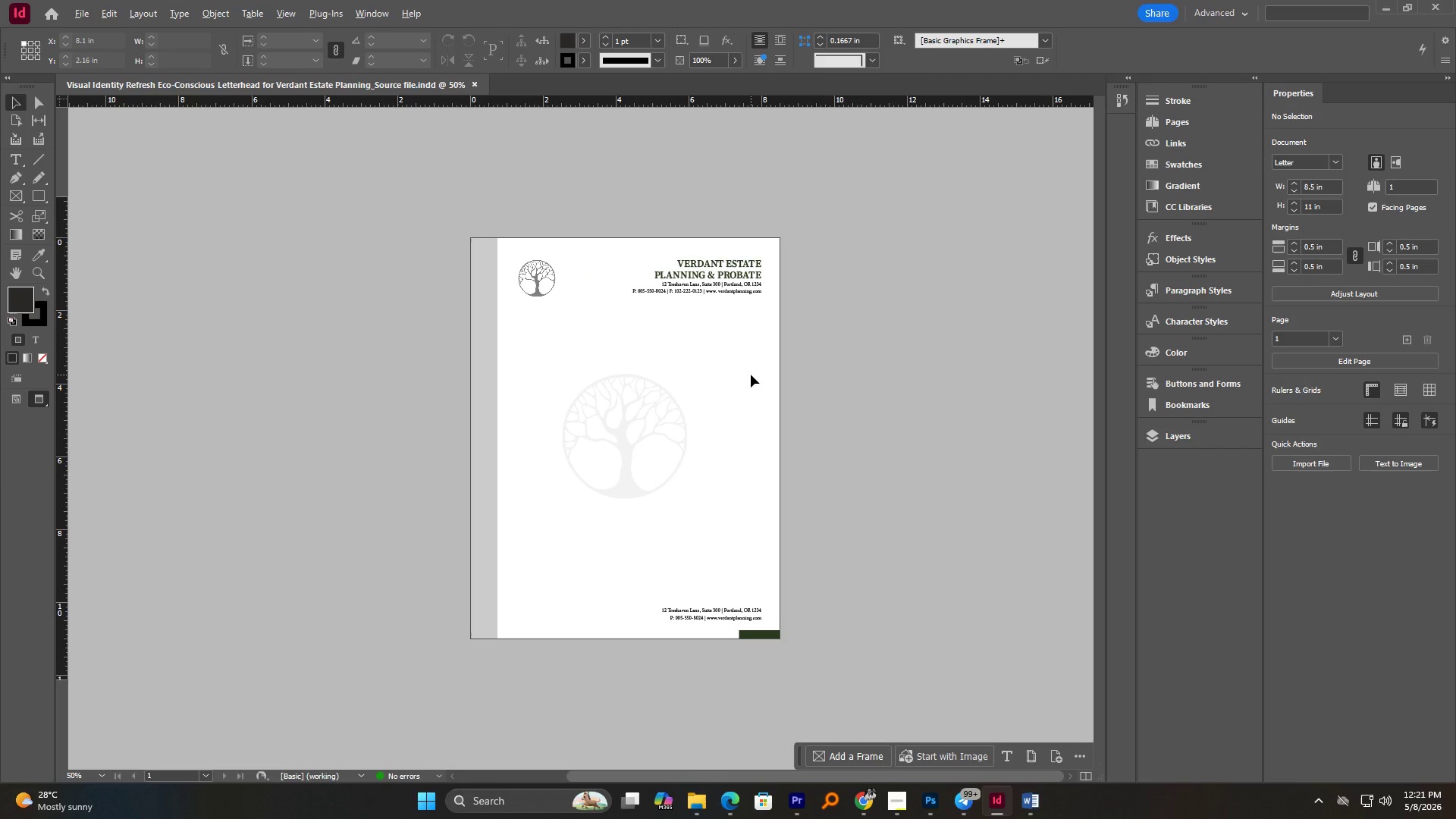 
scroll: coordinate [751, 375], scroll_direction: up, amount: 1.0
 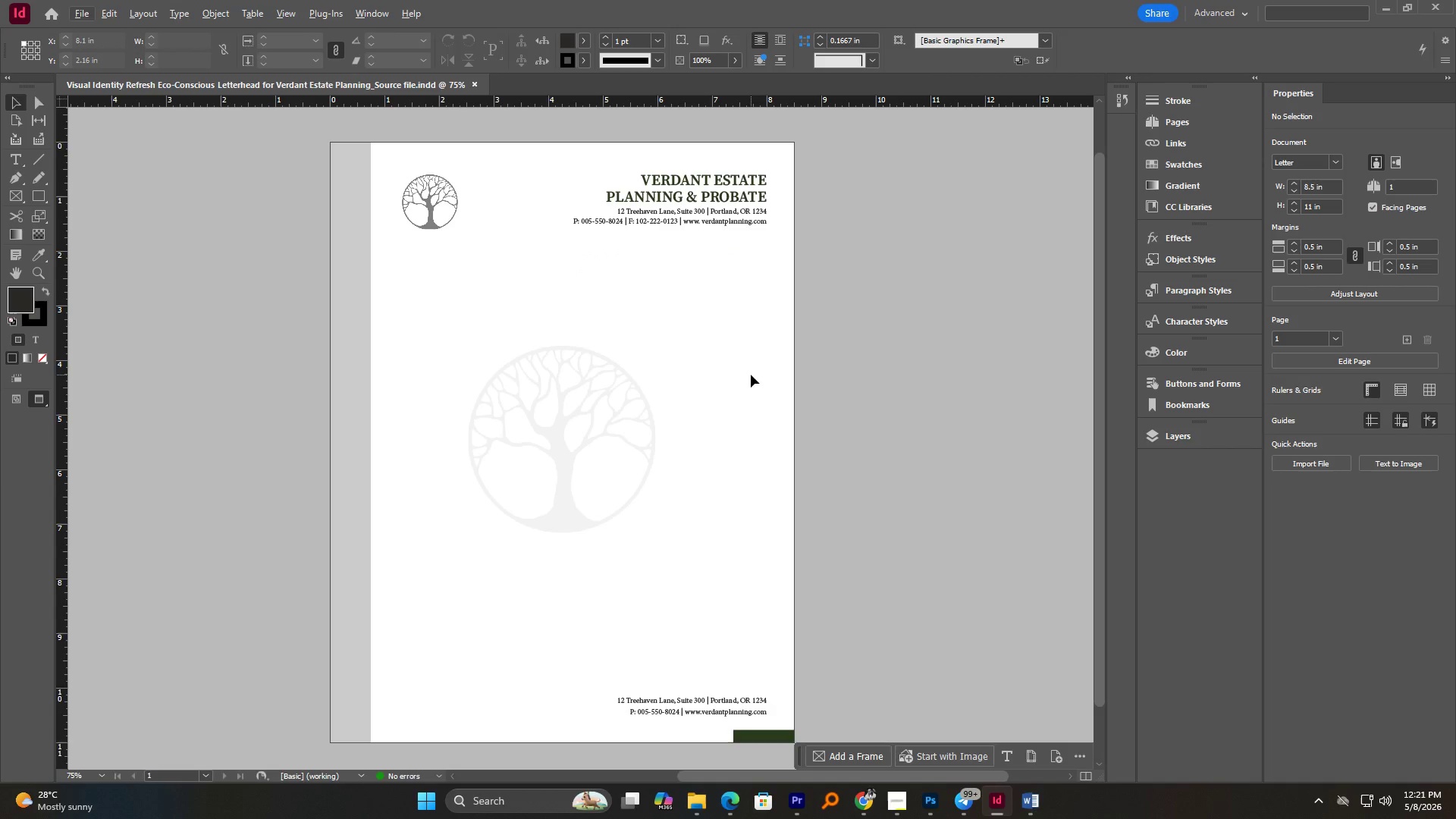 
scroll: coordinate [751, 375], scroll_direction: down, amount: 2.0
 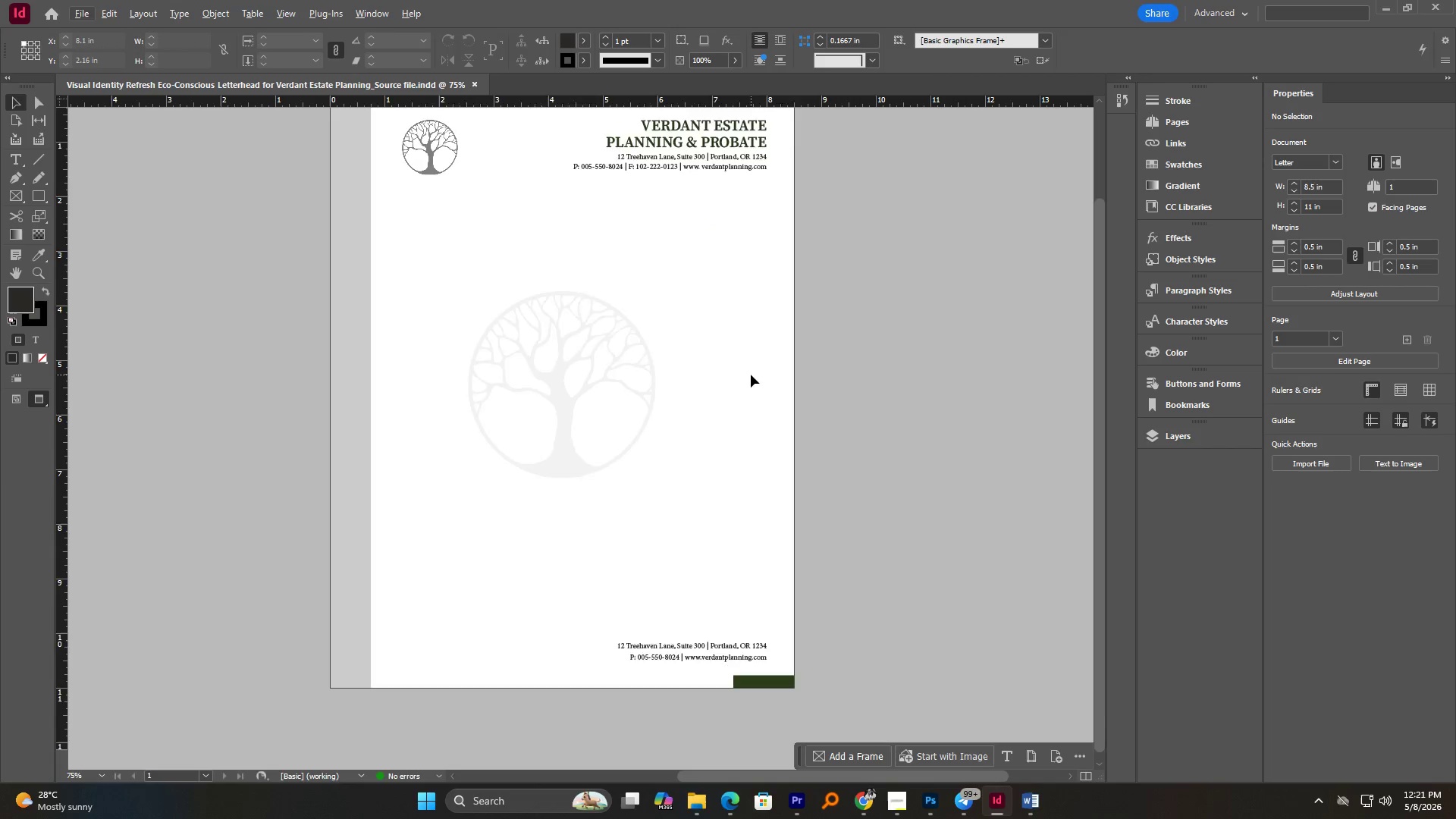 
scroll: coordinate [751, 375], scroll_direction: up, amount: 1.0
 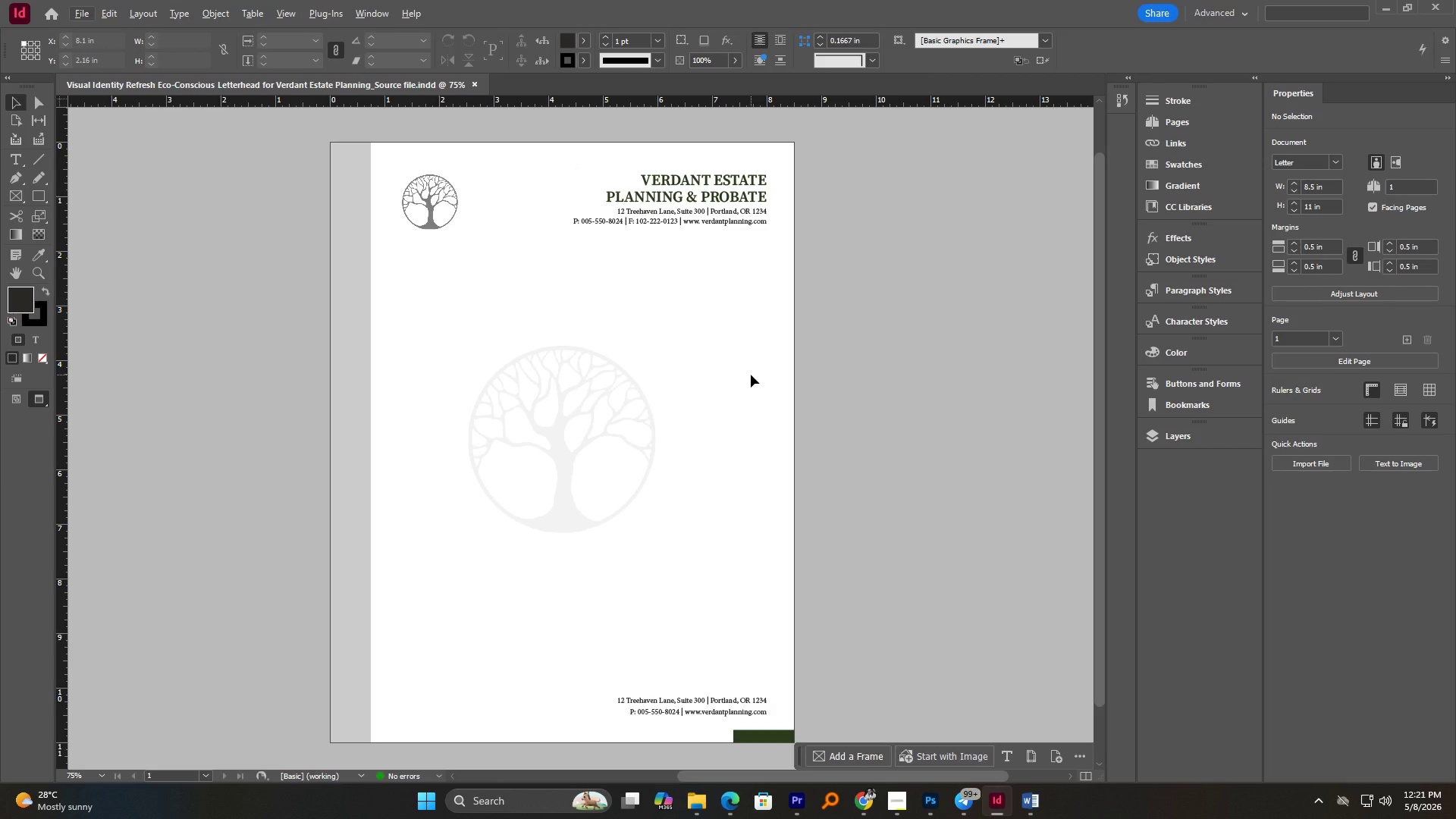 
hold_key(key=AltLeft, duration=0.61)
 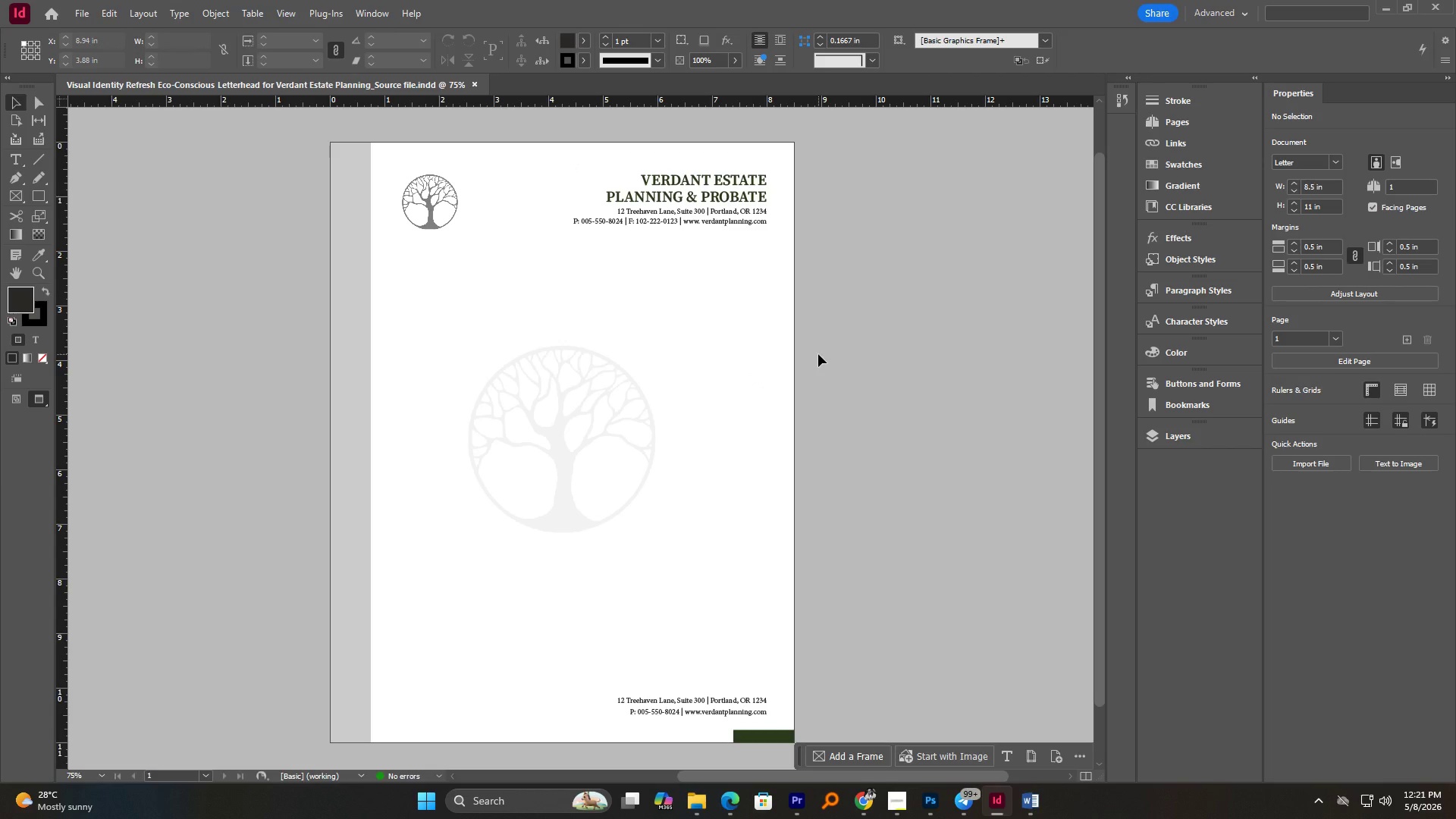 
key(Alt+AltLeft)
 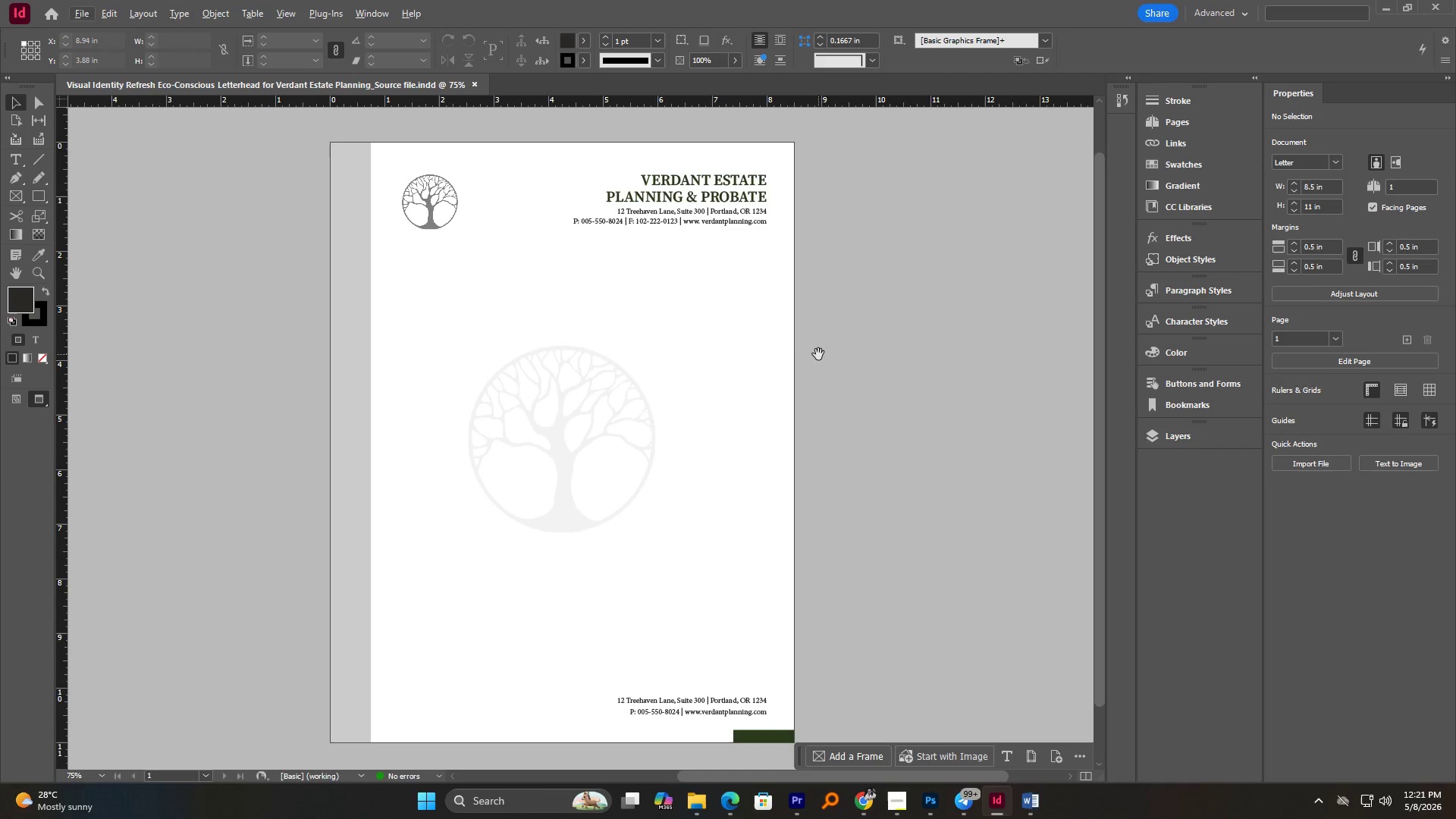 
hold_key(key=Space, duration=1.5)
 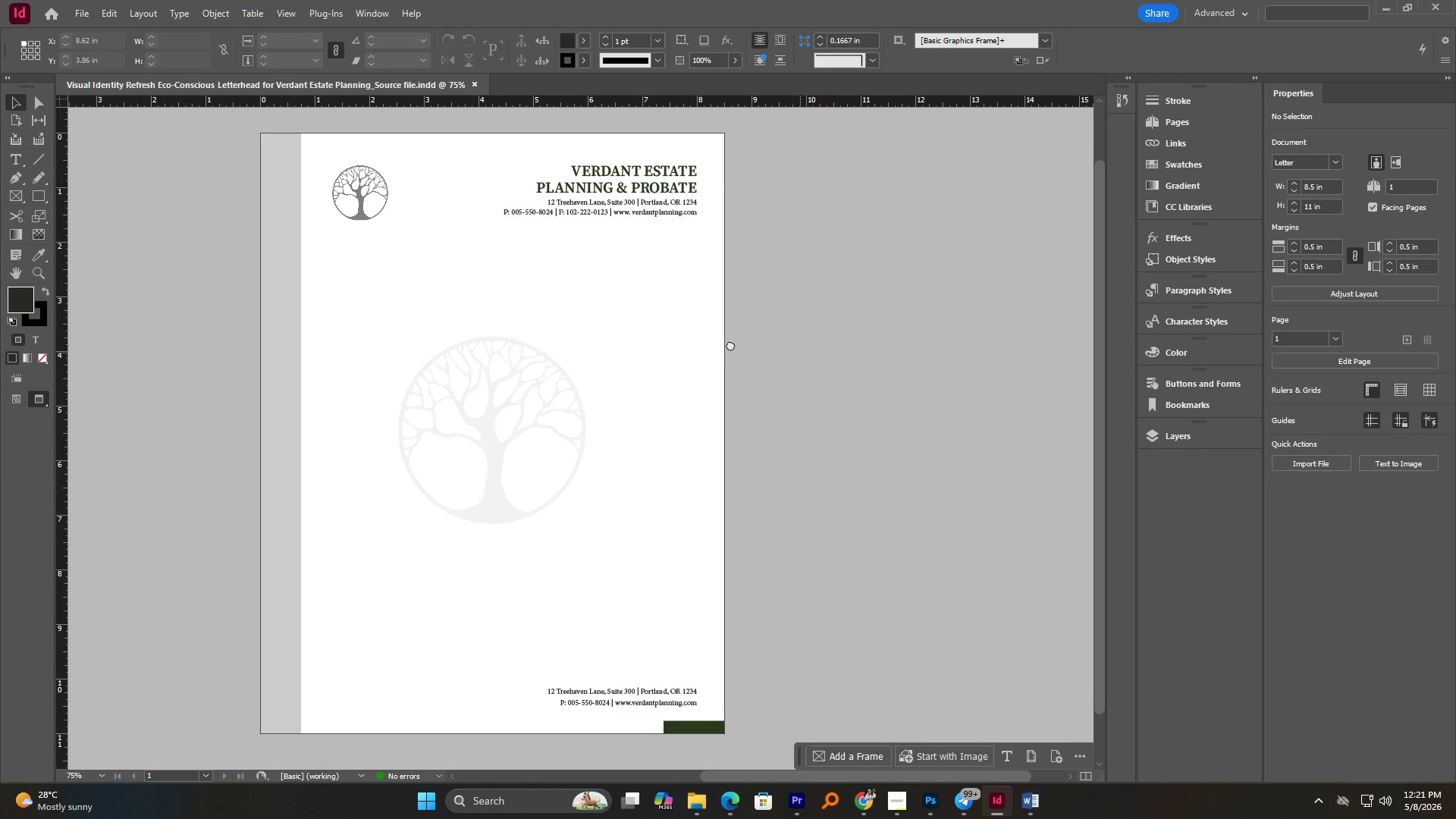 
left_click_drag(start_coordinate=[800, 353], to_coordinate=[727, 344])
 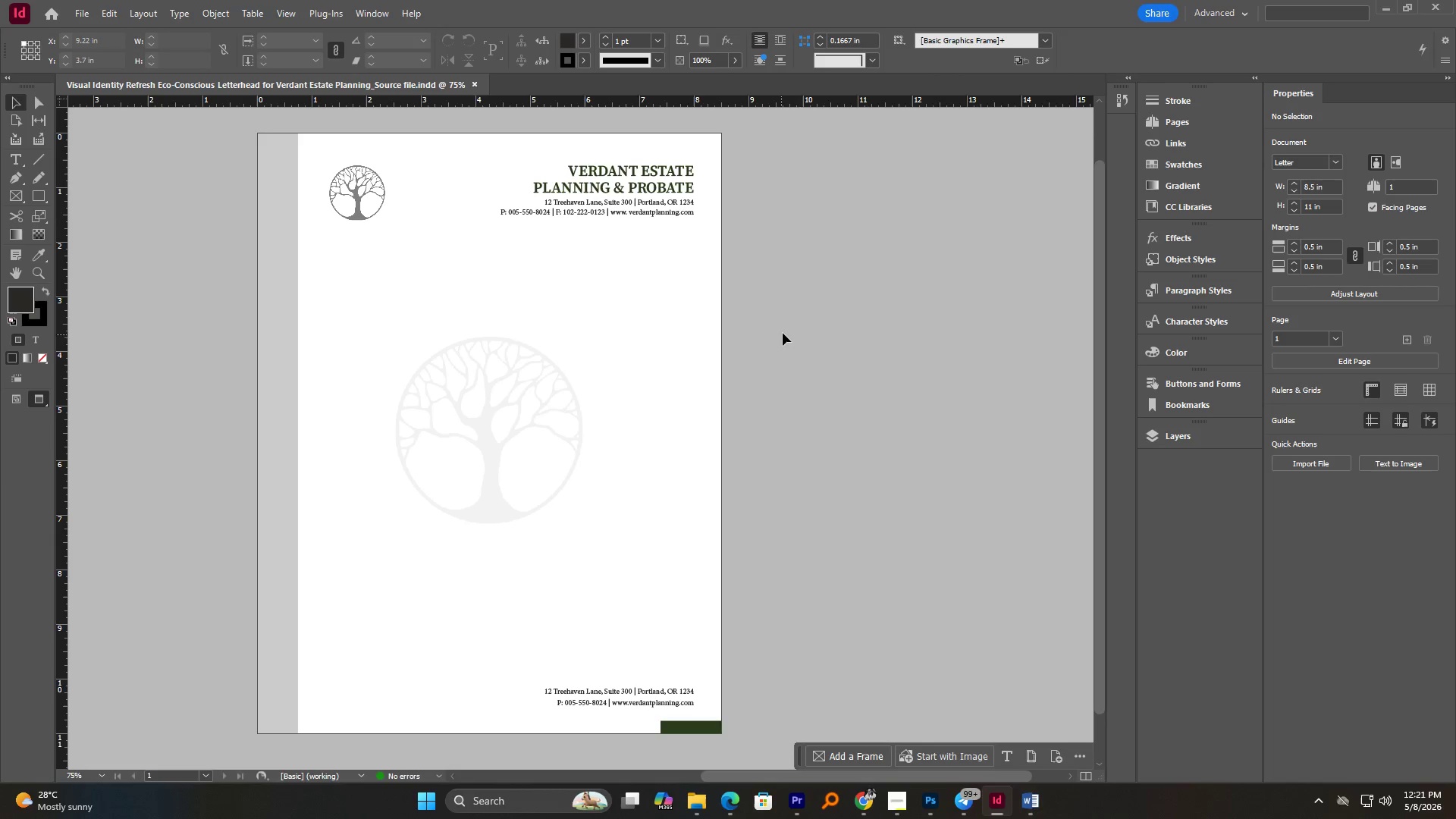 
hold_key(key=Space, duration=1.5)
 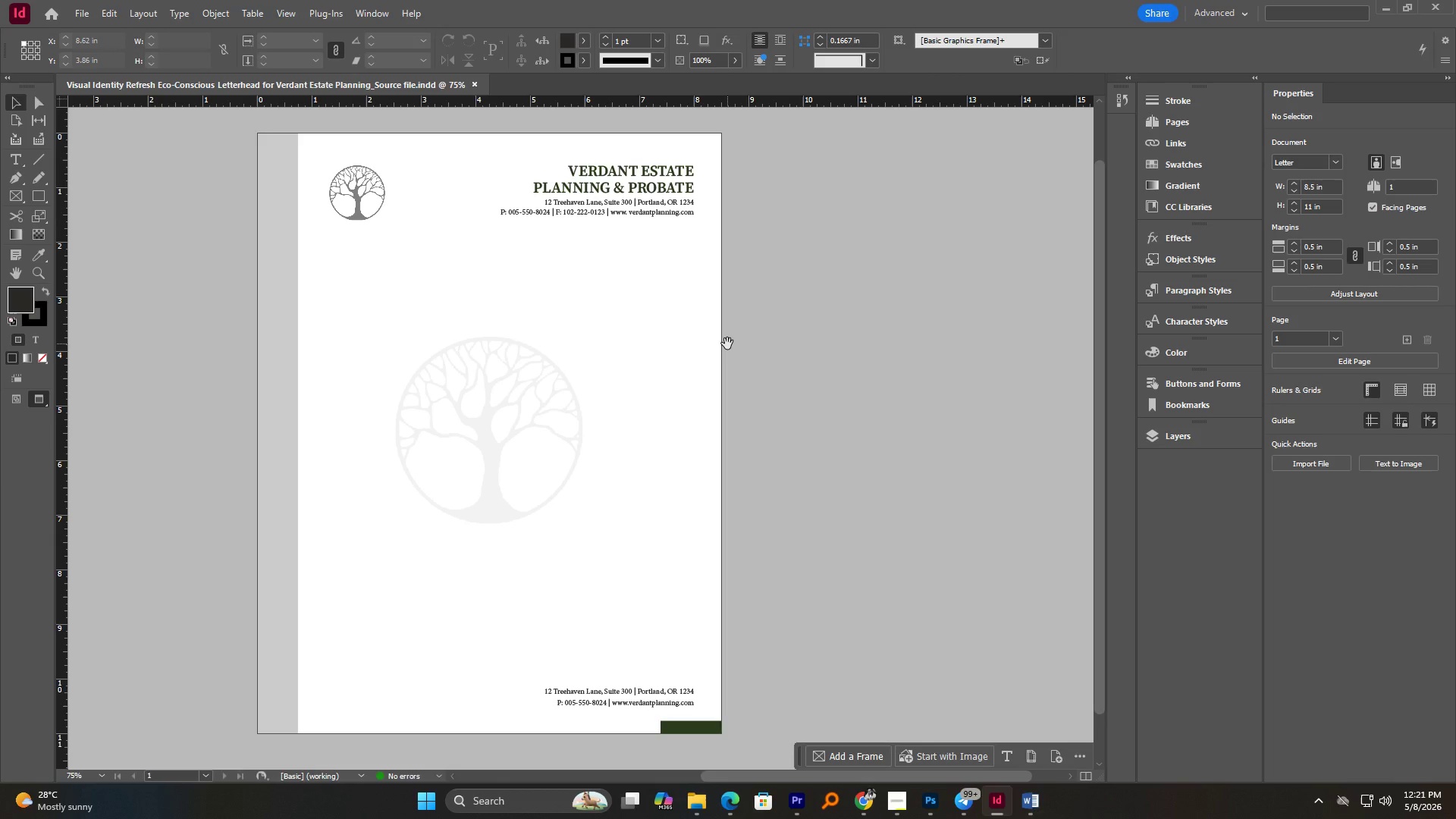 
hold_key(key=Space, duration=0.81)
 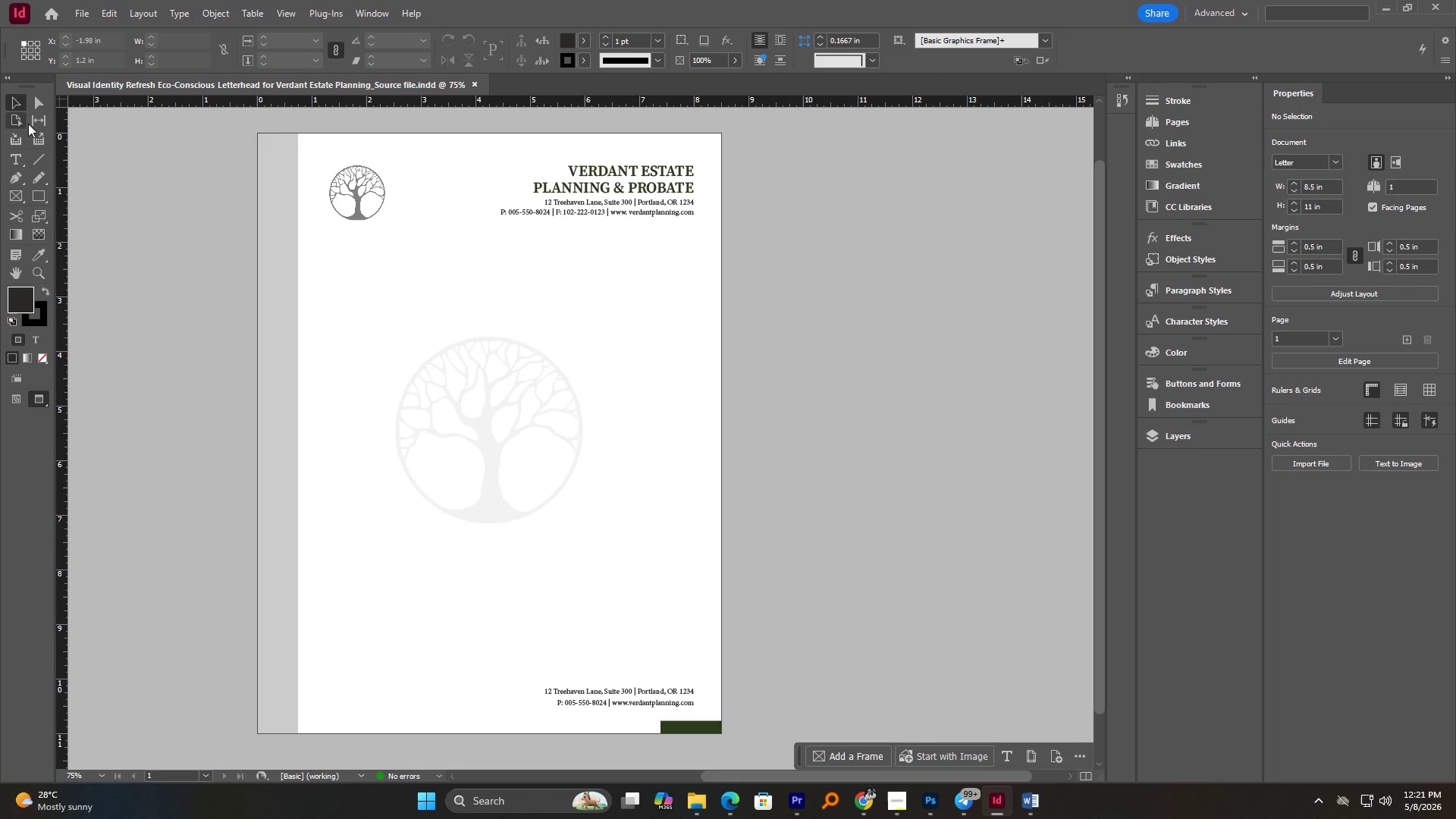 
left_click([176, 197])
 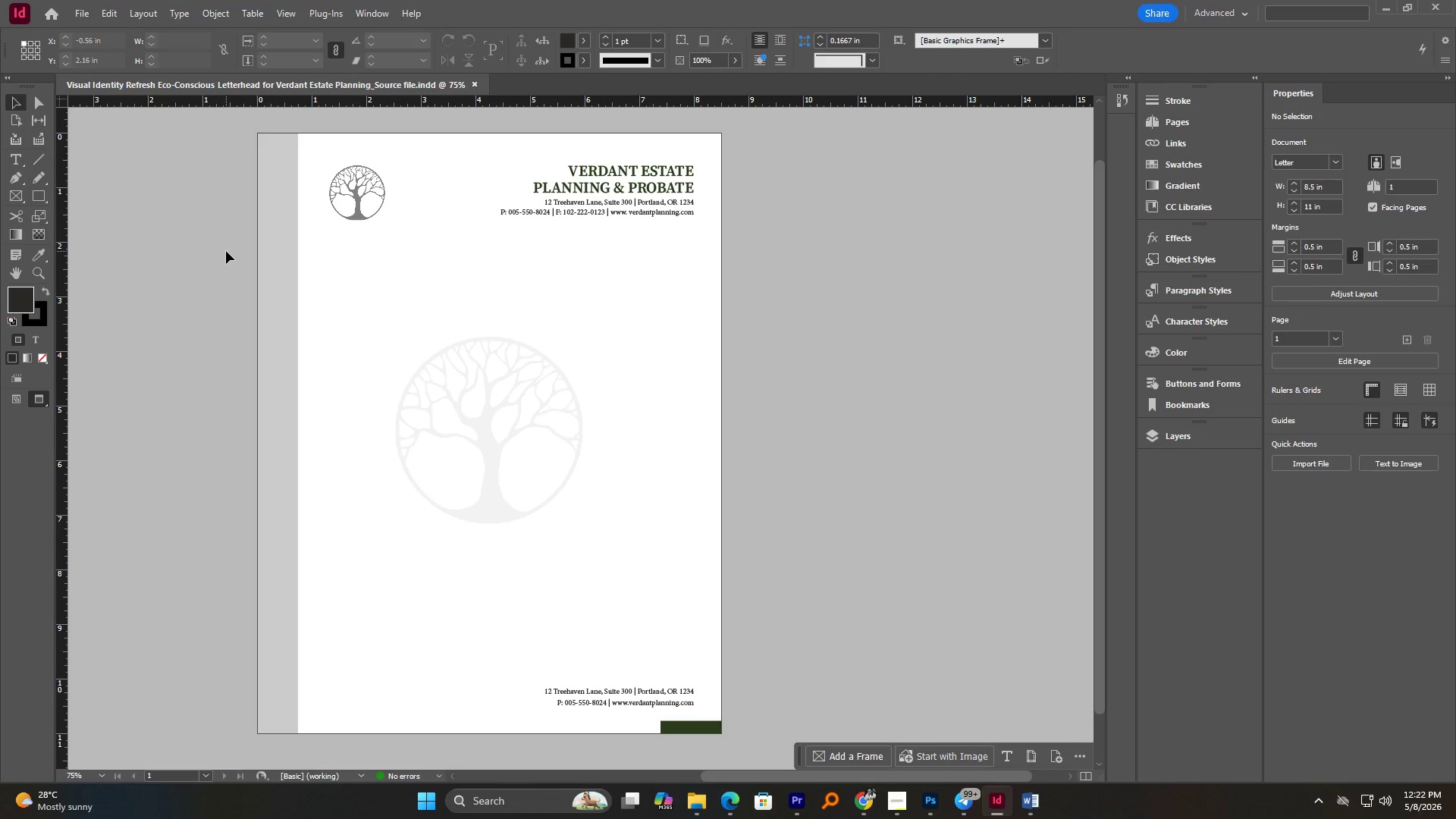 
wait(10.89)
 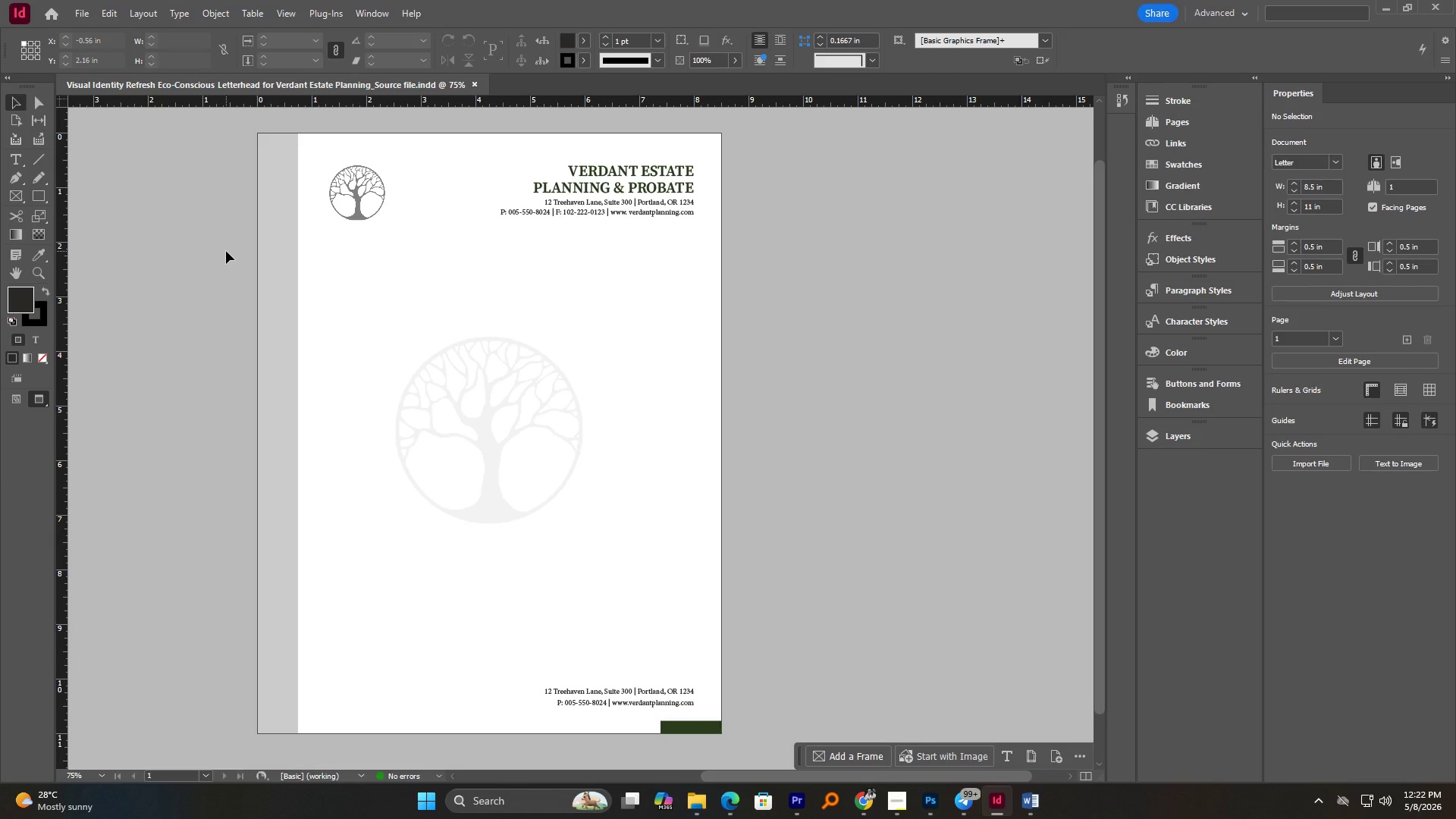 
left_click([471, 377])
 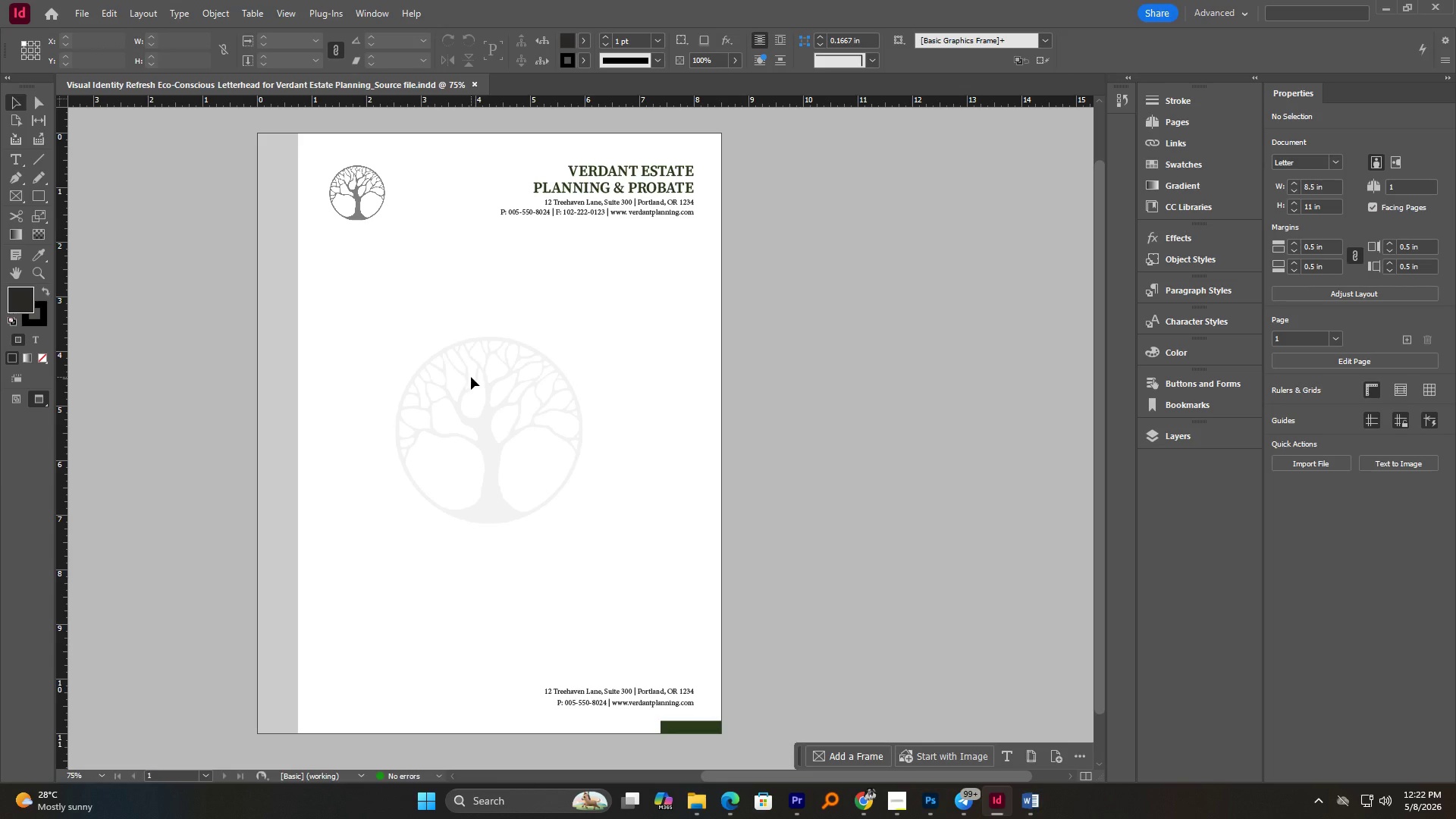 
key(Control+S)
 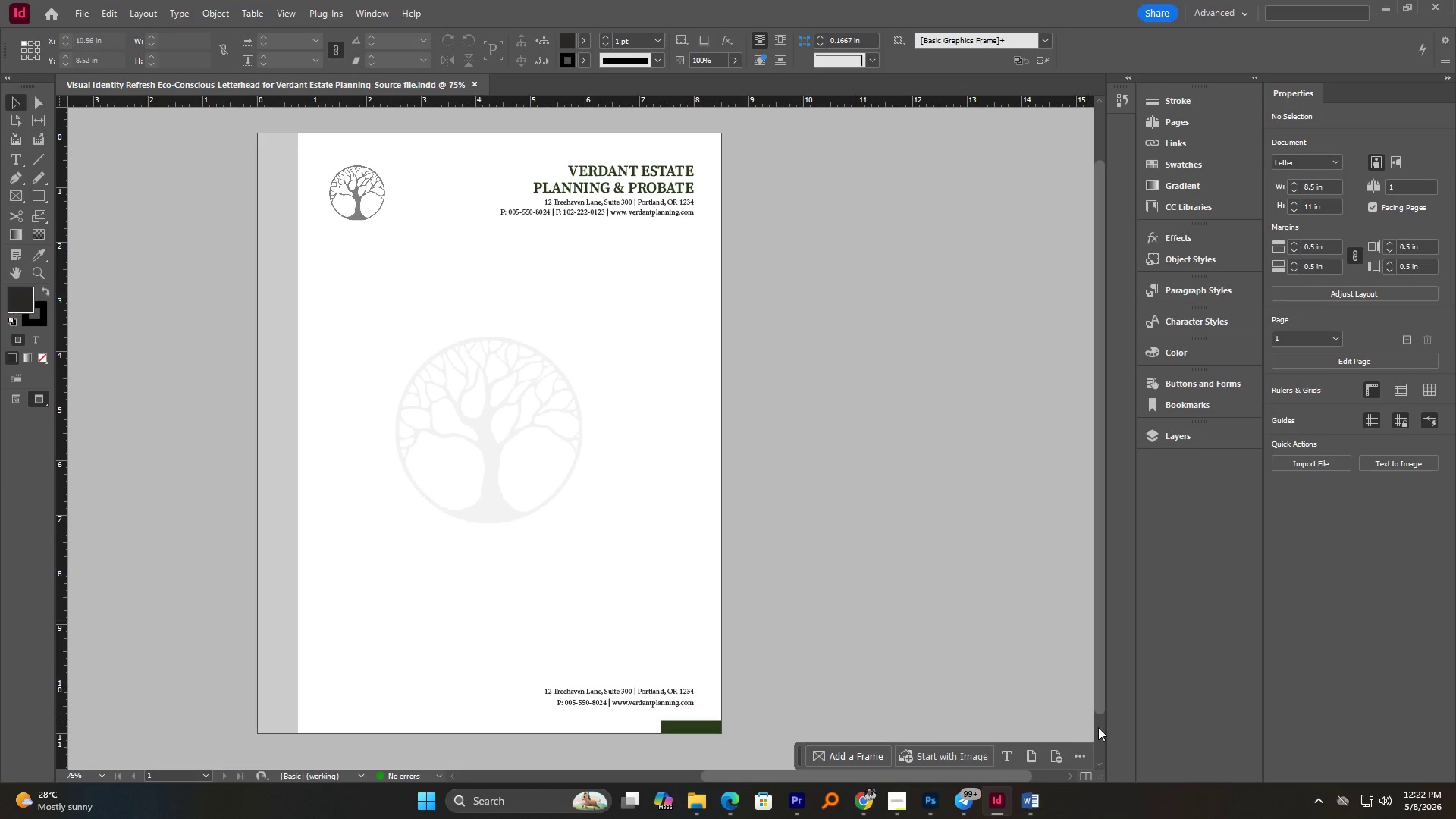 
left_click([899, 792])